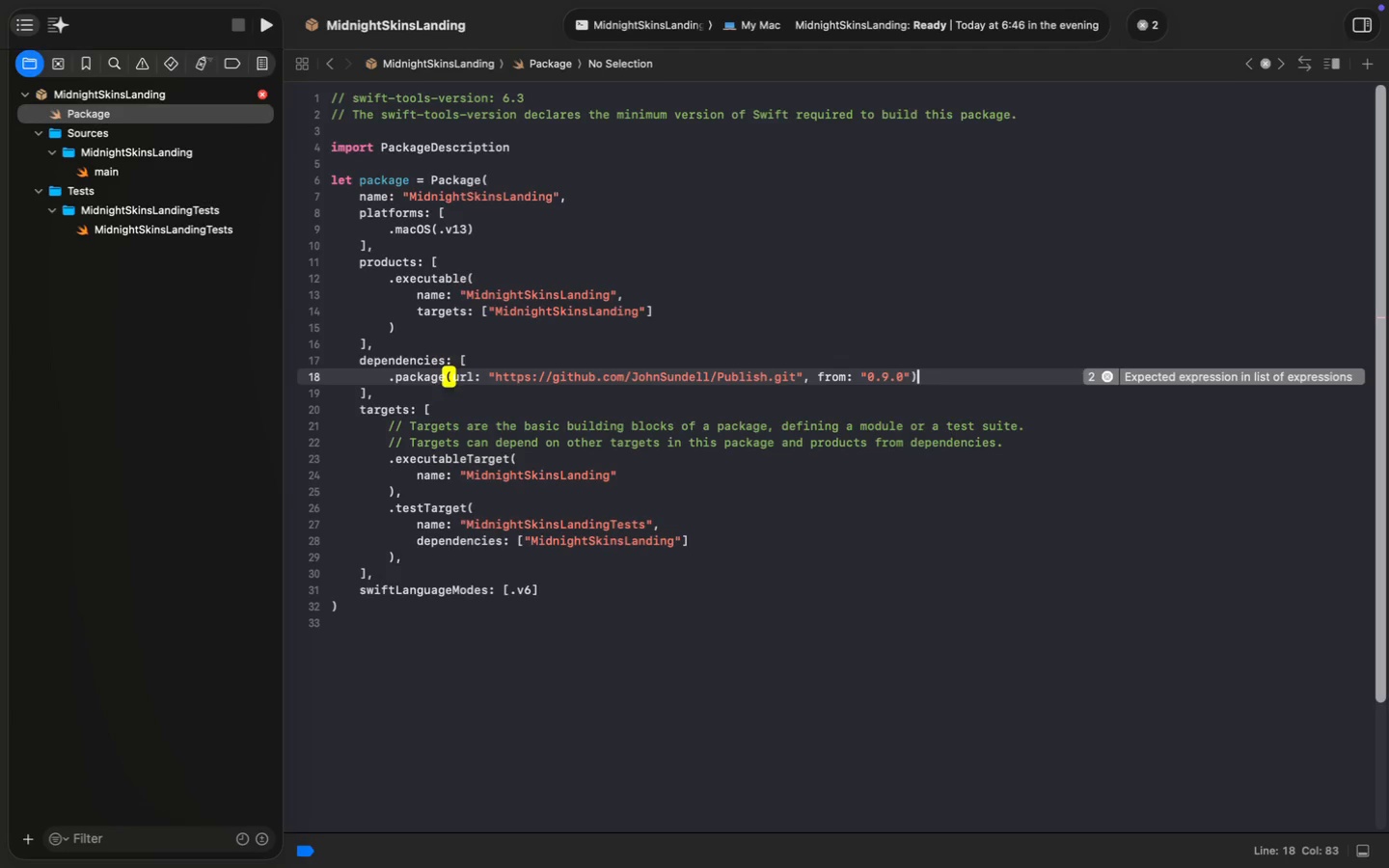 
key(ArrowRight)
 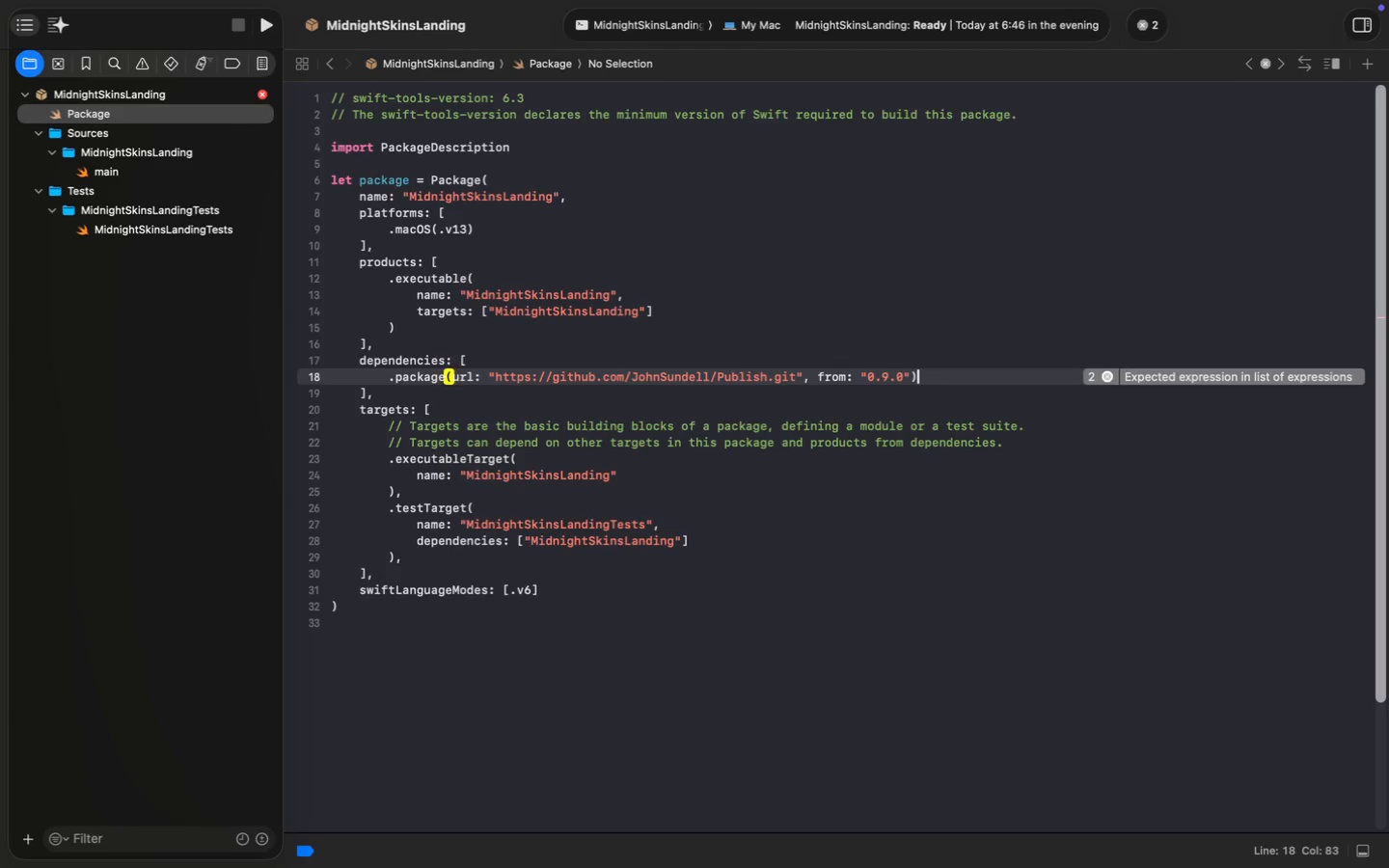 
key(Comma)
 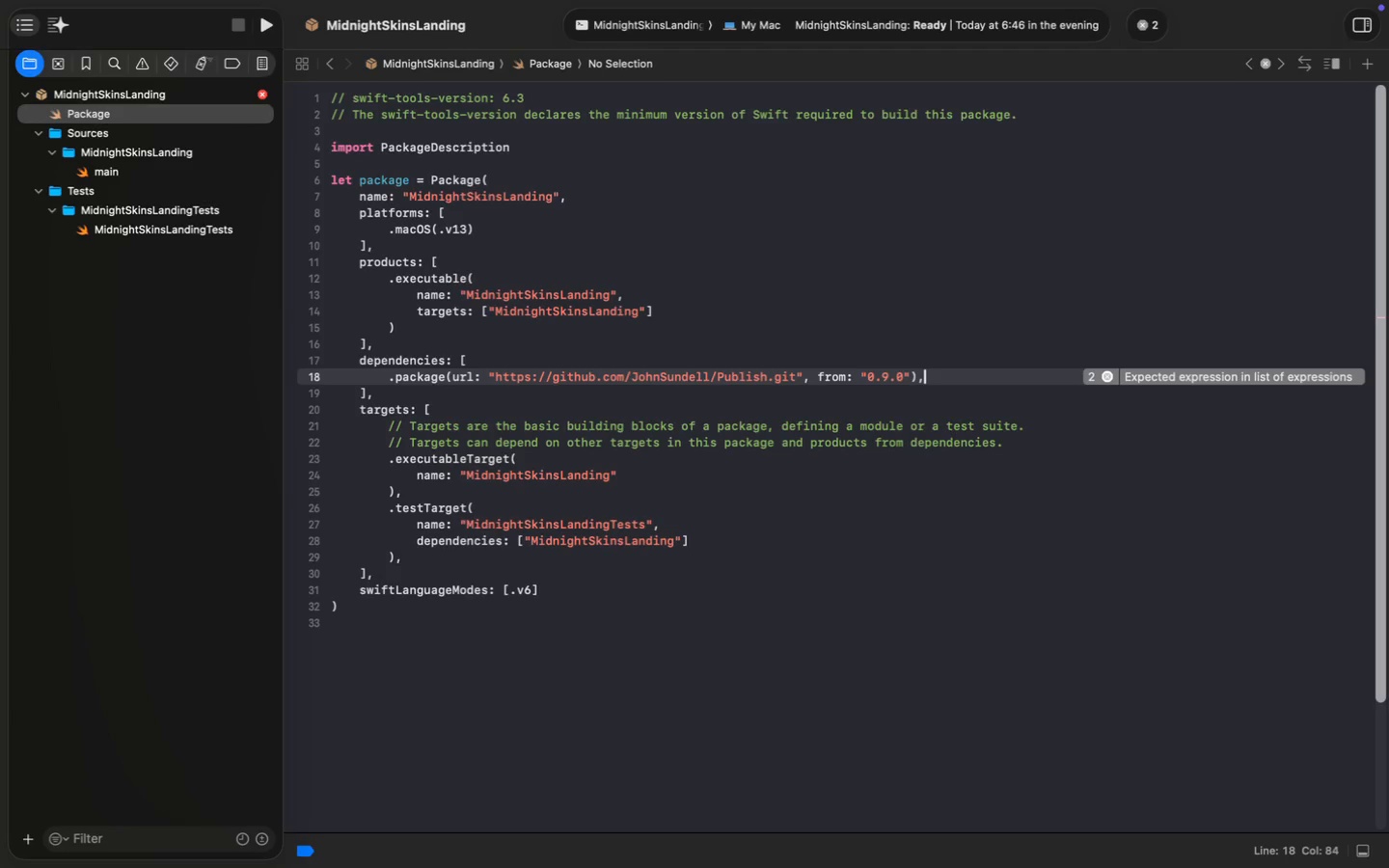 
key(Meta+Shift+MetaRight)
 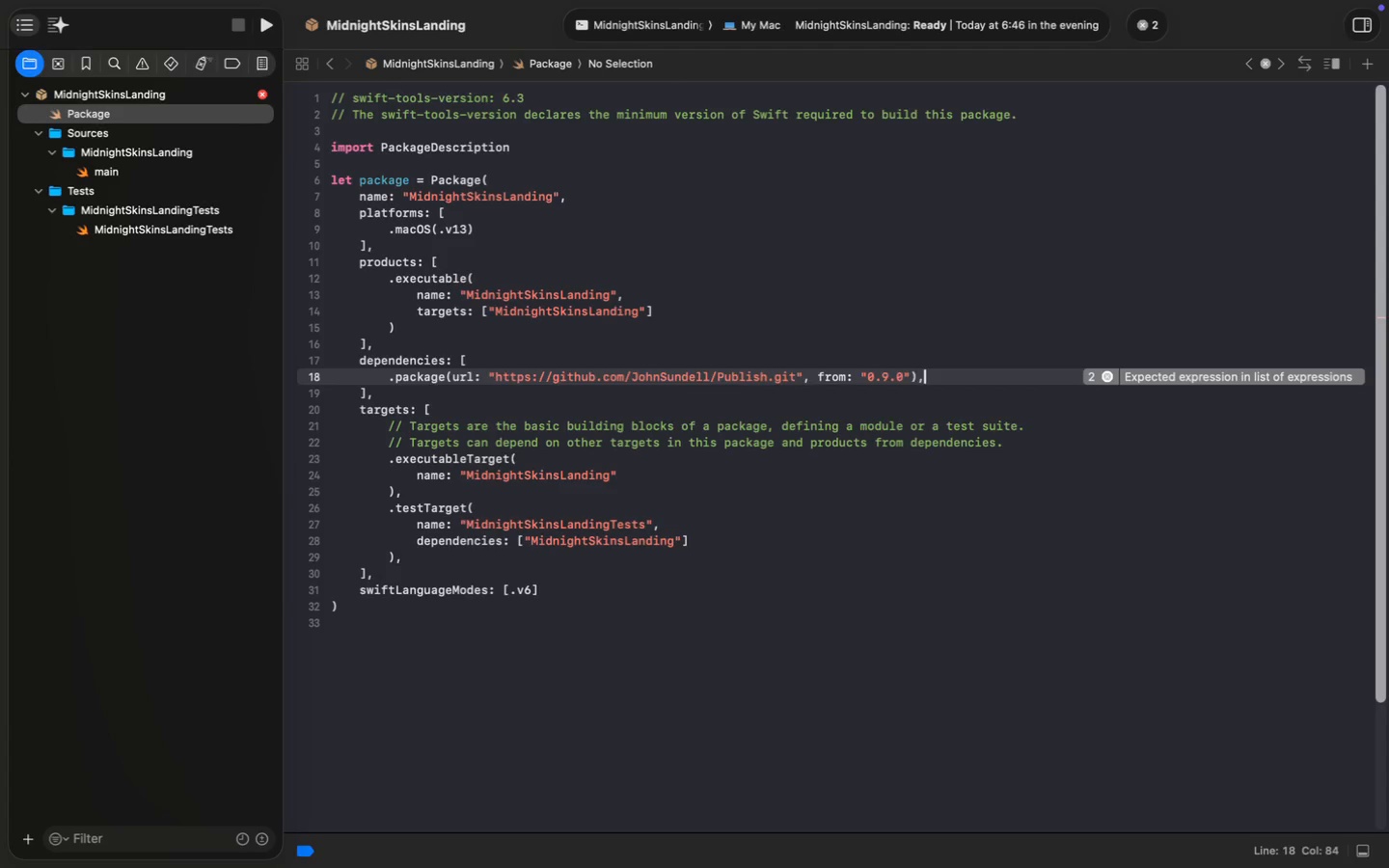 
key(Meta+Shift+ArrowLeft)
 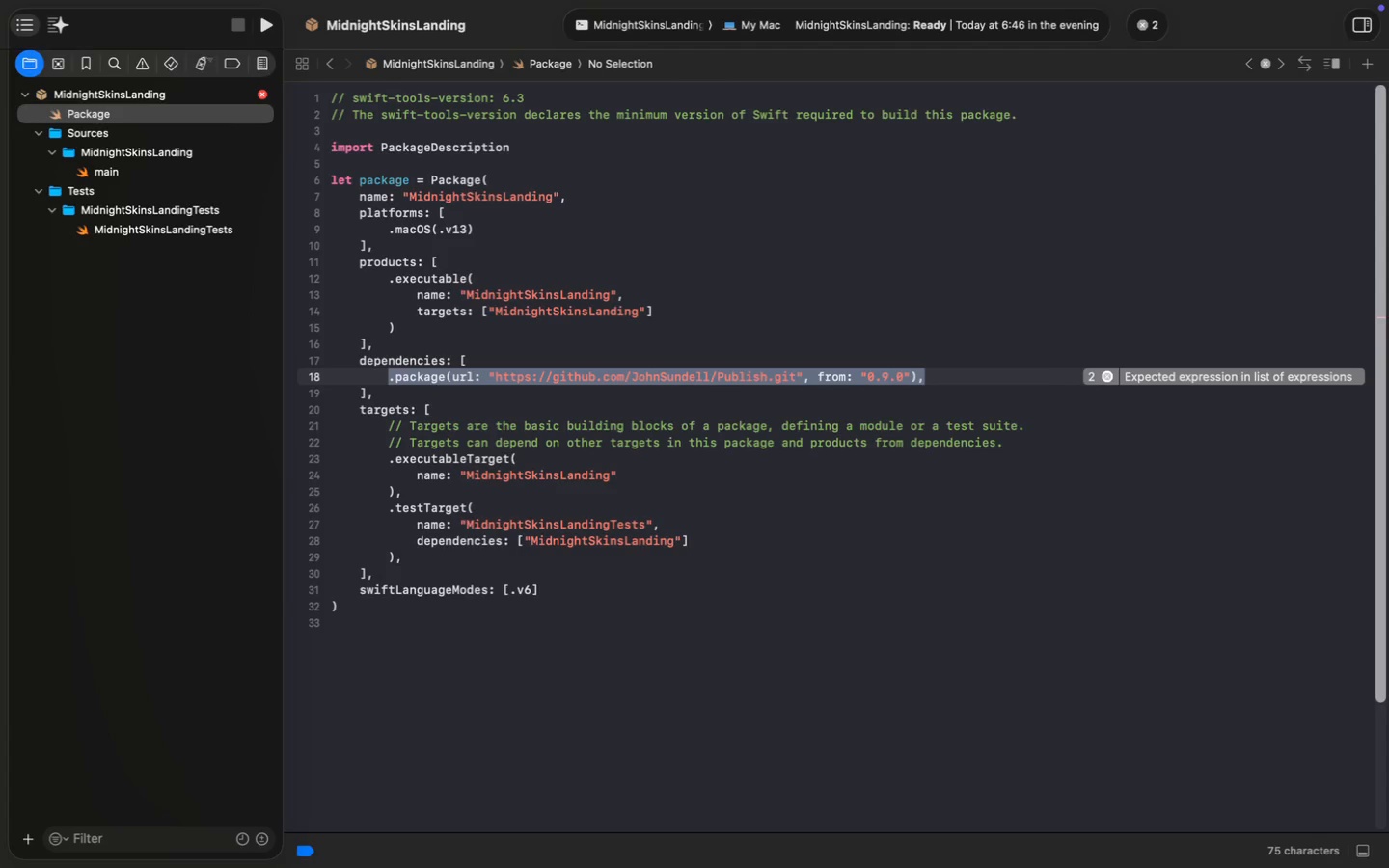 
key(Meta+C)
 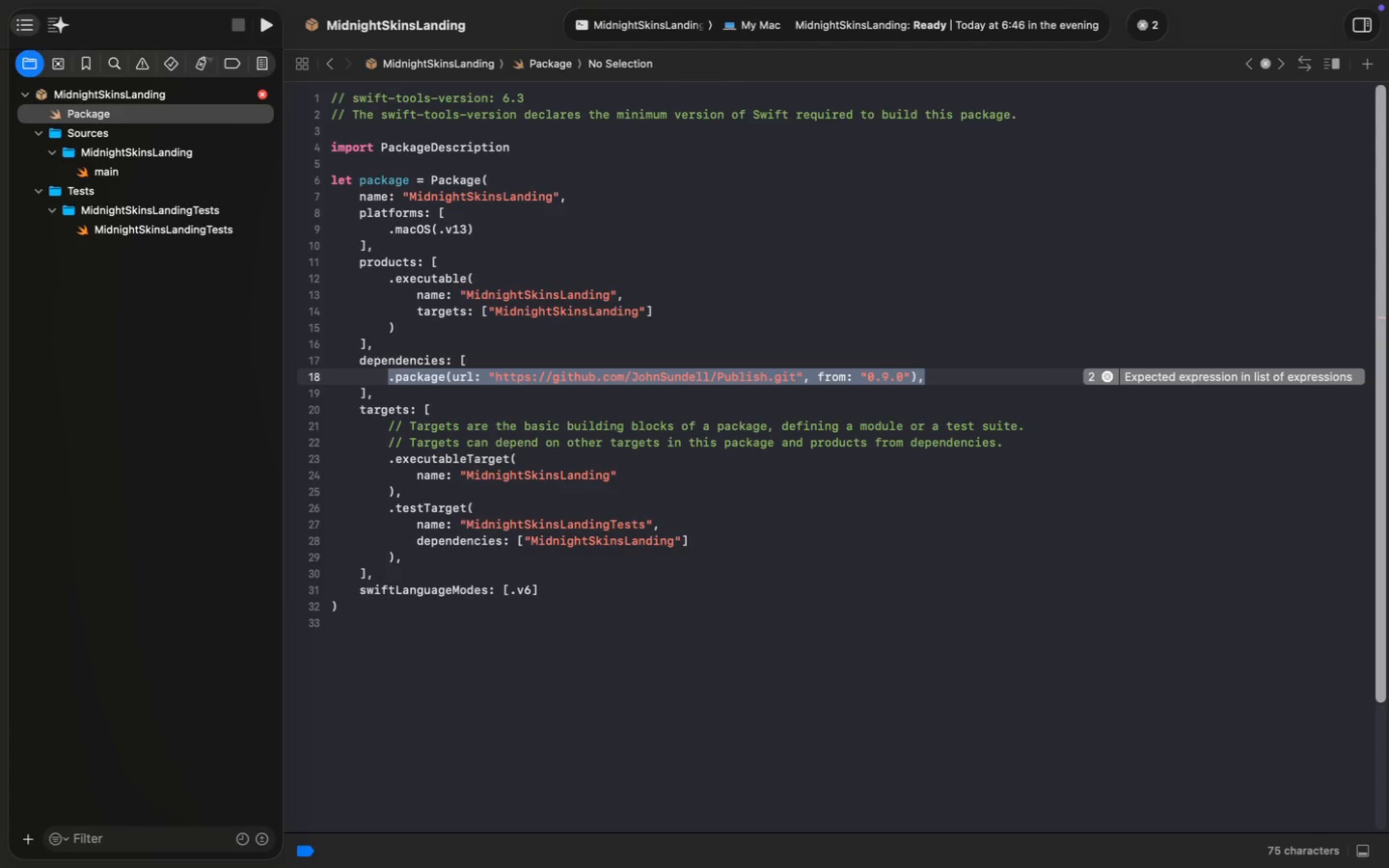 
key(Meta+ArrowRight)
 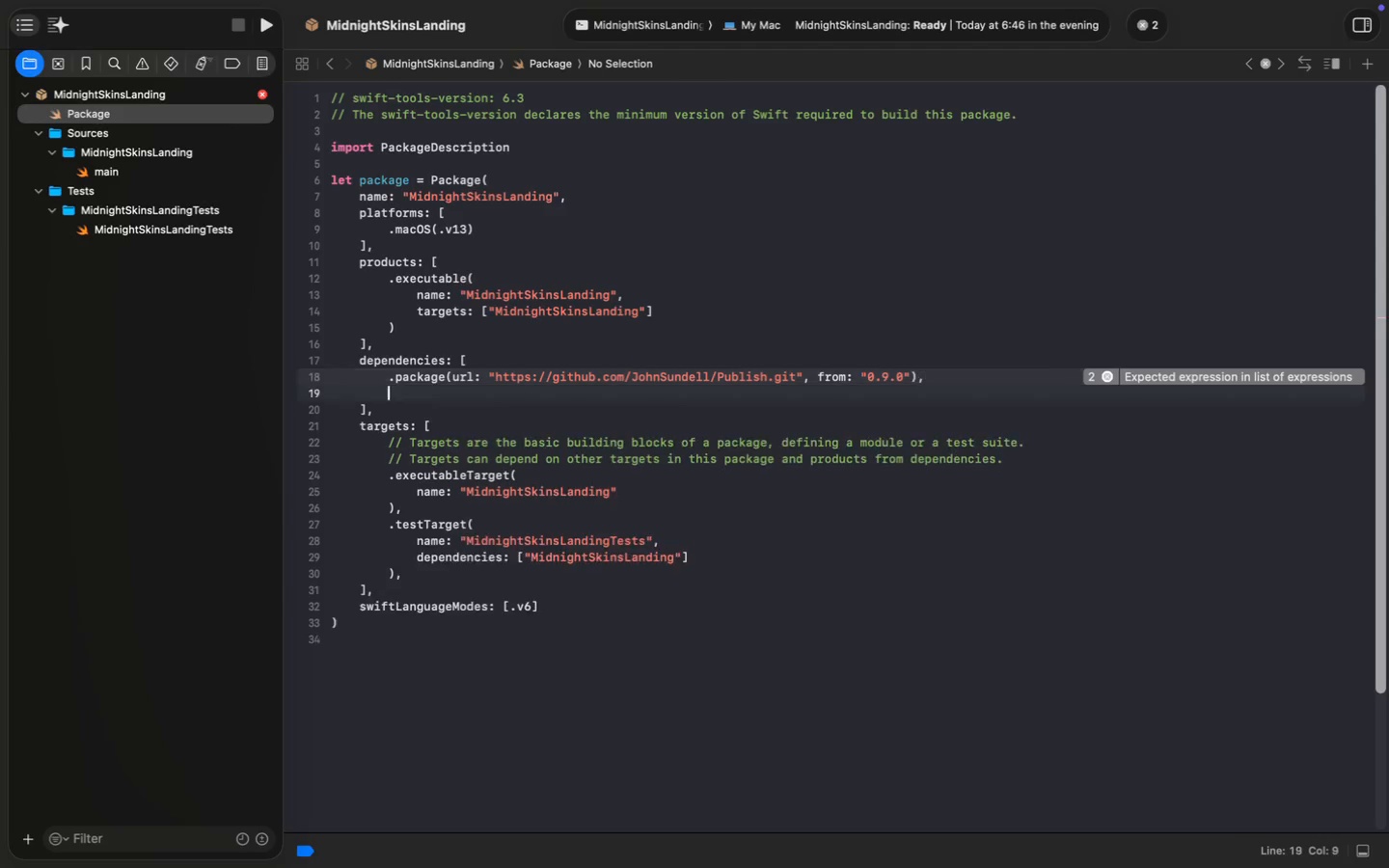 
key(Enter)
 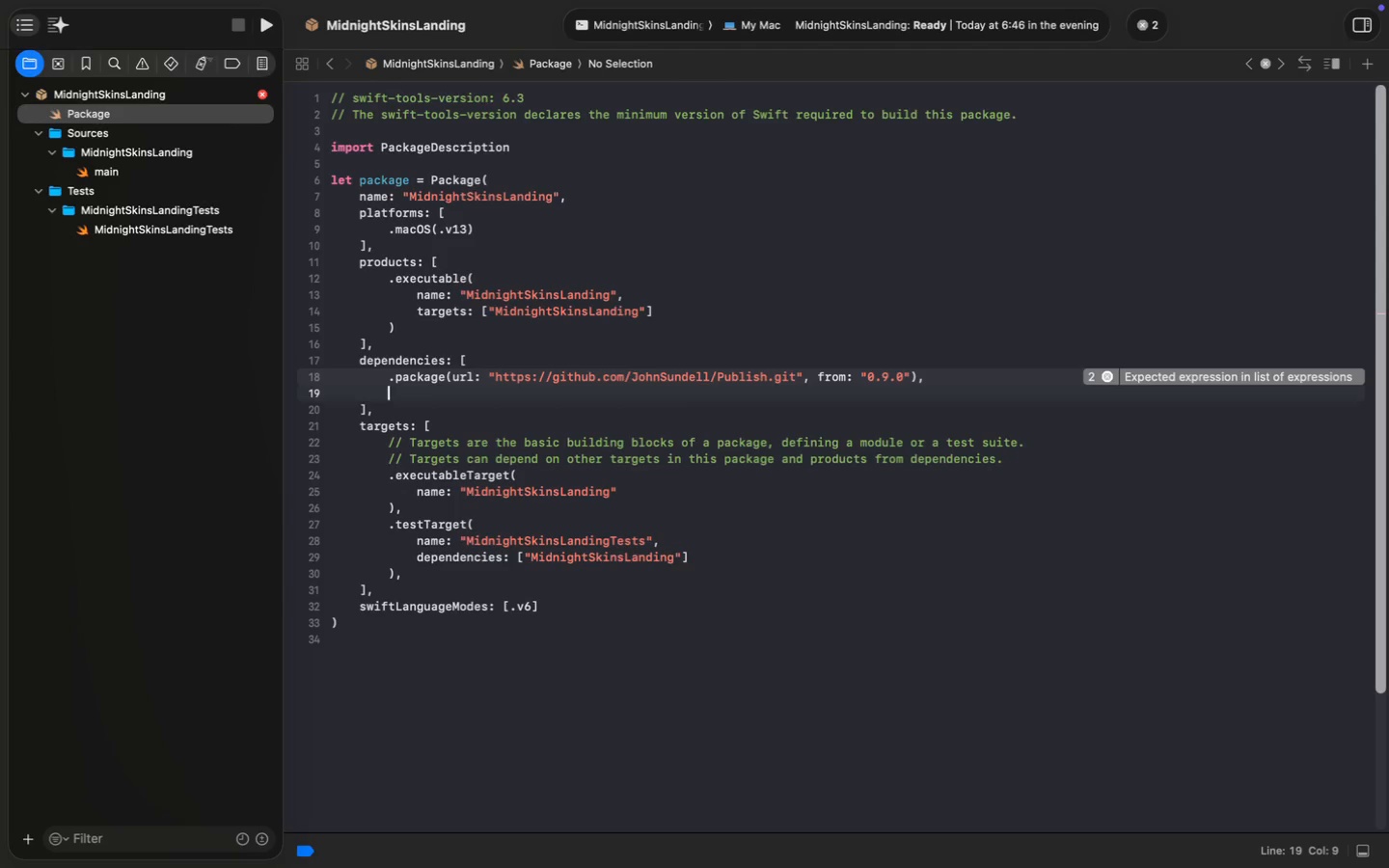 
key(Meta+V)
 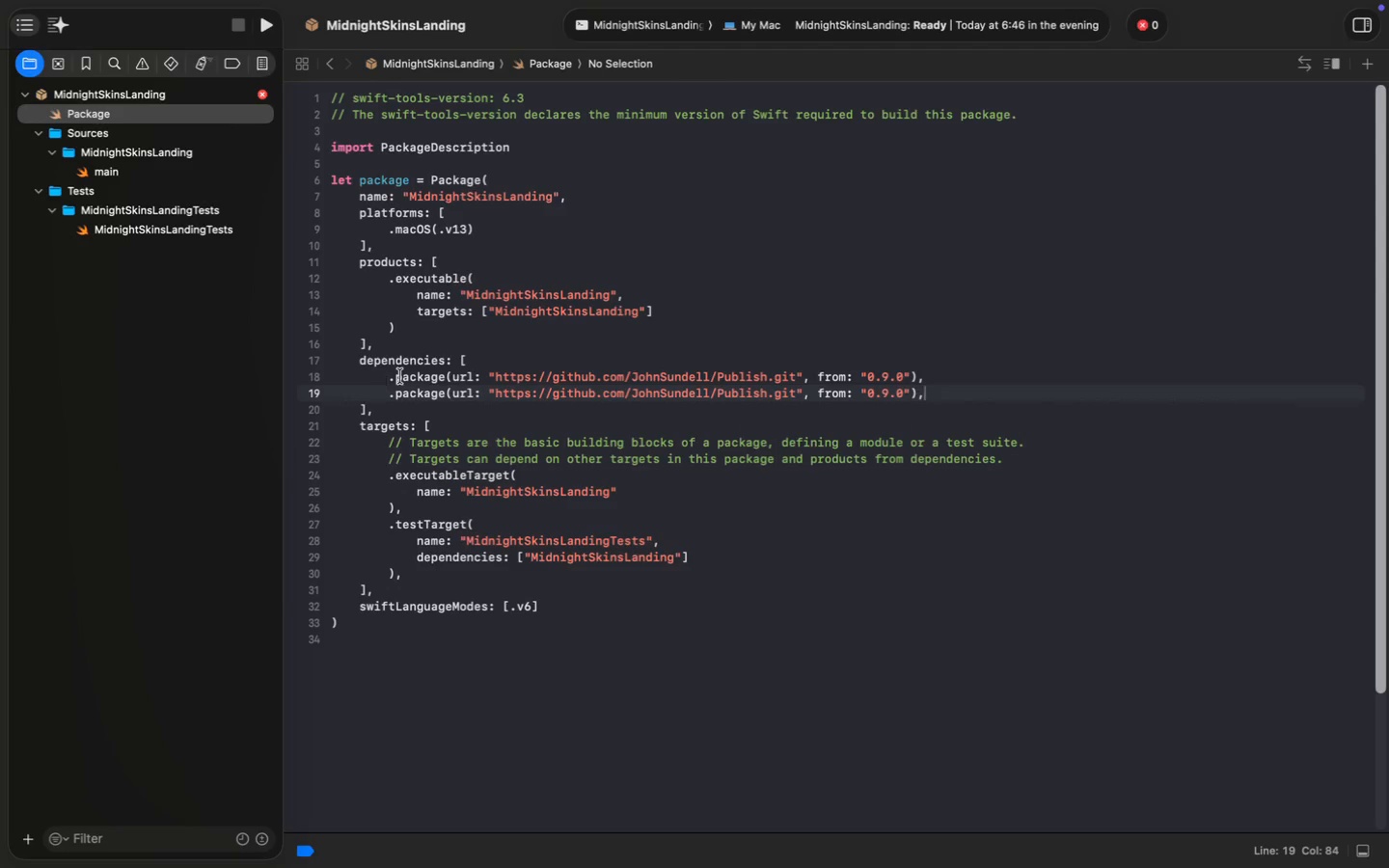 
double_click([738, 392])
 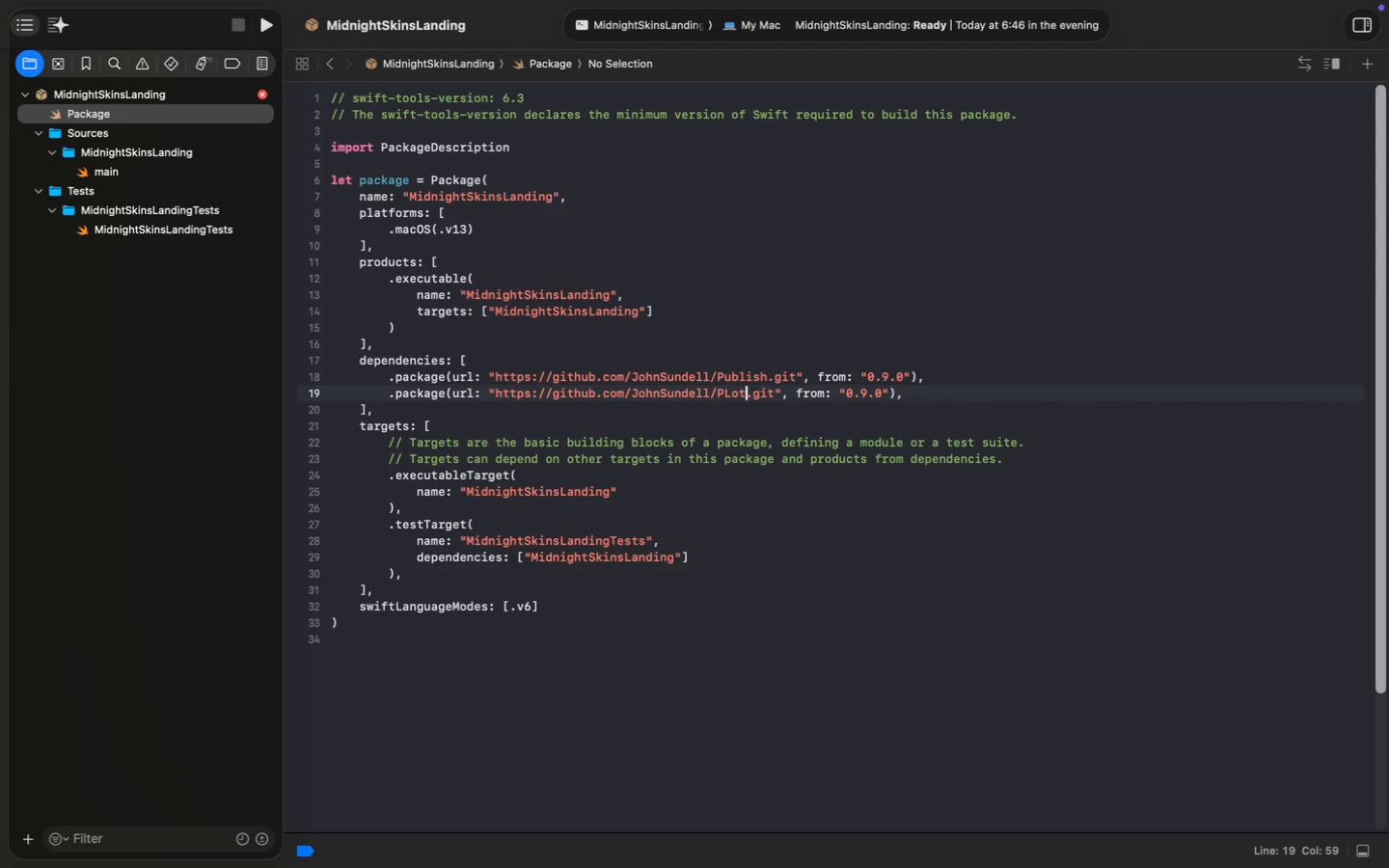 
type(PLot)
 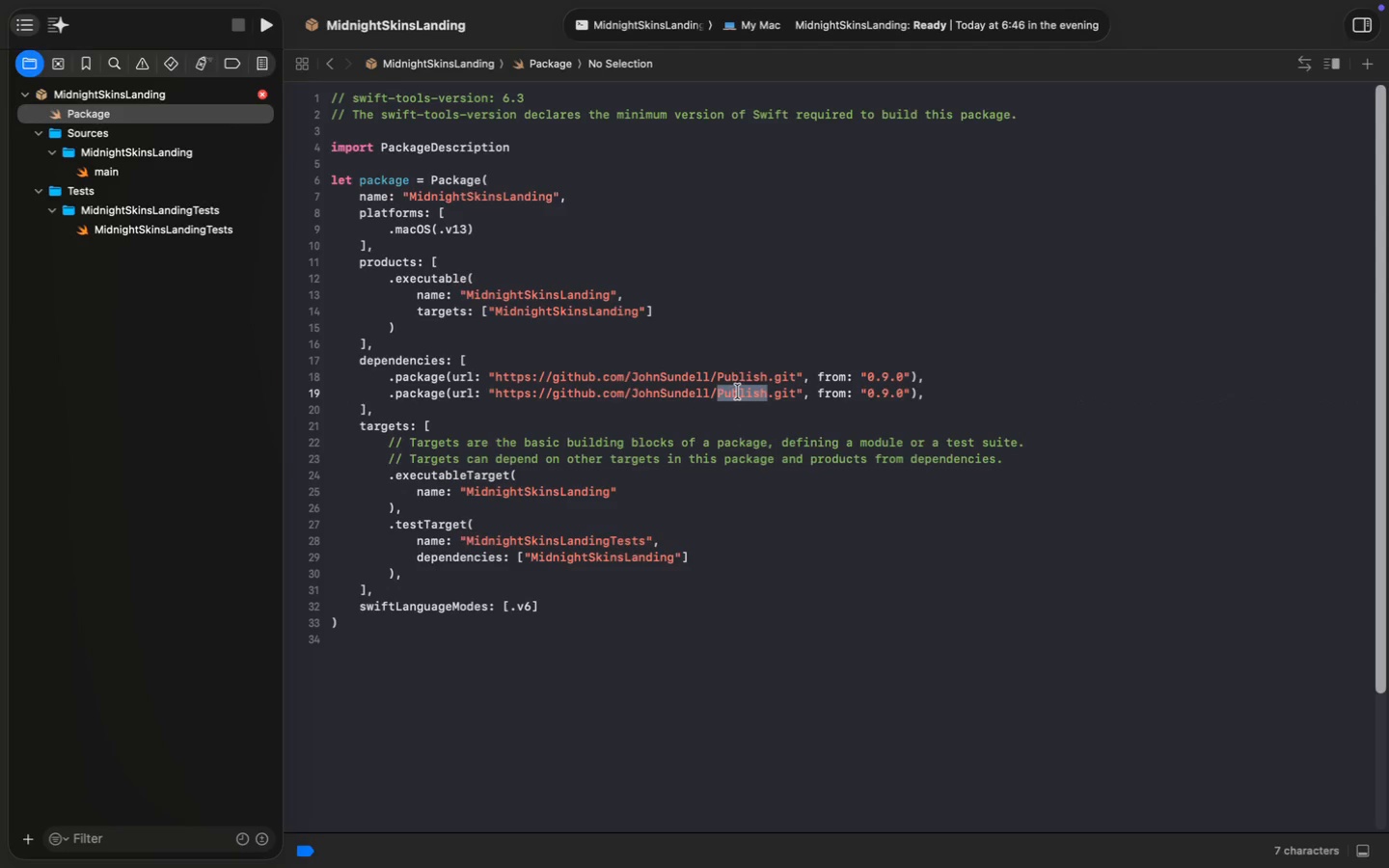 
key(ArrowLeft)
 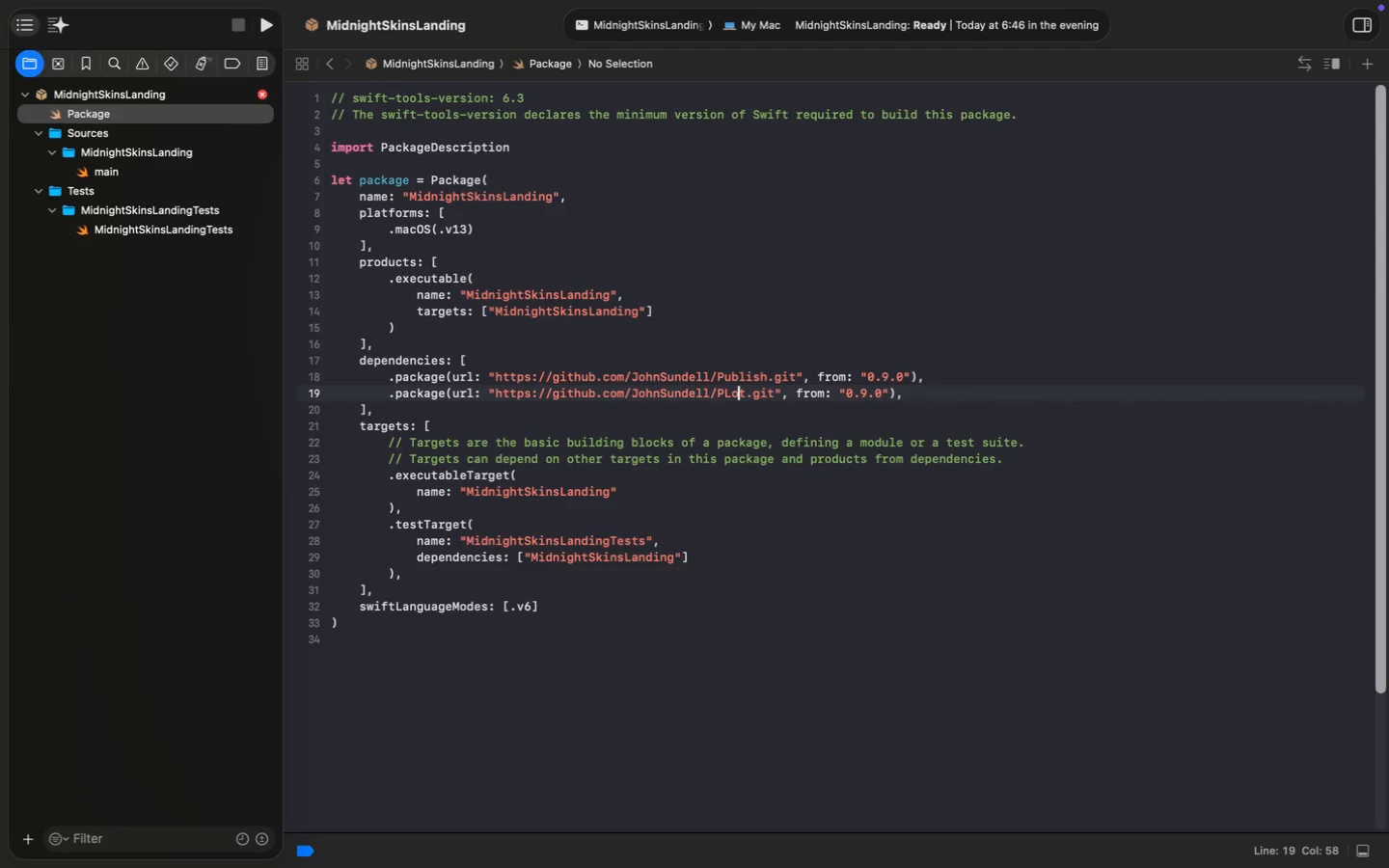 
key(ArrowLeft)
 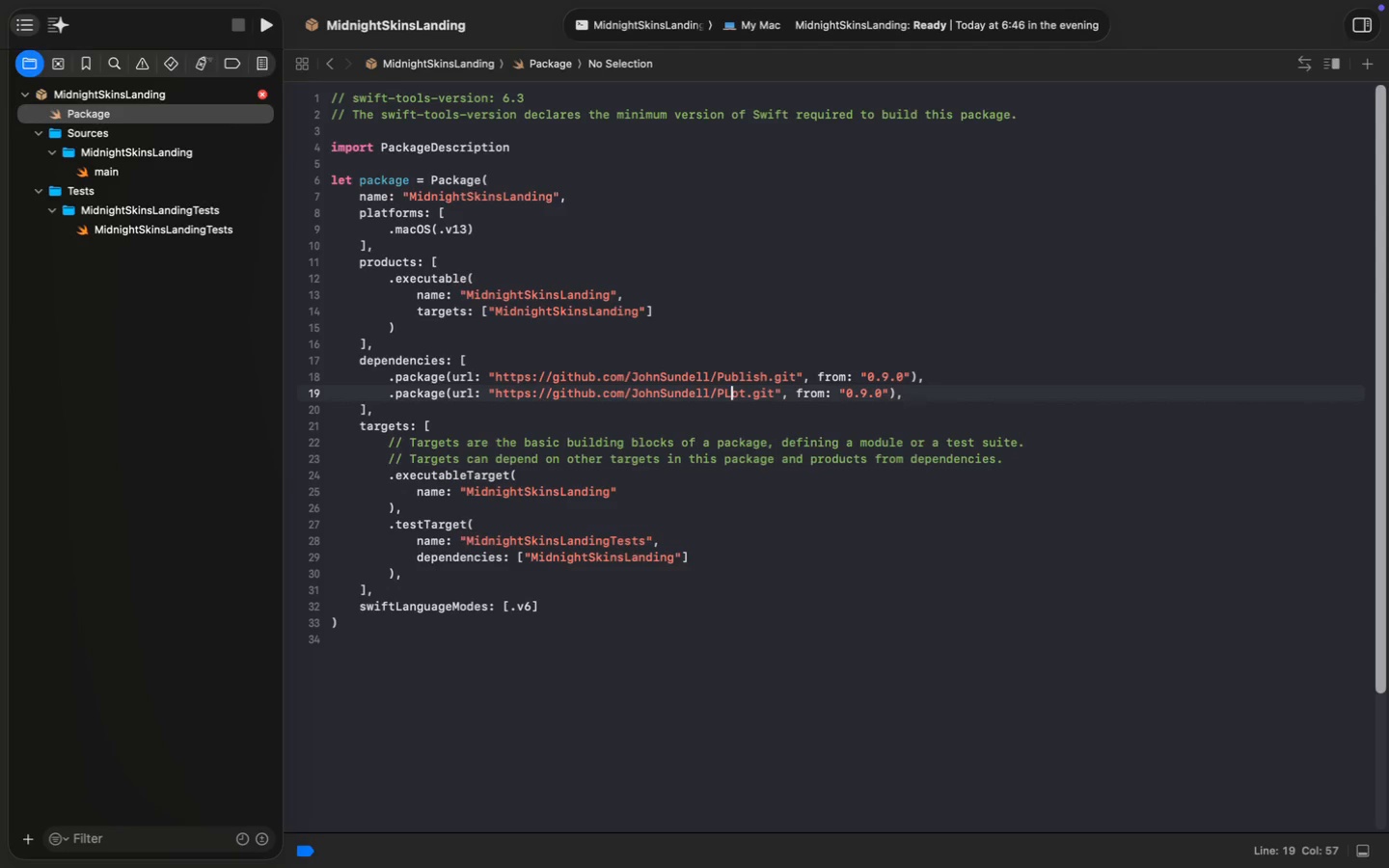 
key(Backspace)
 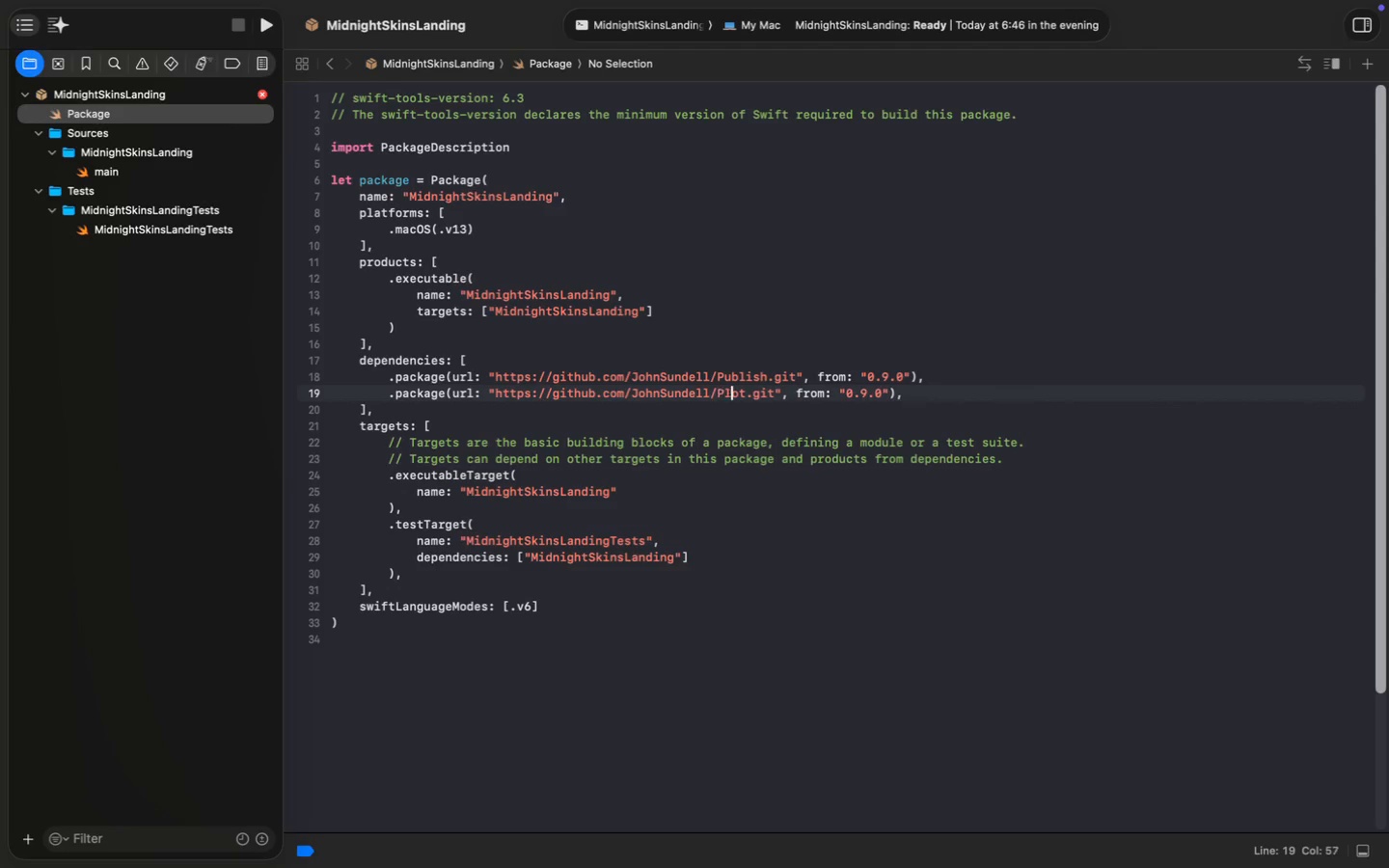 
key(L)
 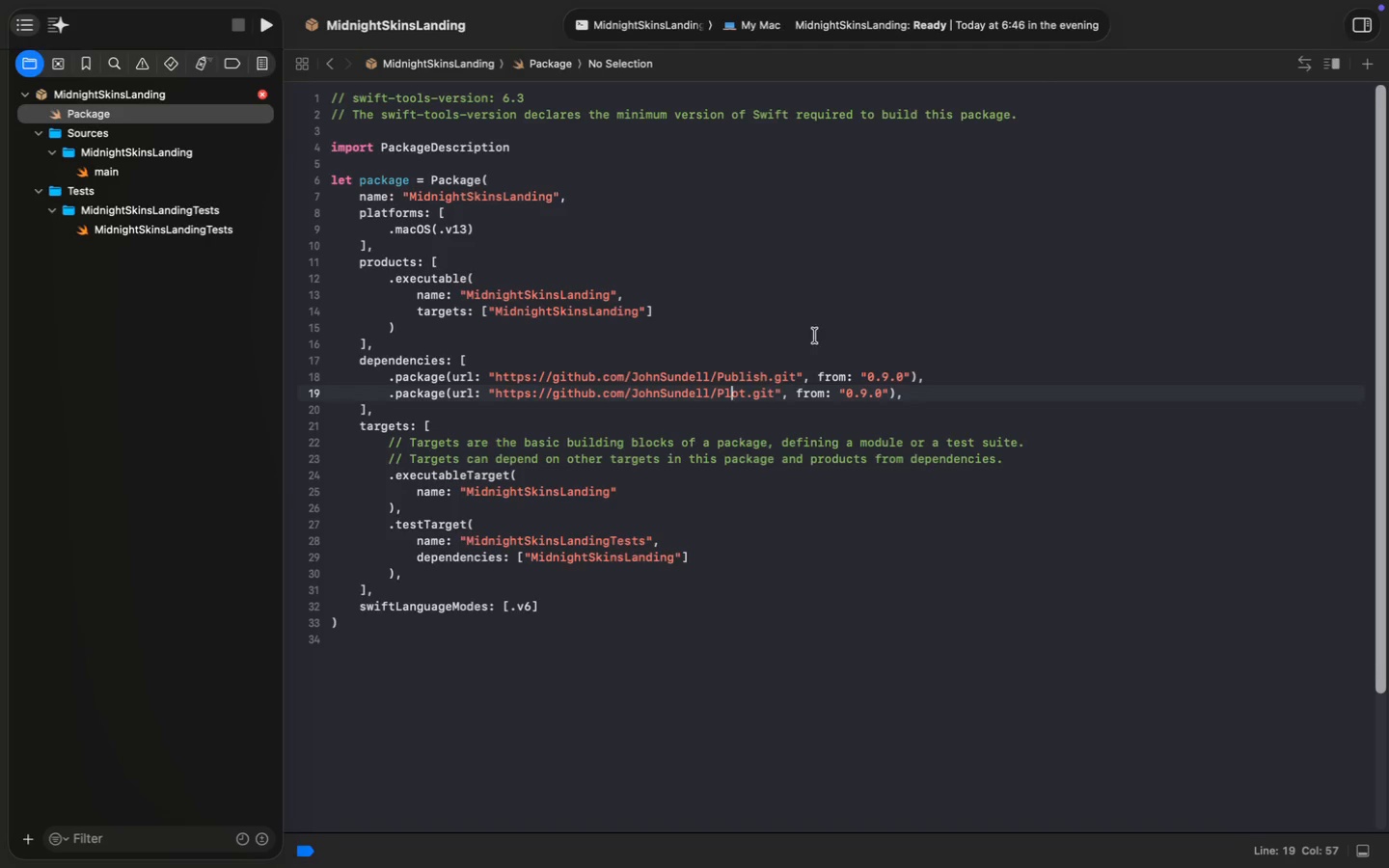 
left_click([870, 393])
 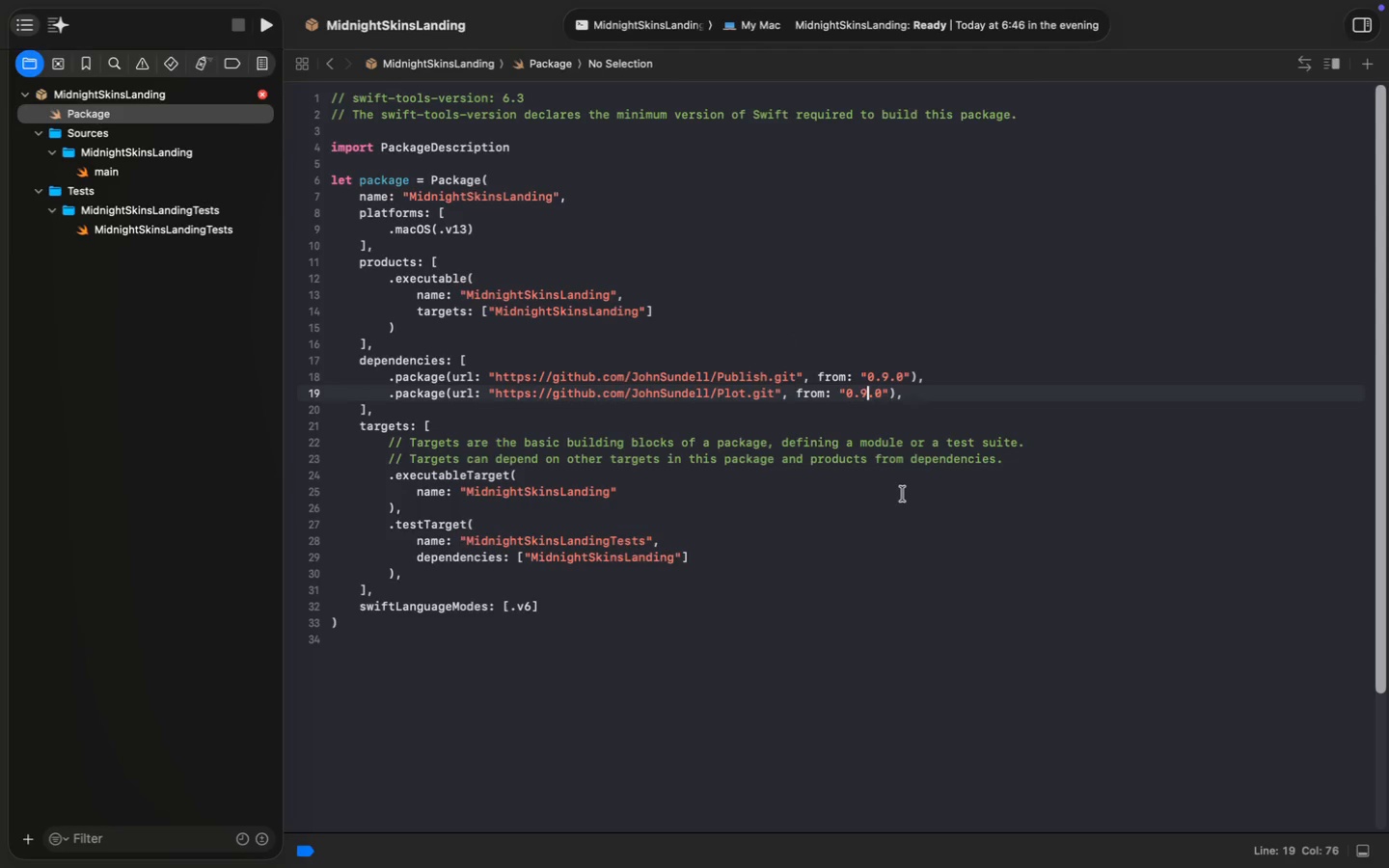 
key(Backspace)
type(14)
 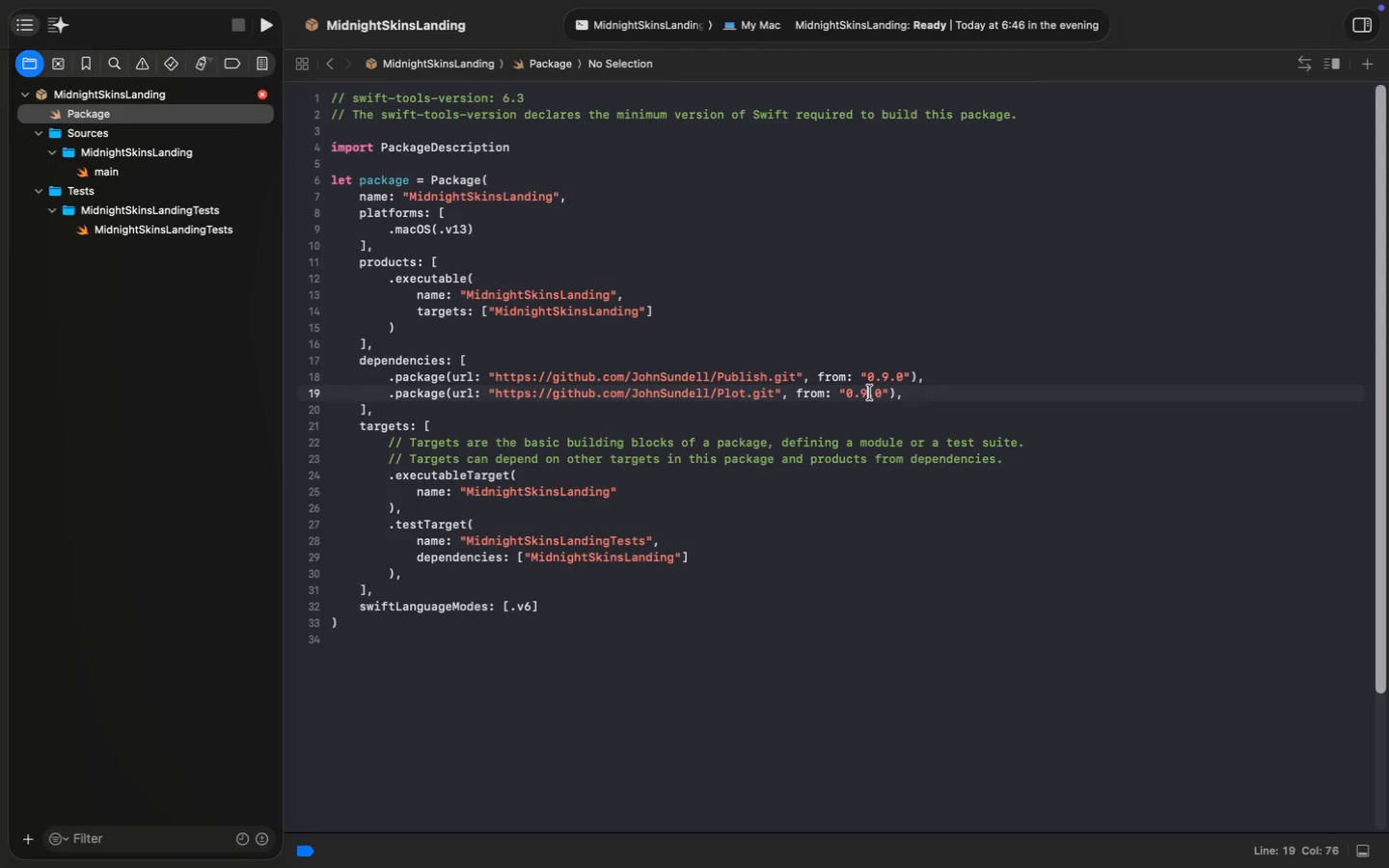 
key(Meta+S)
 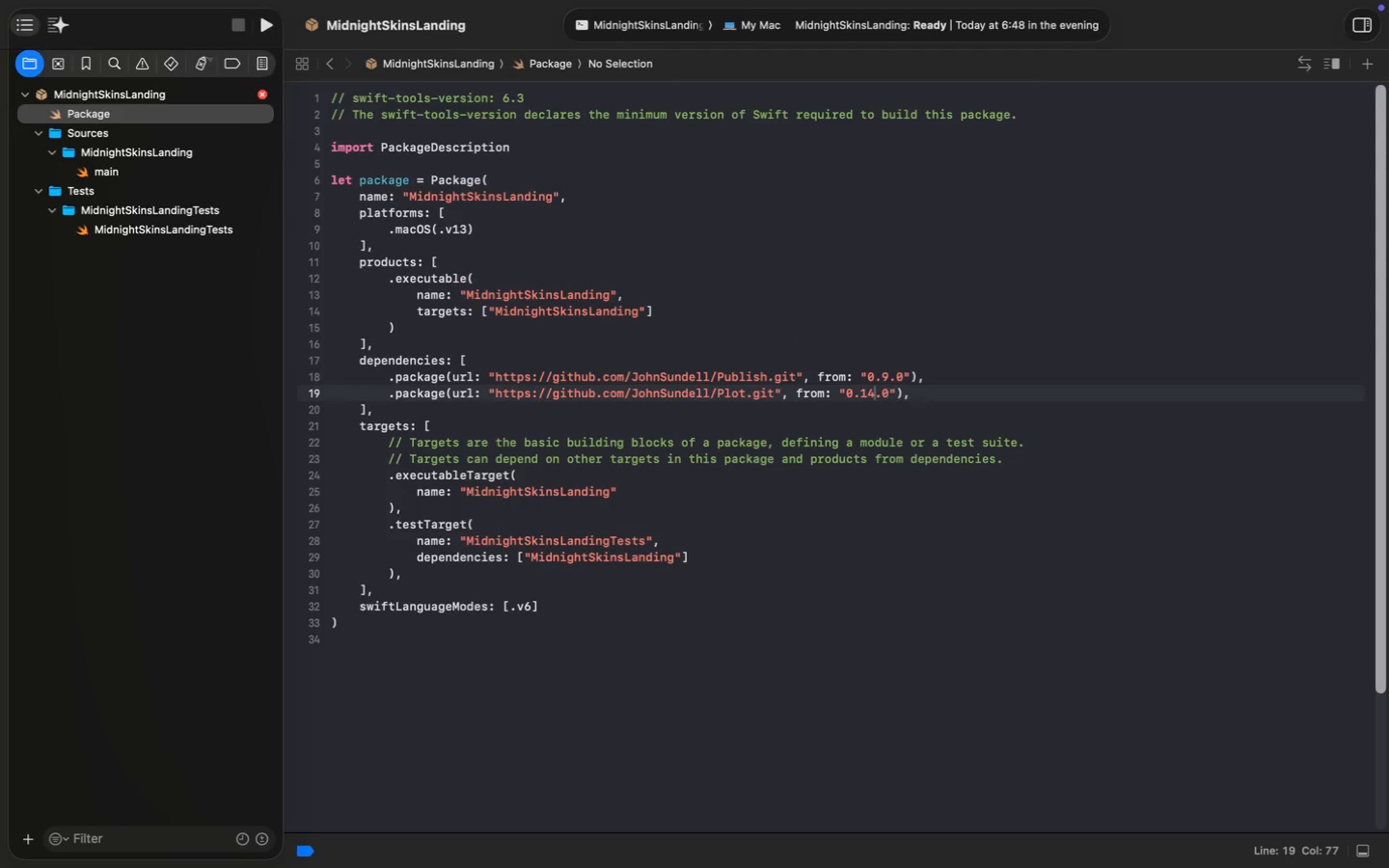 
key(Meta+S)
 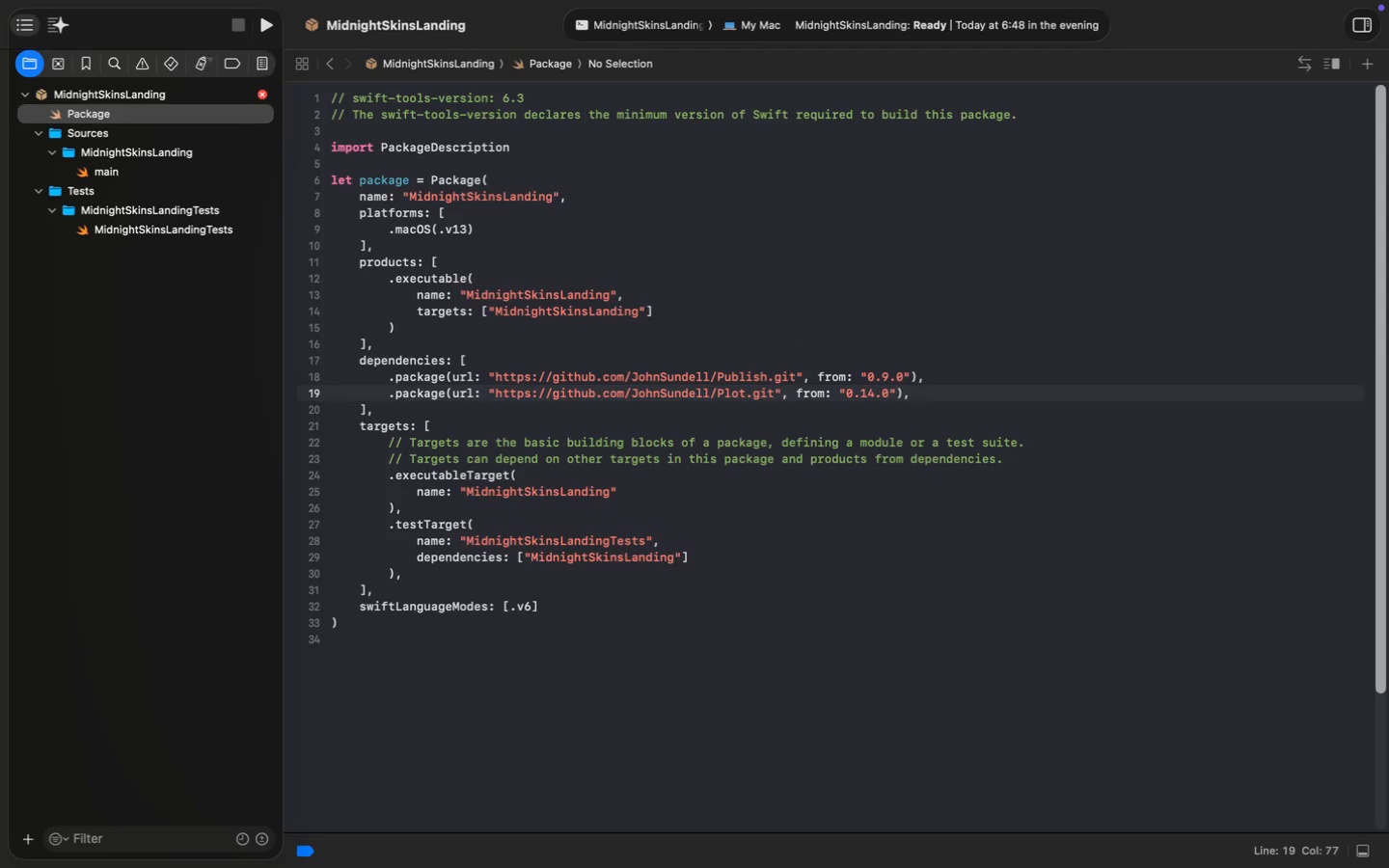 
key(Meta+S)
 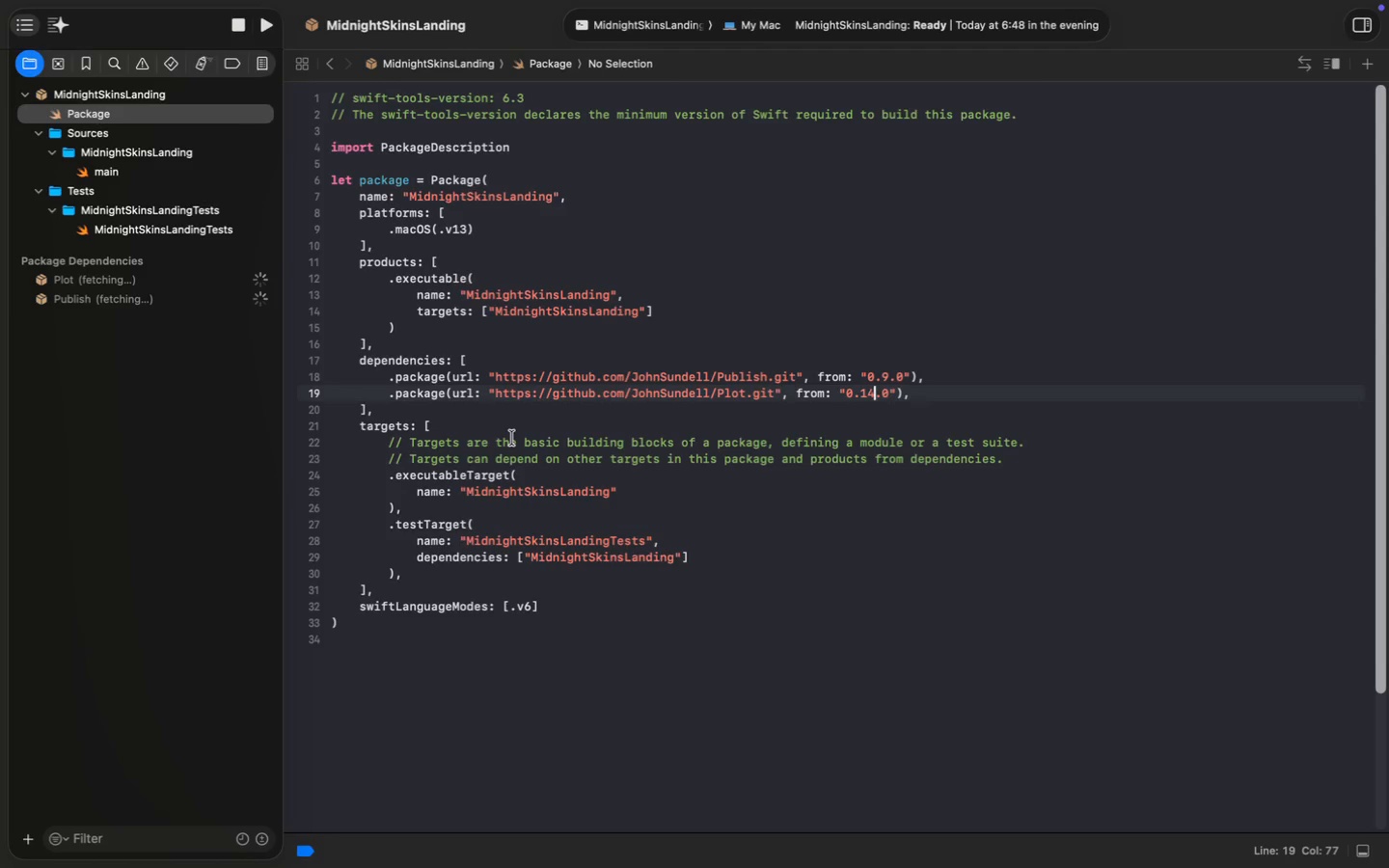 
wait(12.39)
 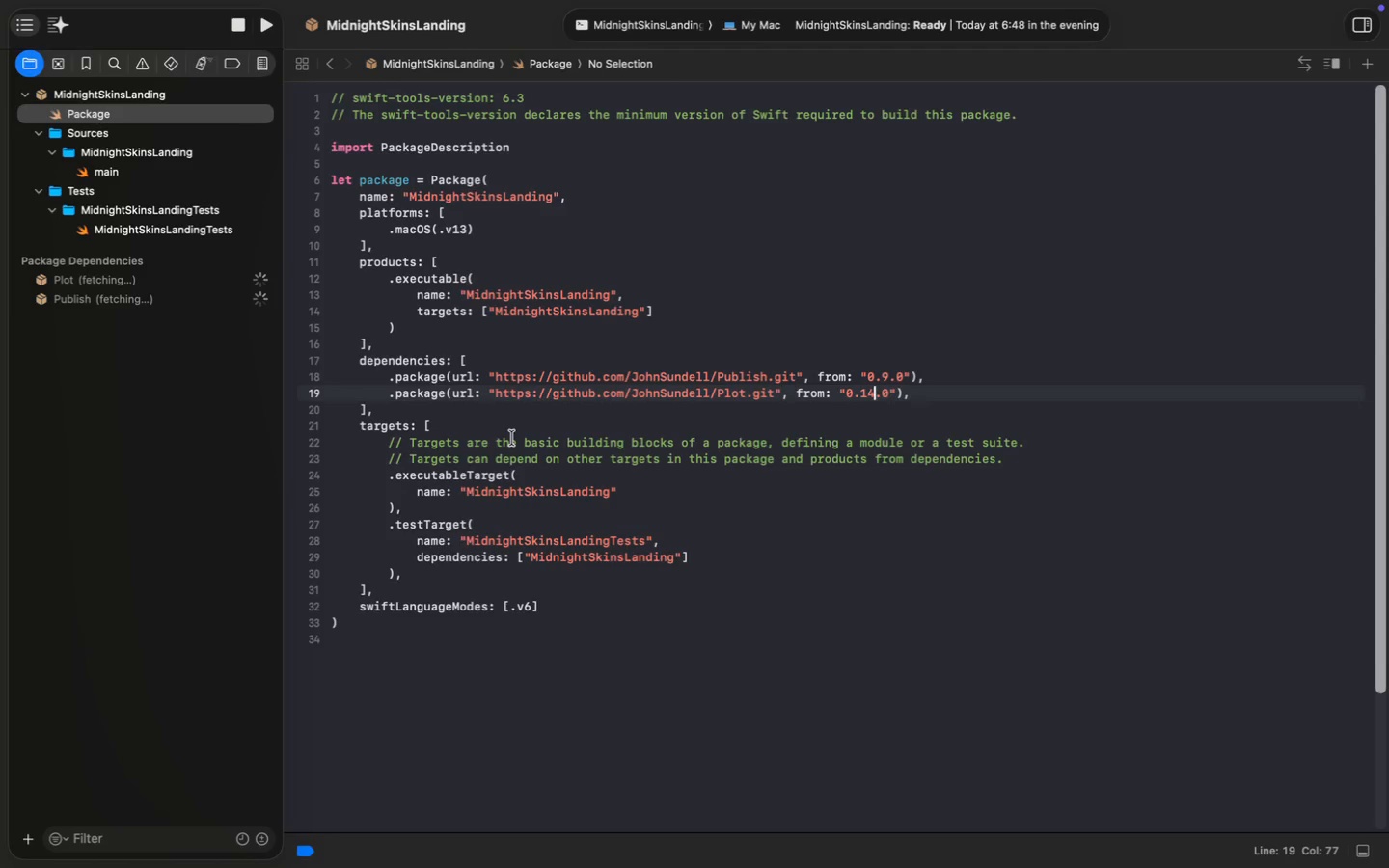 
left_click([635, 490])
 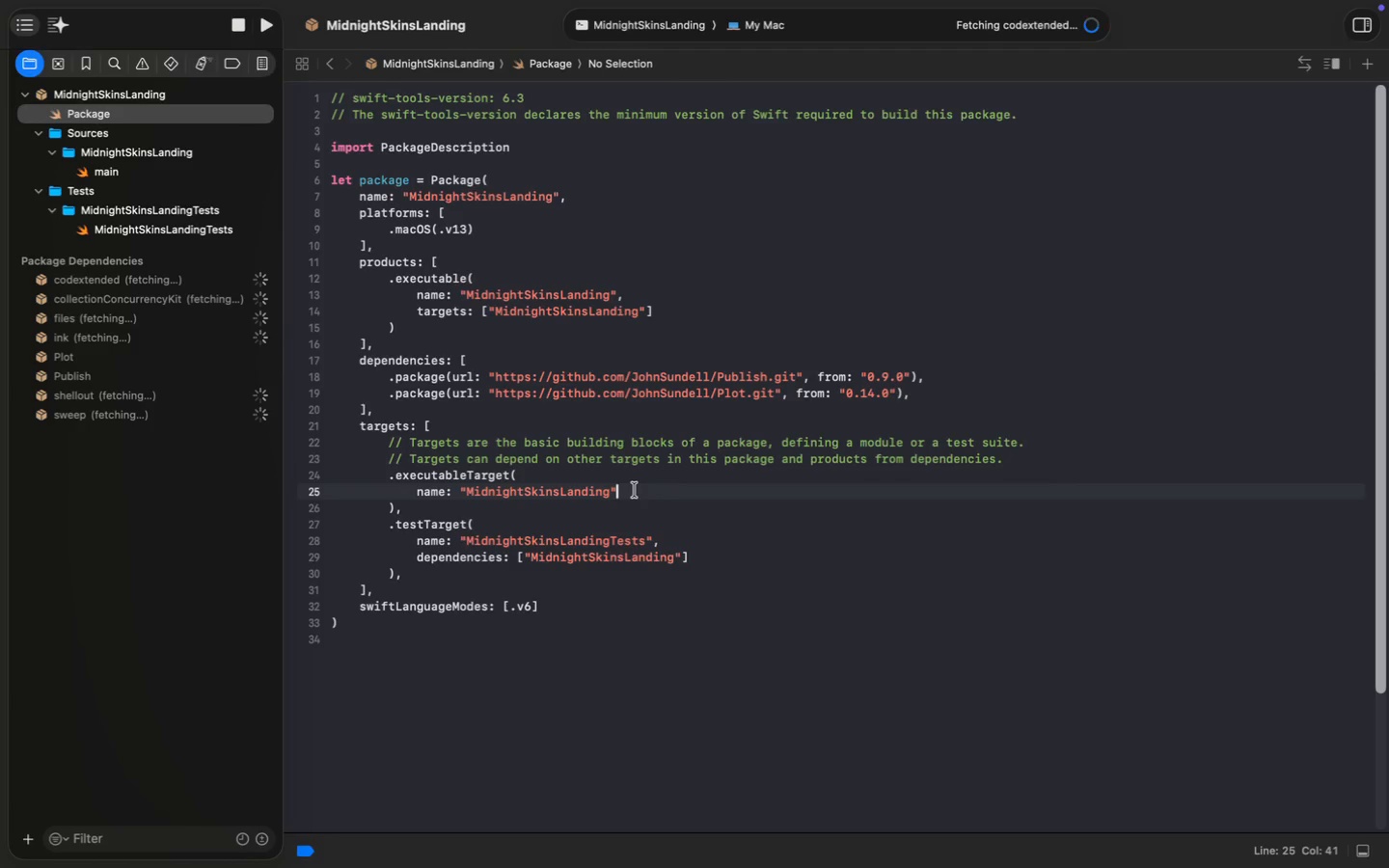 
left_click_drag(start_coordinate=[390, 525], to_coordinate=[421, 578])
 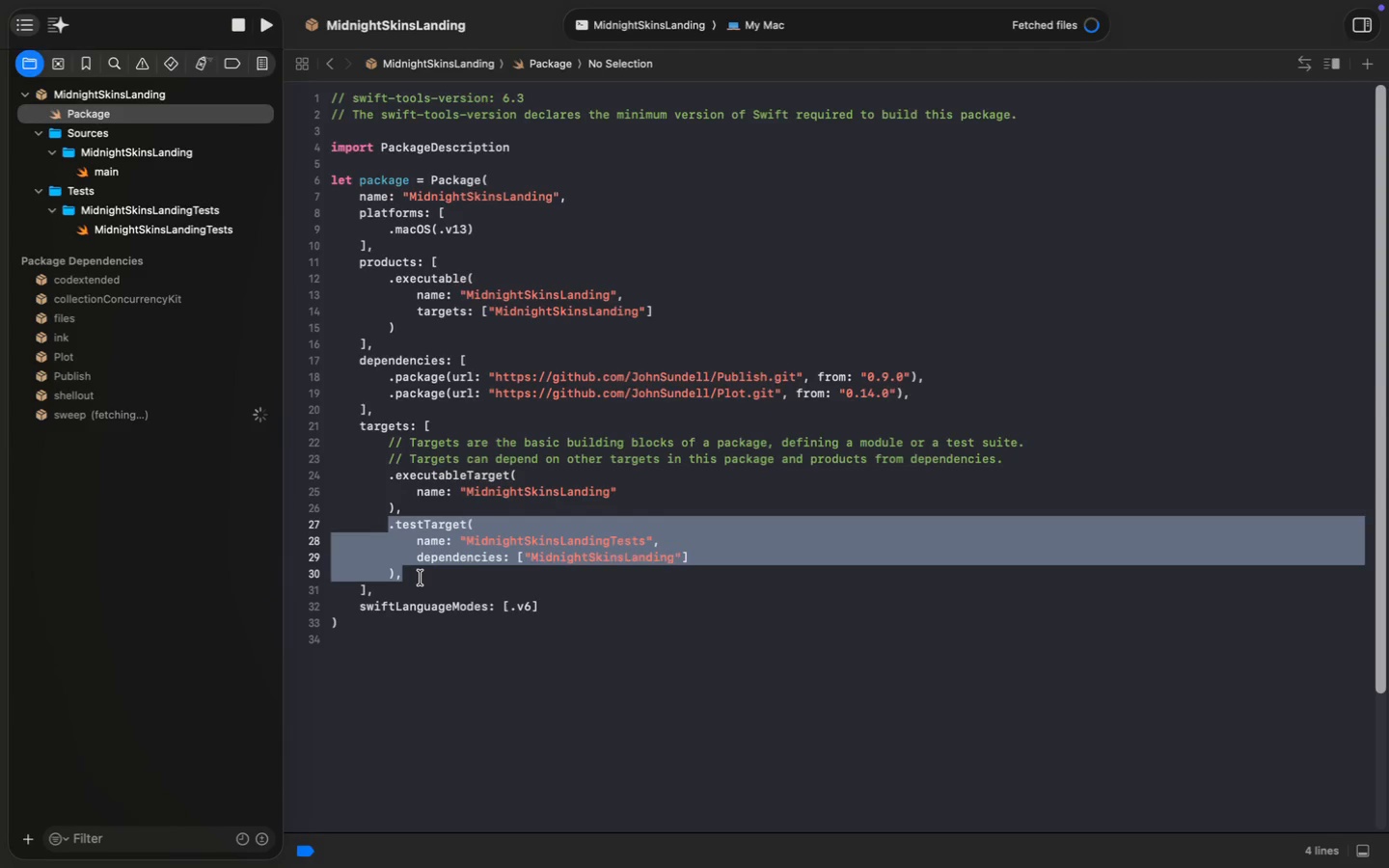 
key(Backspace)
 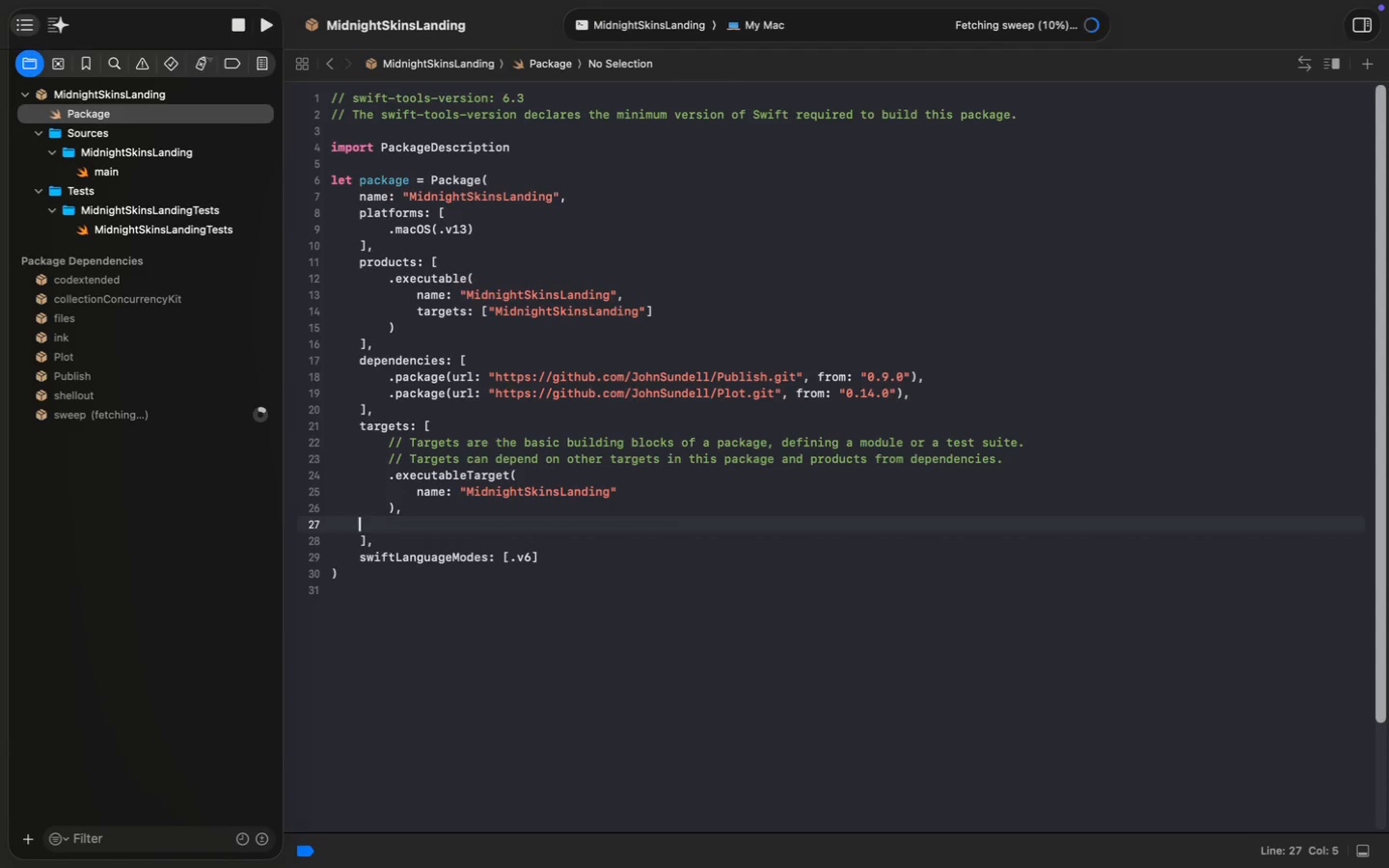 
key(Backspace)
 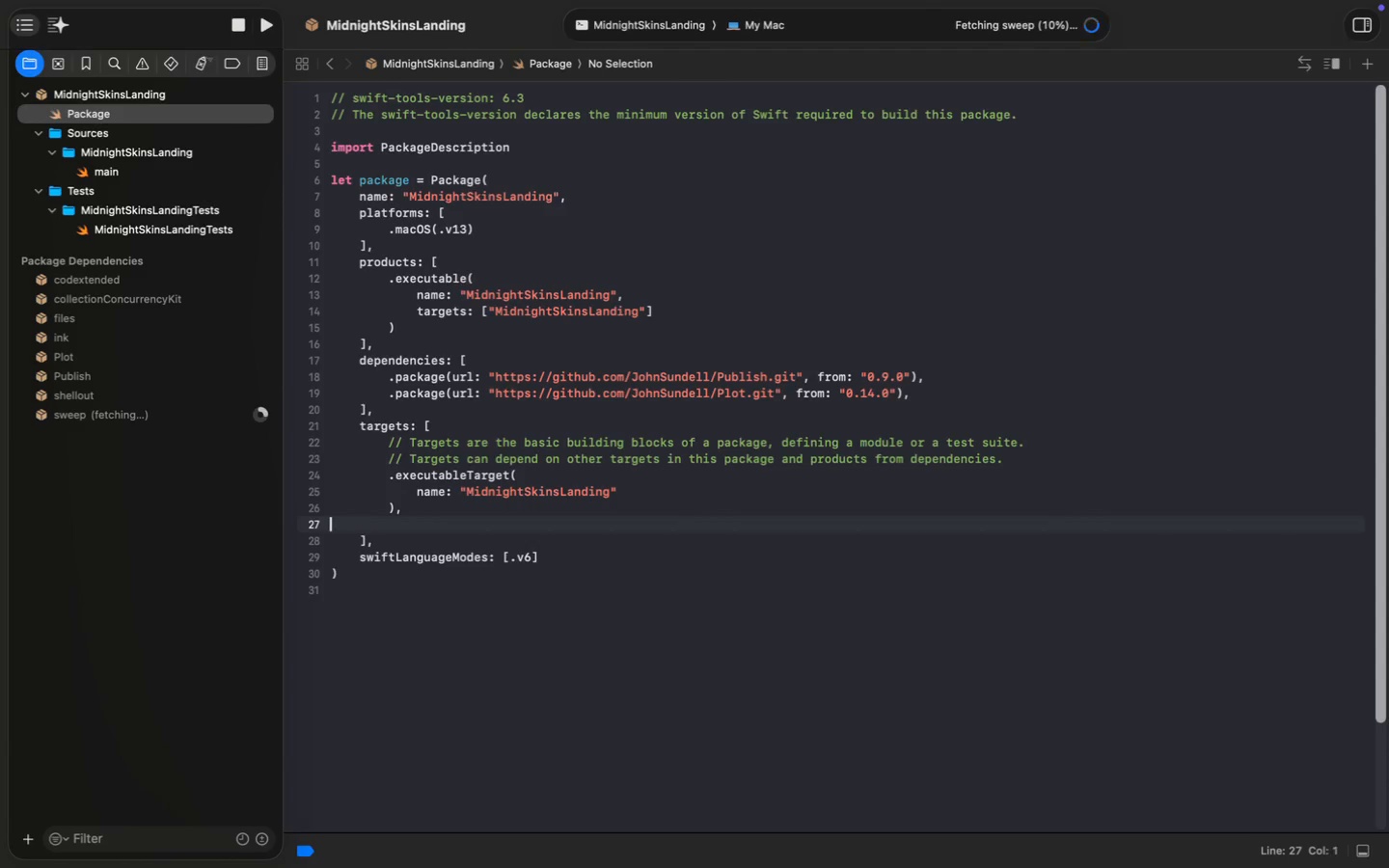 
key(Backspace)
 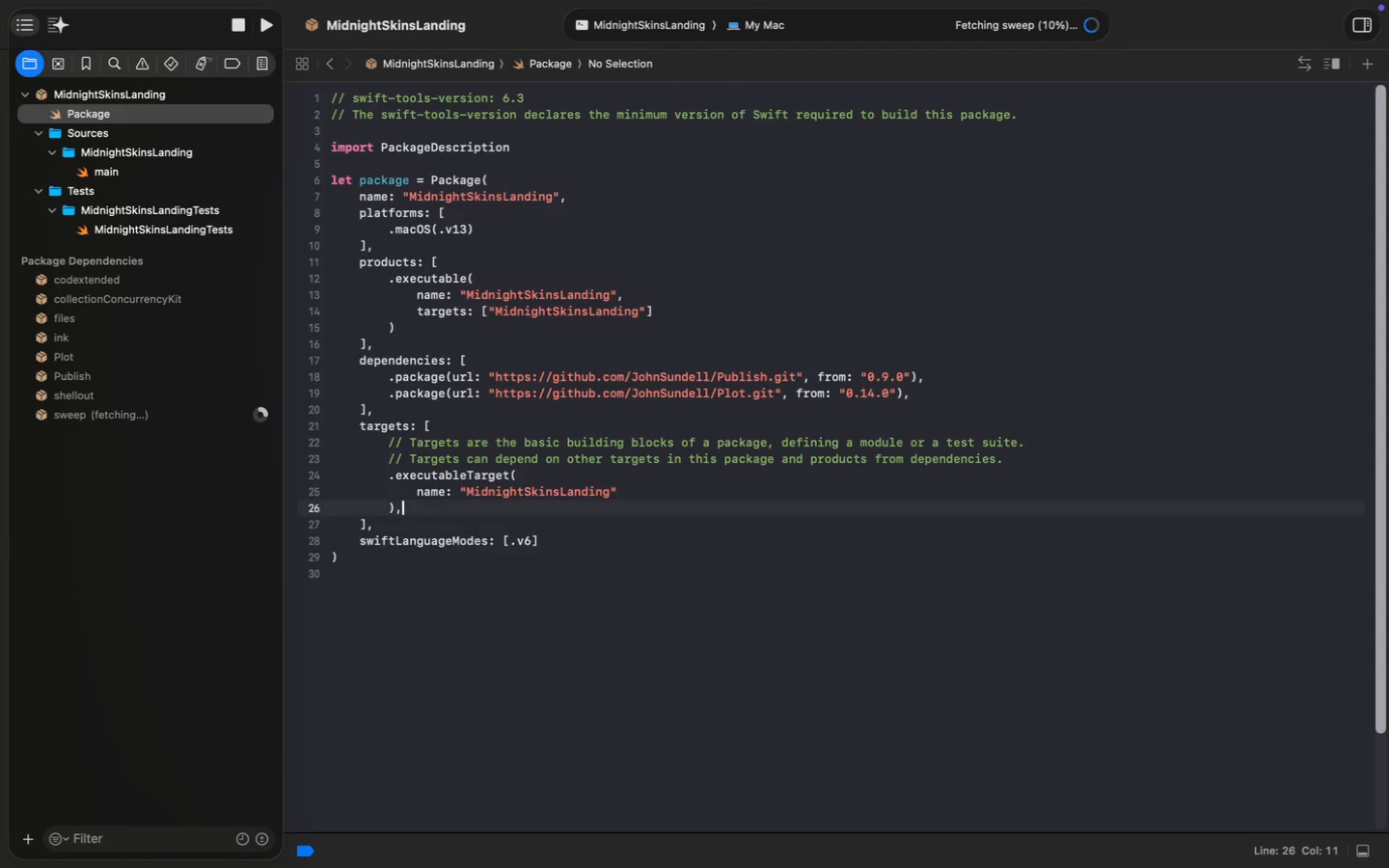 
key(Backspace)
 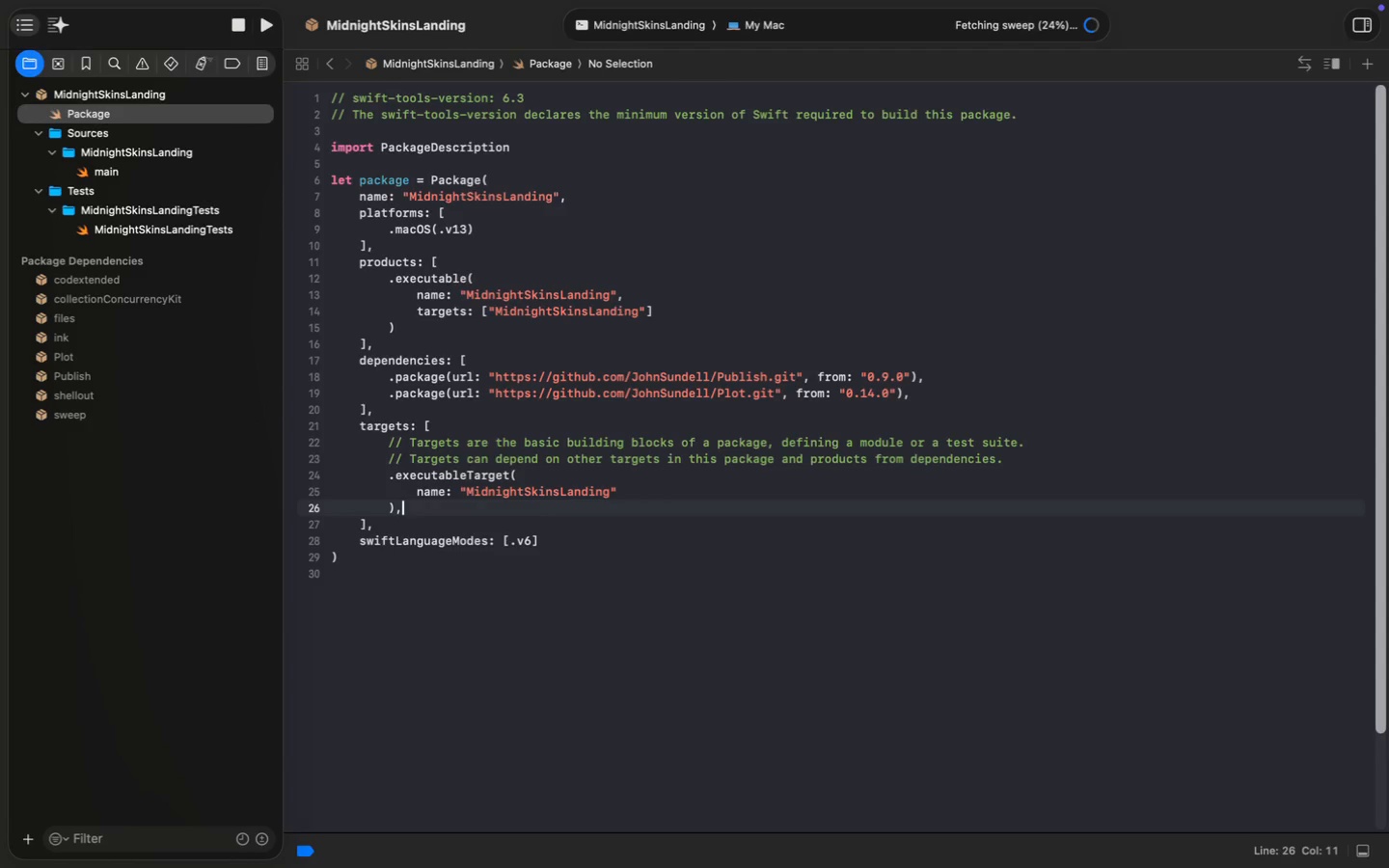 
key(ArrowDown)
 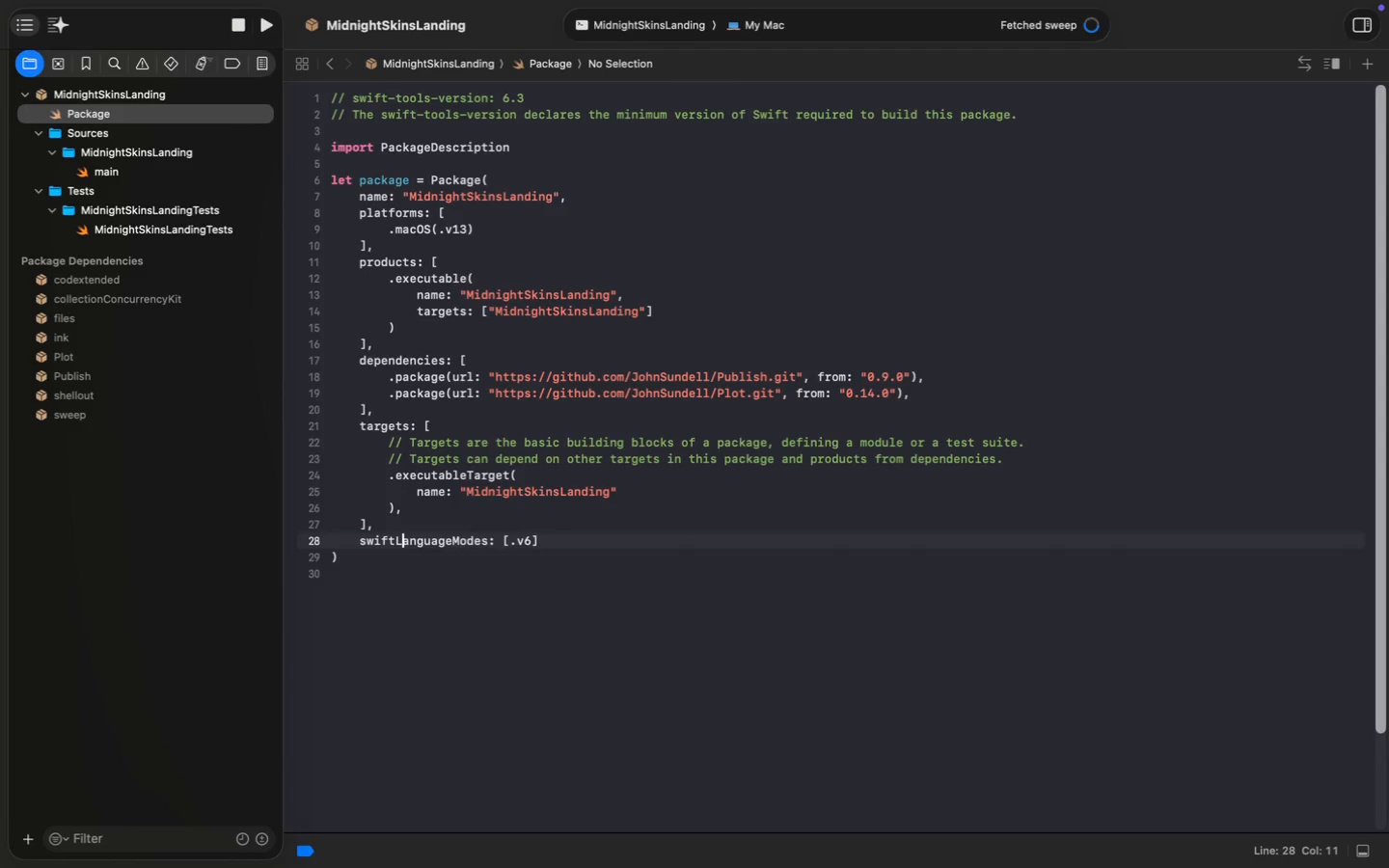 
key(ArrowDown)
 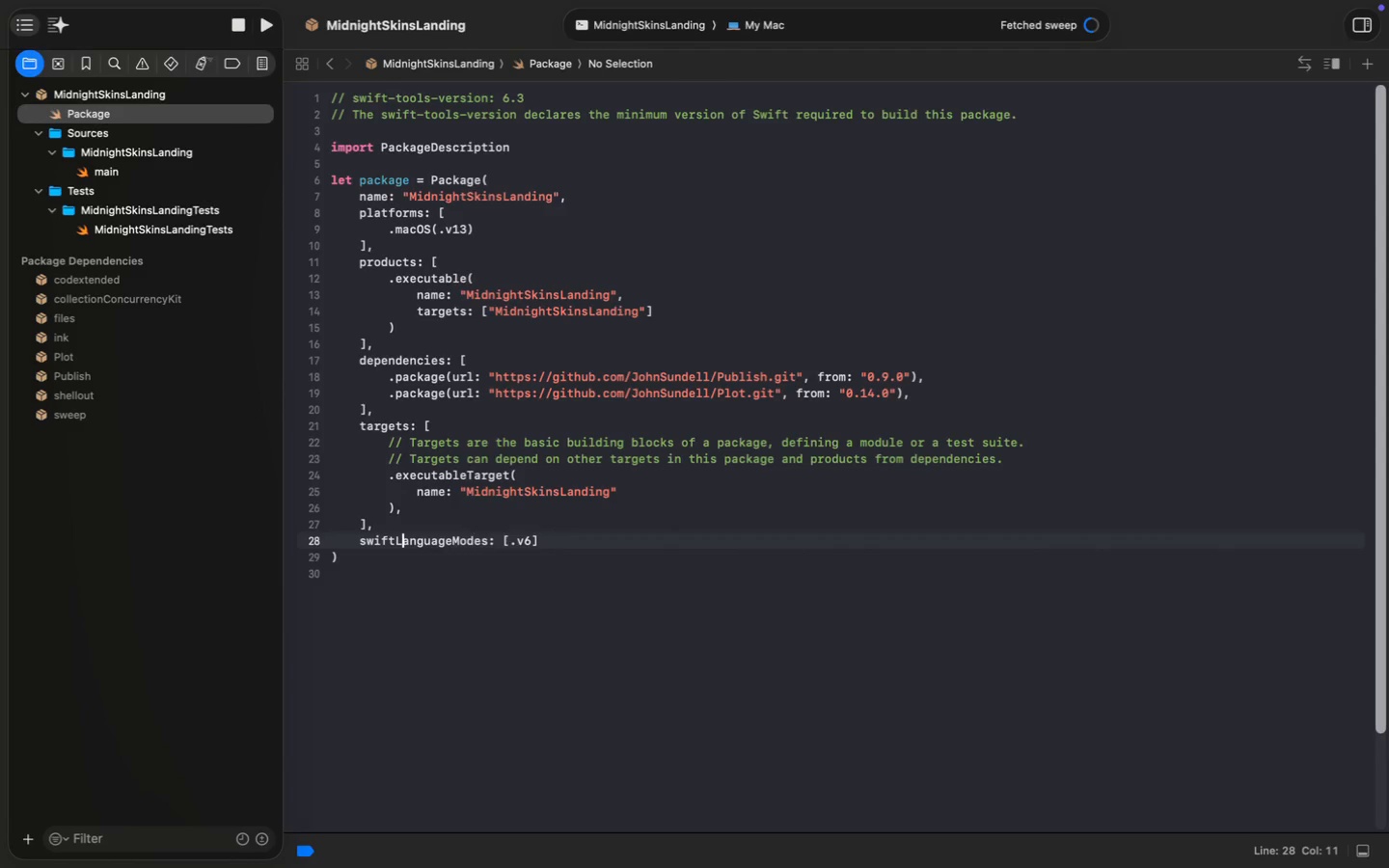 
key(Meta+ArrowLeft)
 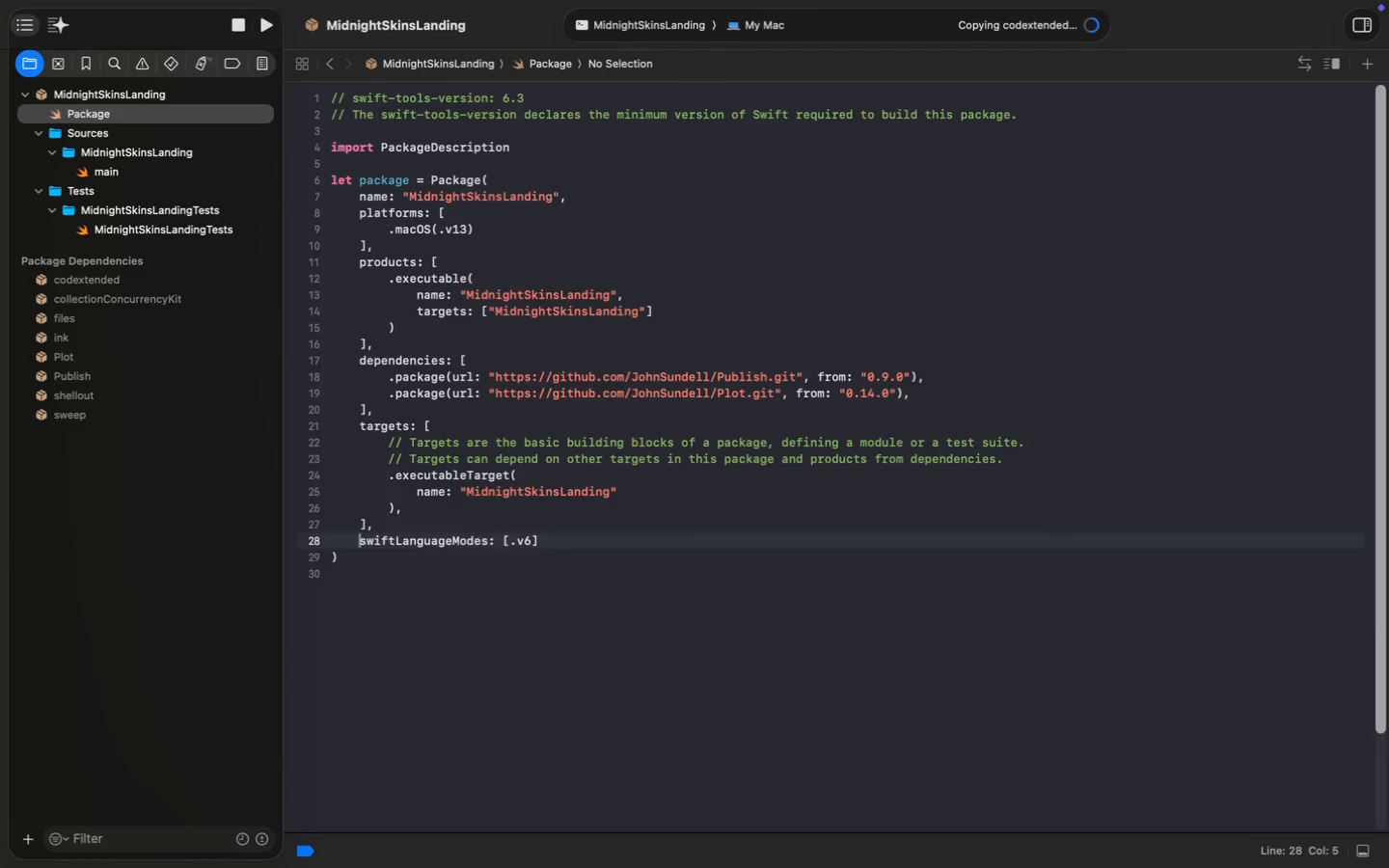 
key(Meta+Shift+ArrowRight)
 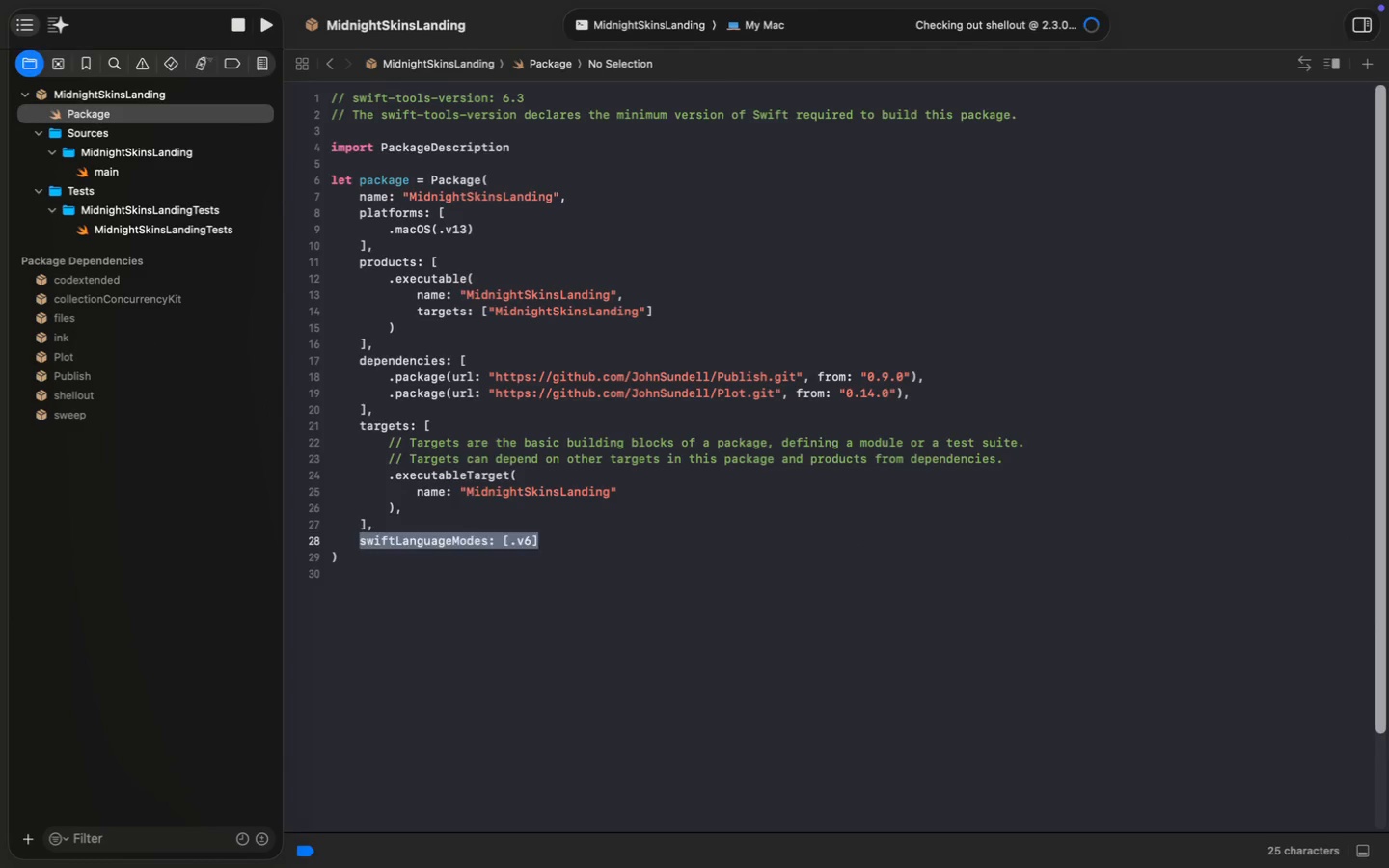 
key(Backspace)
 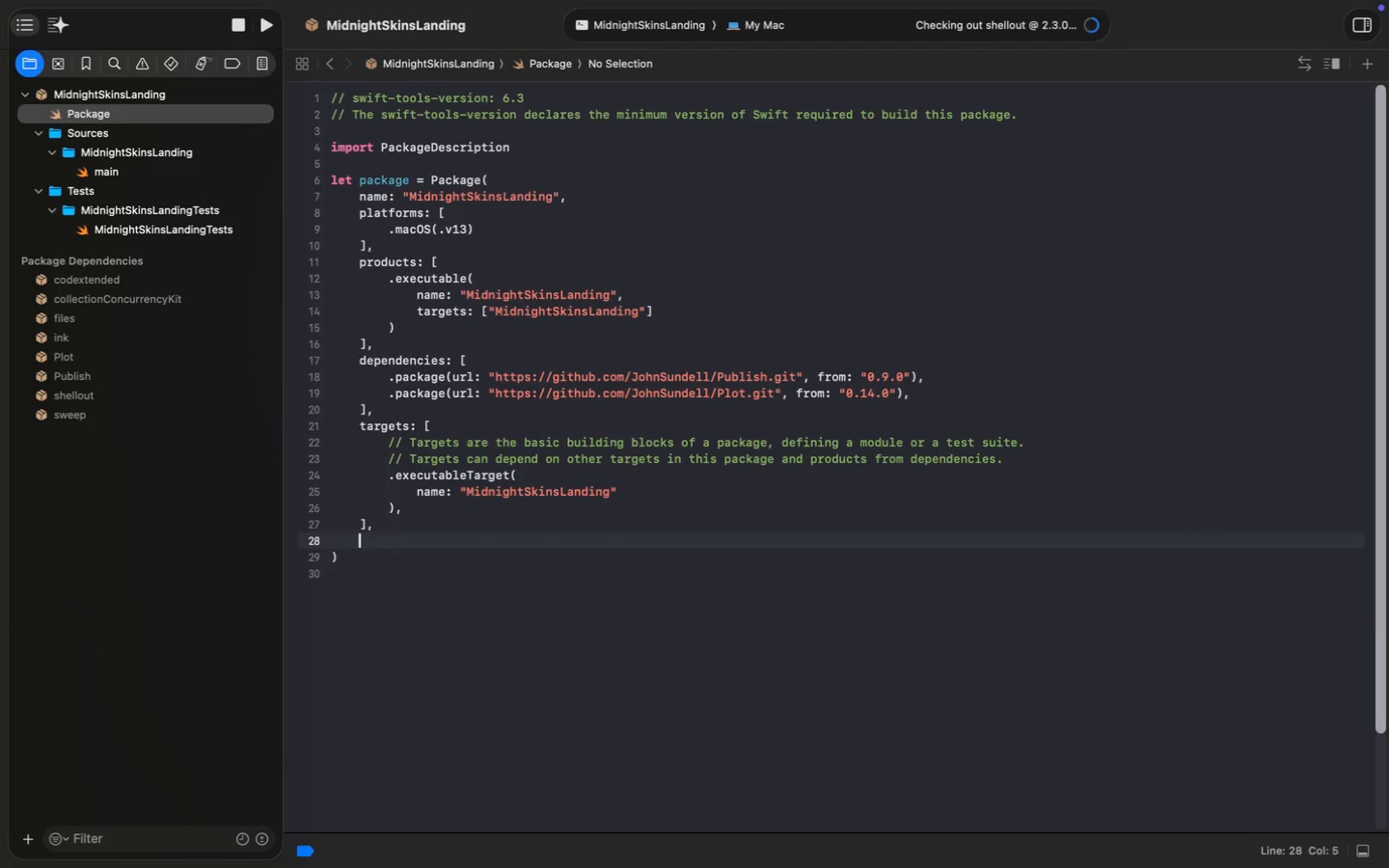 
key(Backspace)
 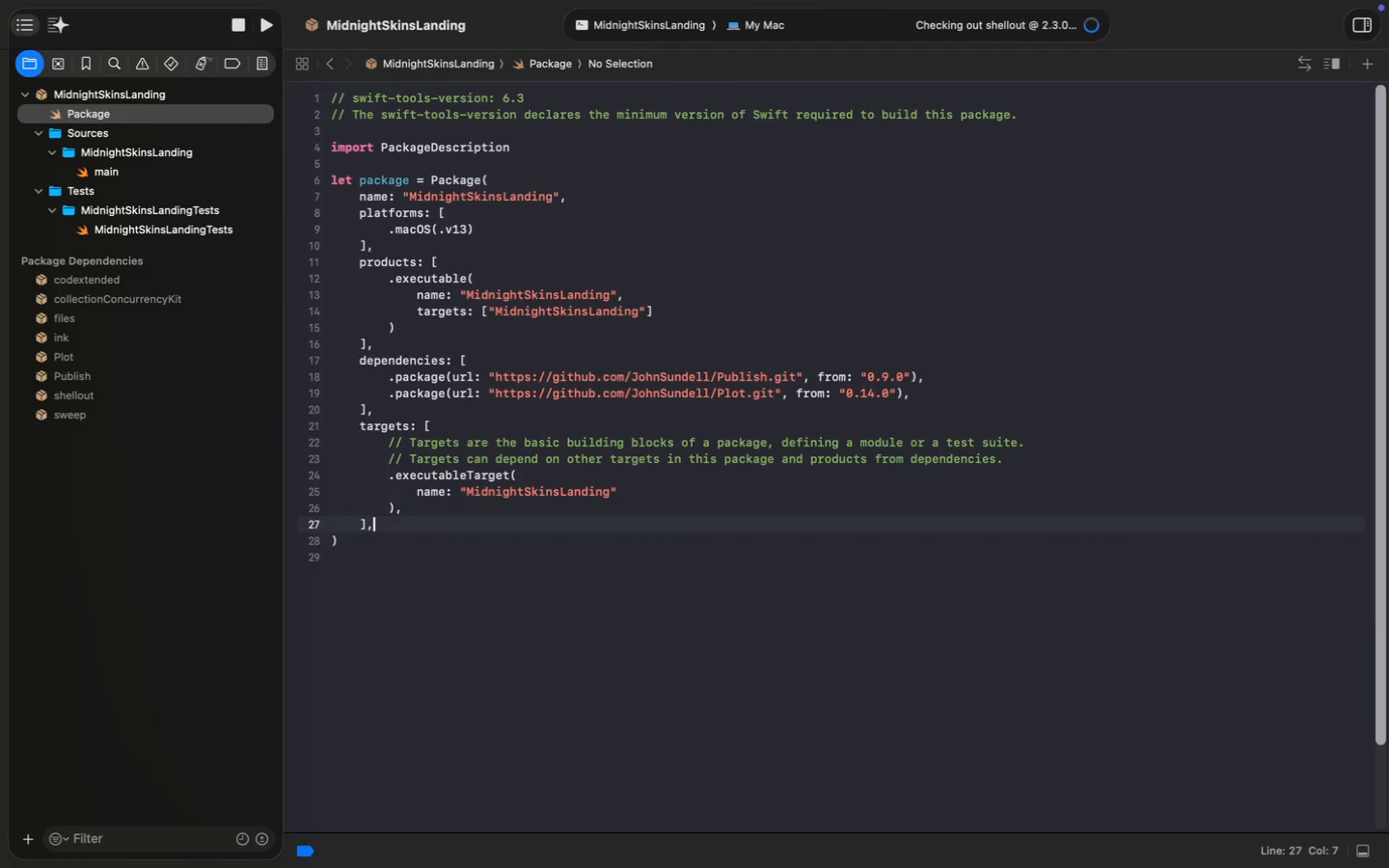 
key(Backspace)
 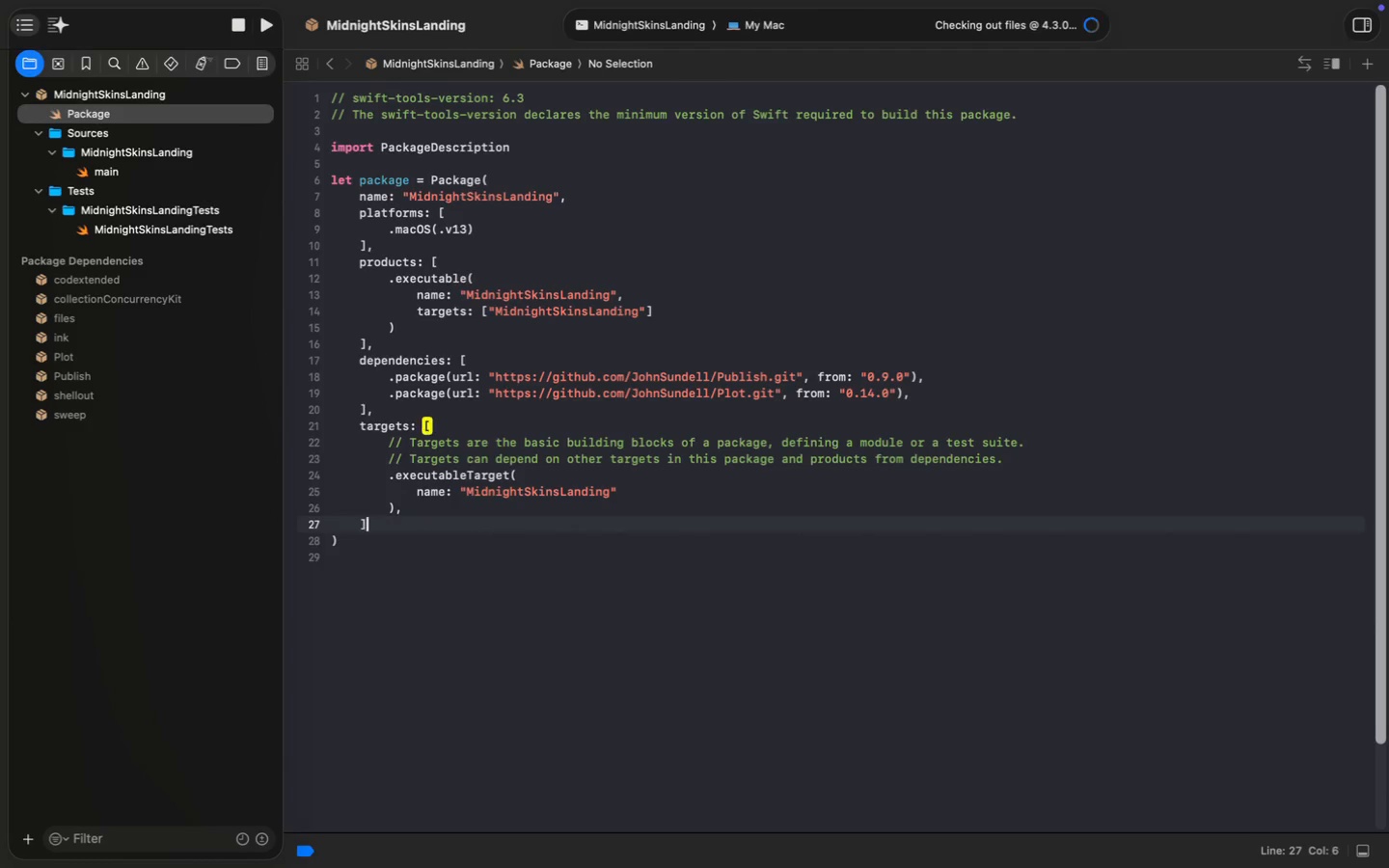 
key(Backspace)
 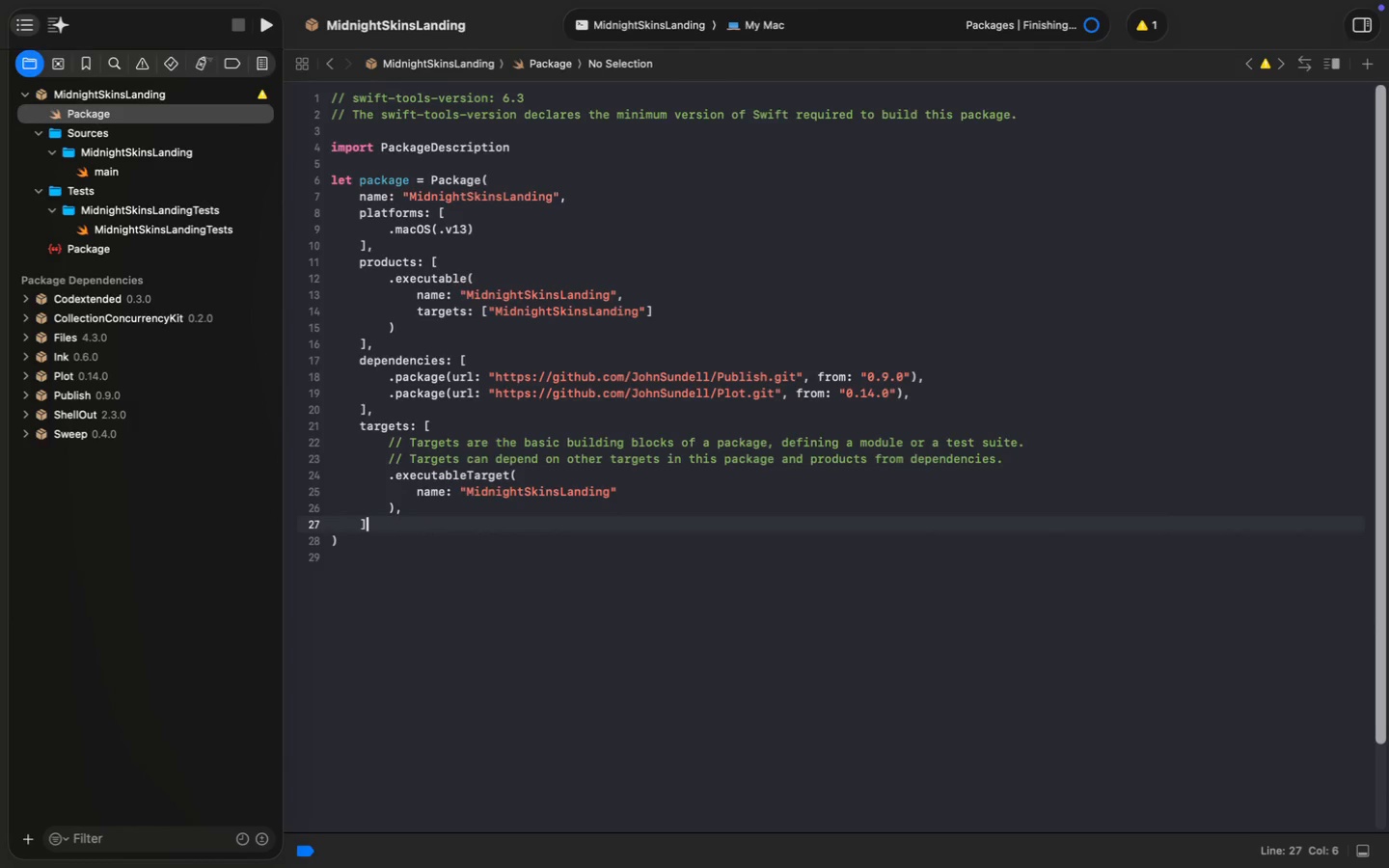 
key(ArrowUp)
 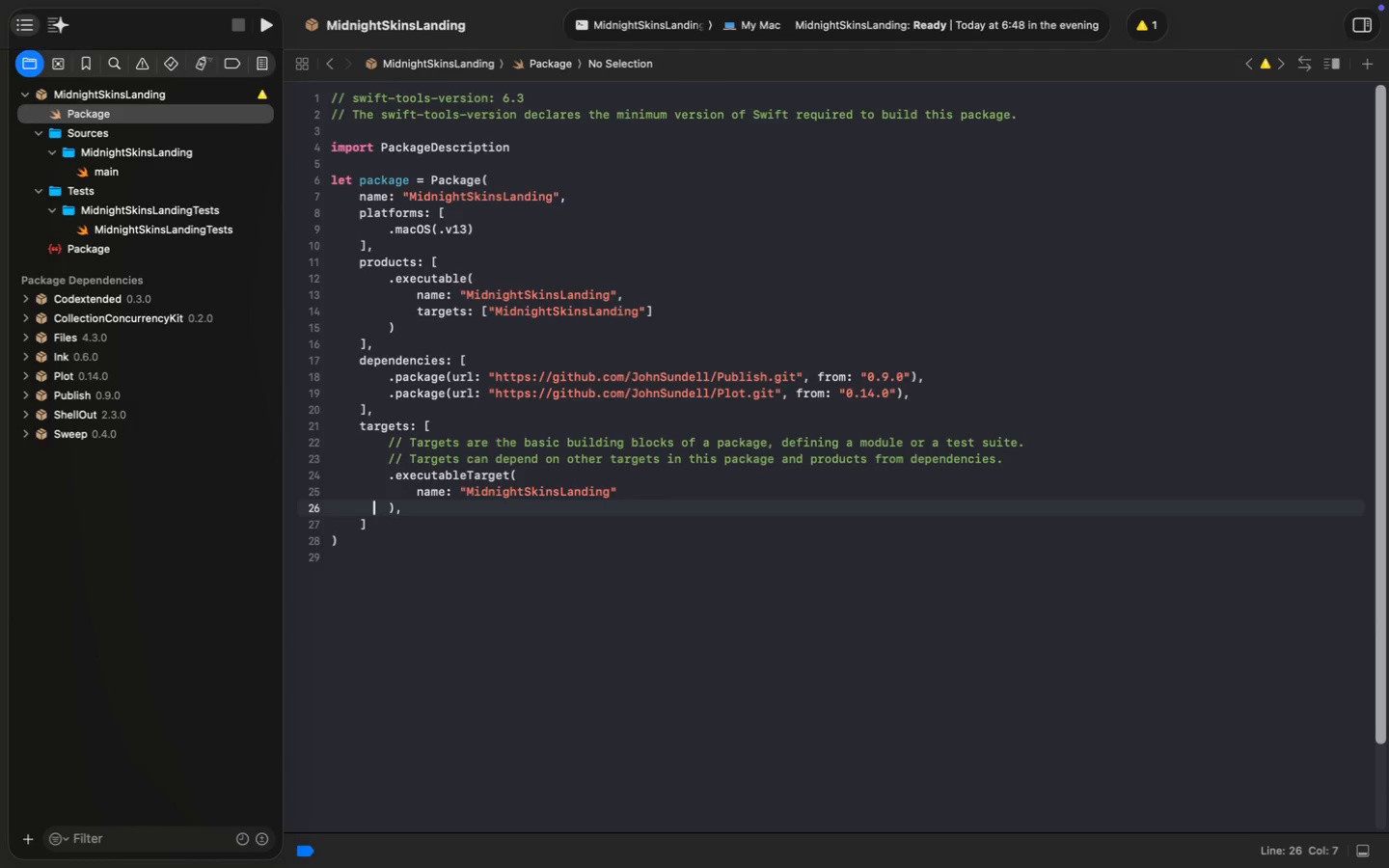 
key(ArrowRight)
 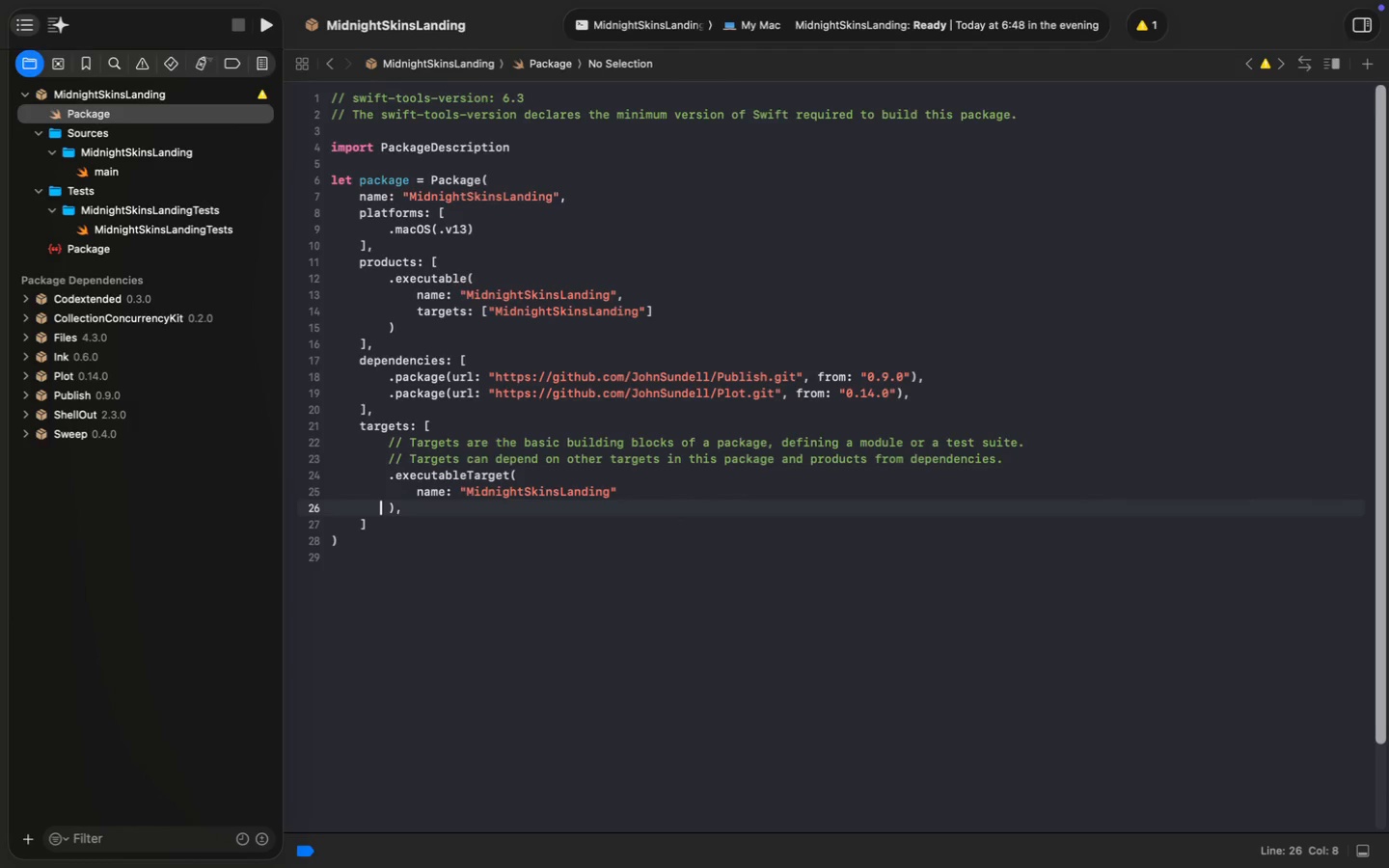 
key(ArrowRight)
 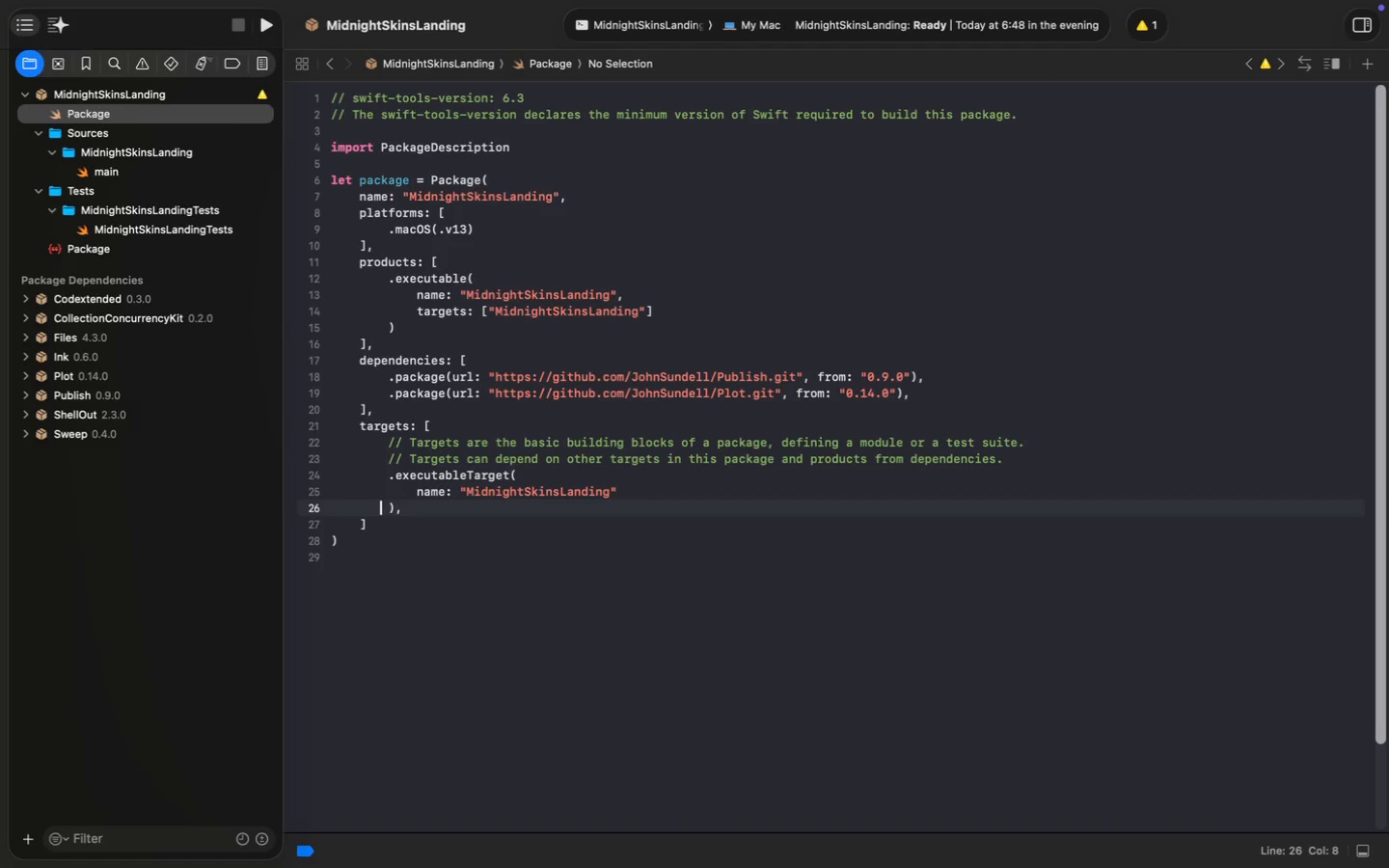 
key(ArrowRight)
 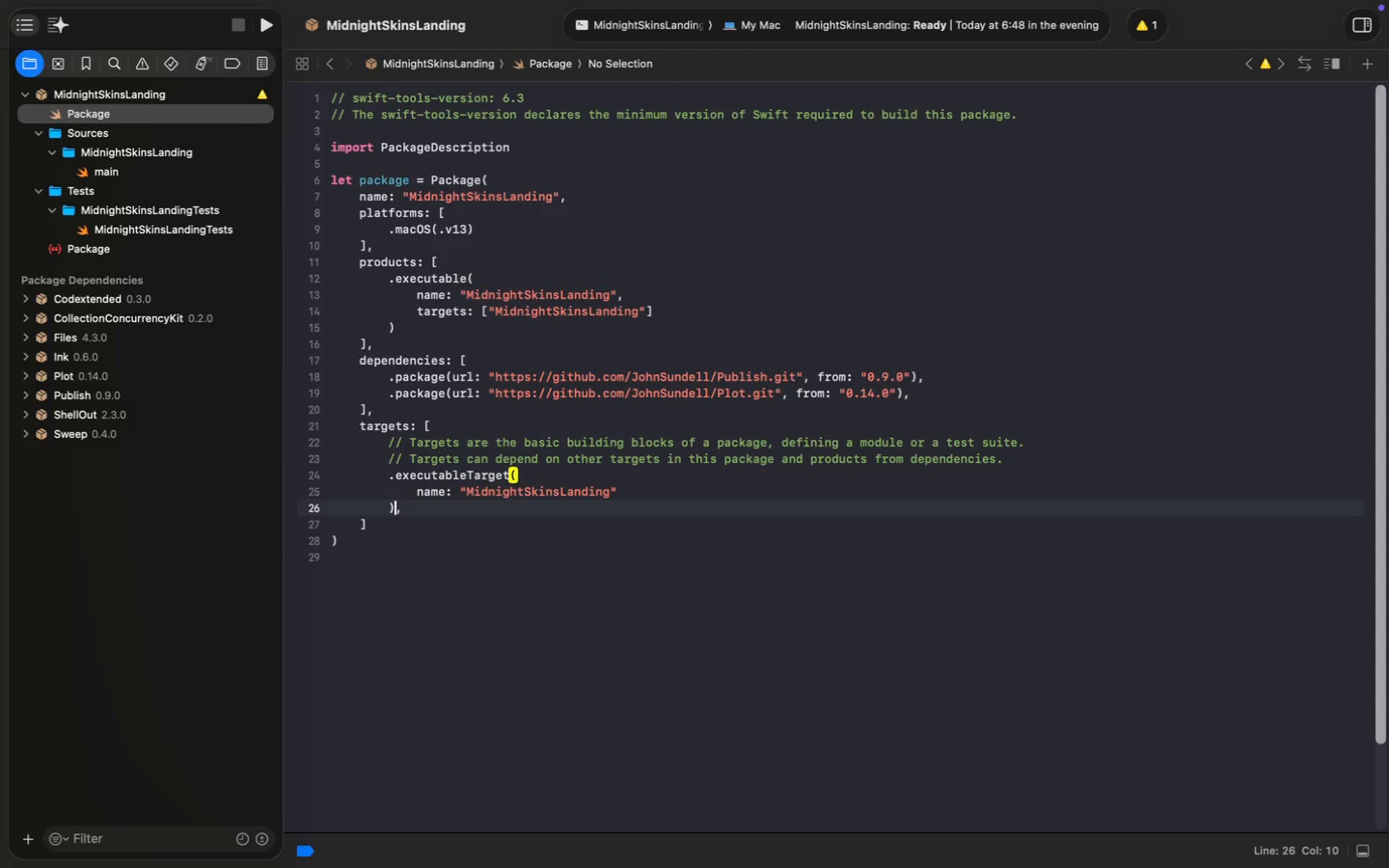 
key(ArrowRight)
 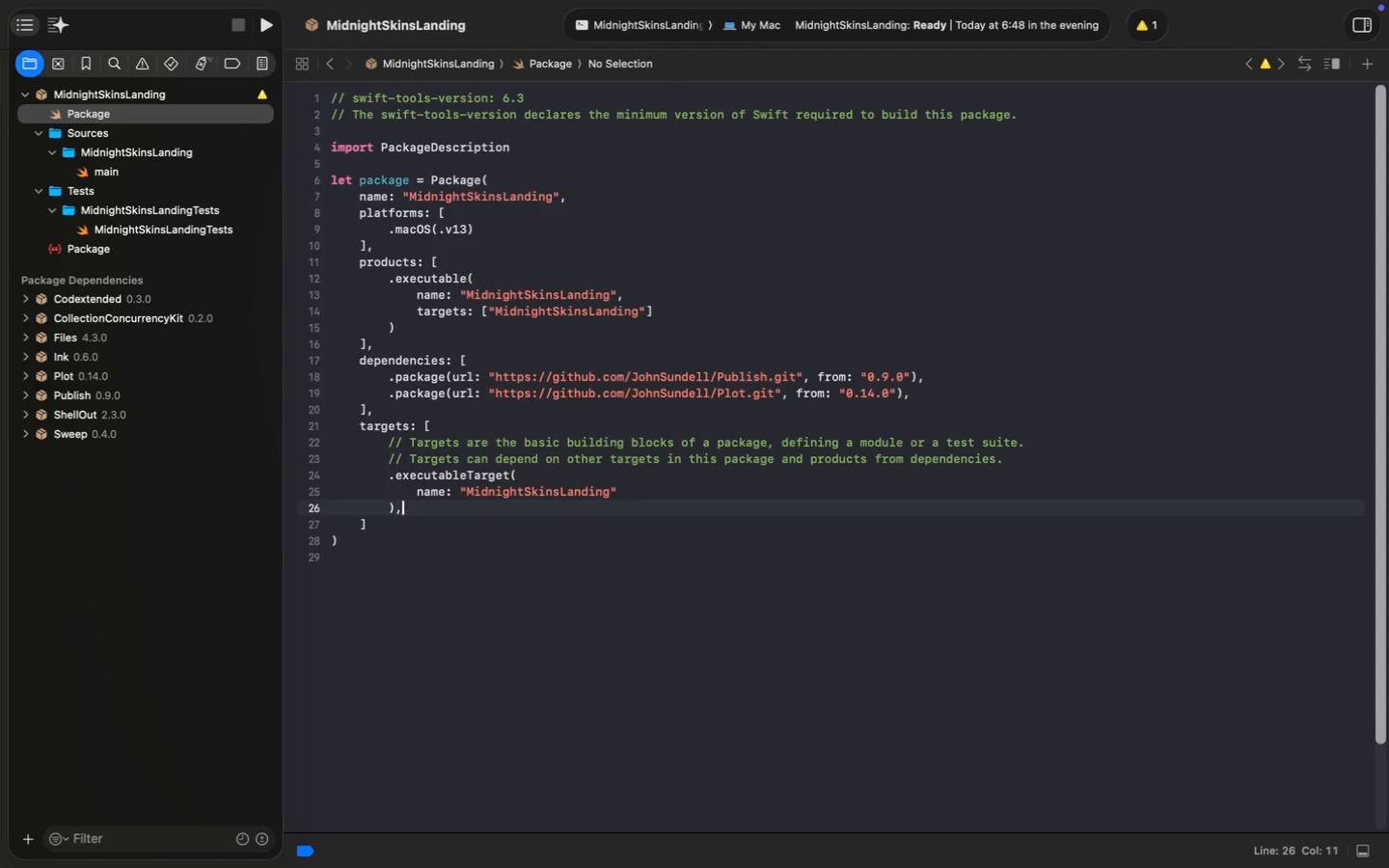 
key(ArrowRight)
 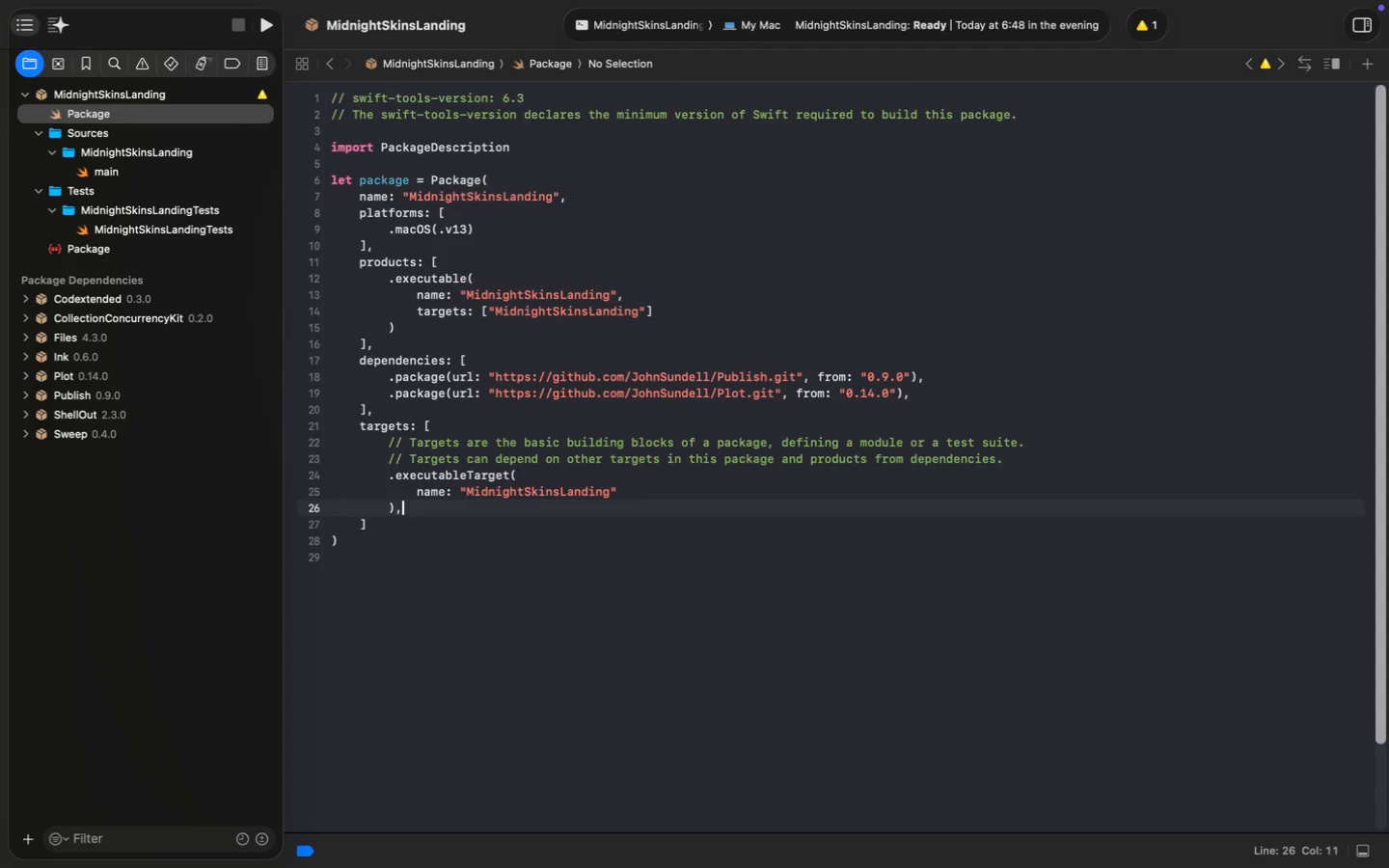 
key(Backspace)
 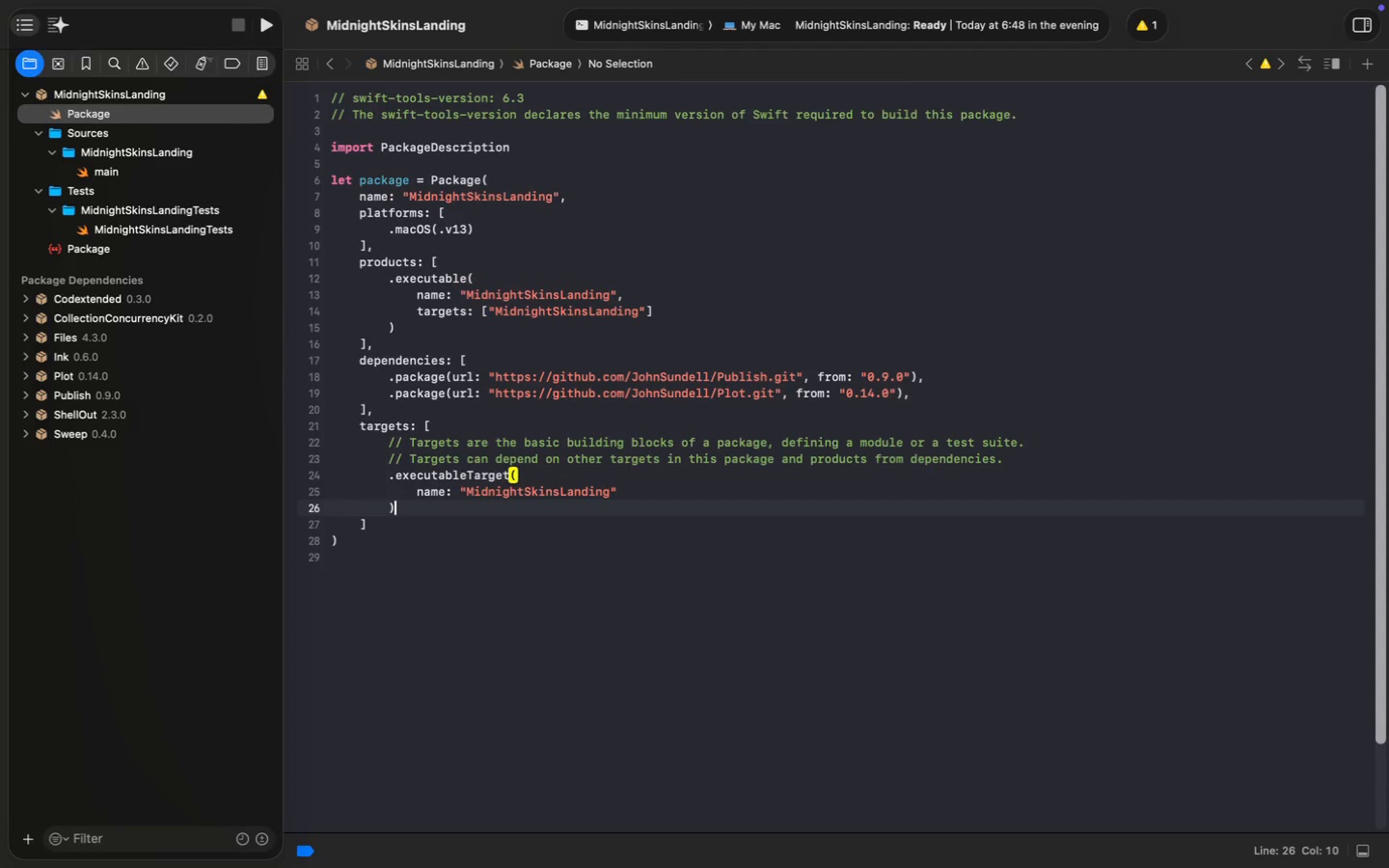 
key(ArrowUp)
 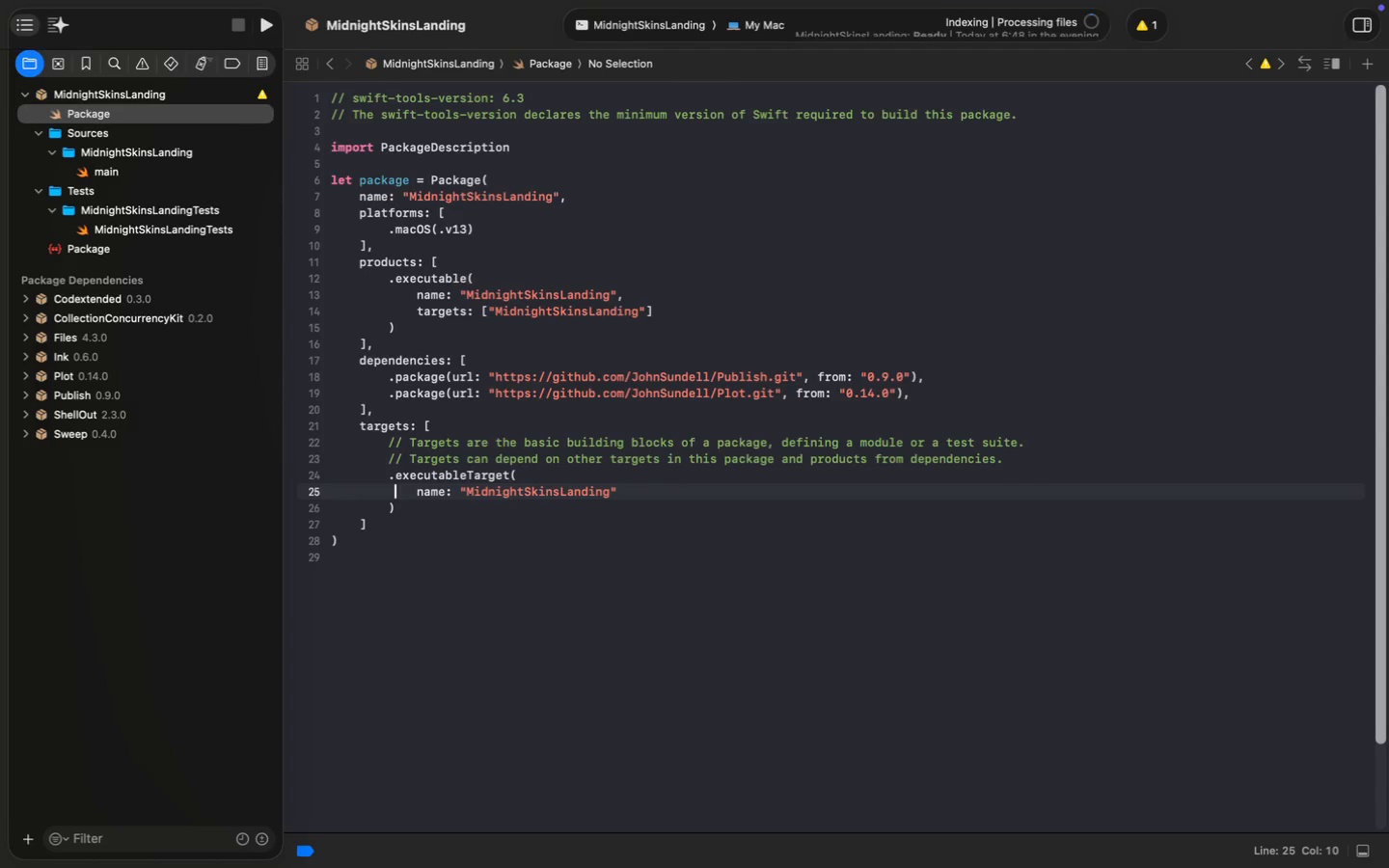 
key(Meta+MetaRight)
 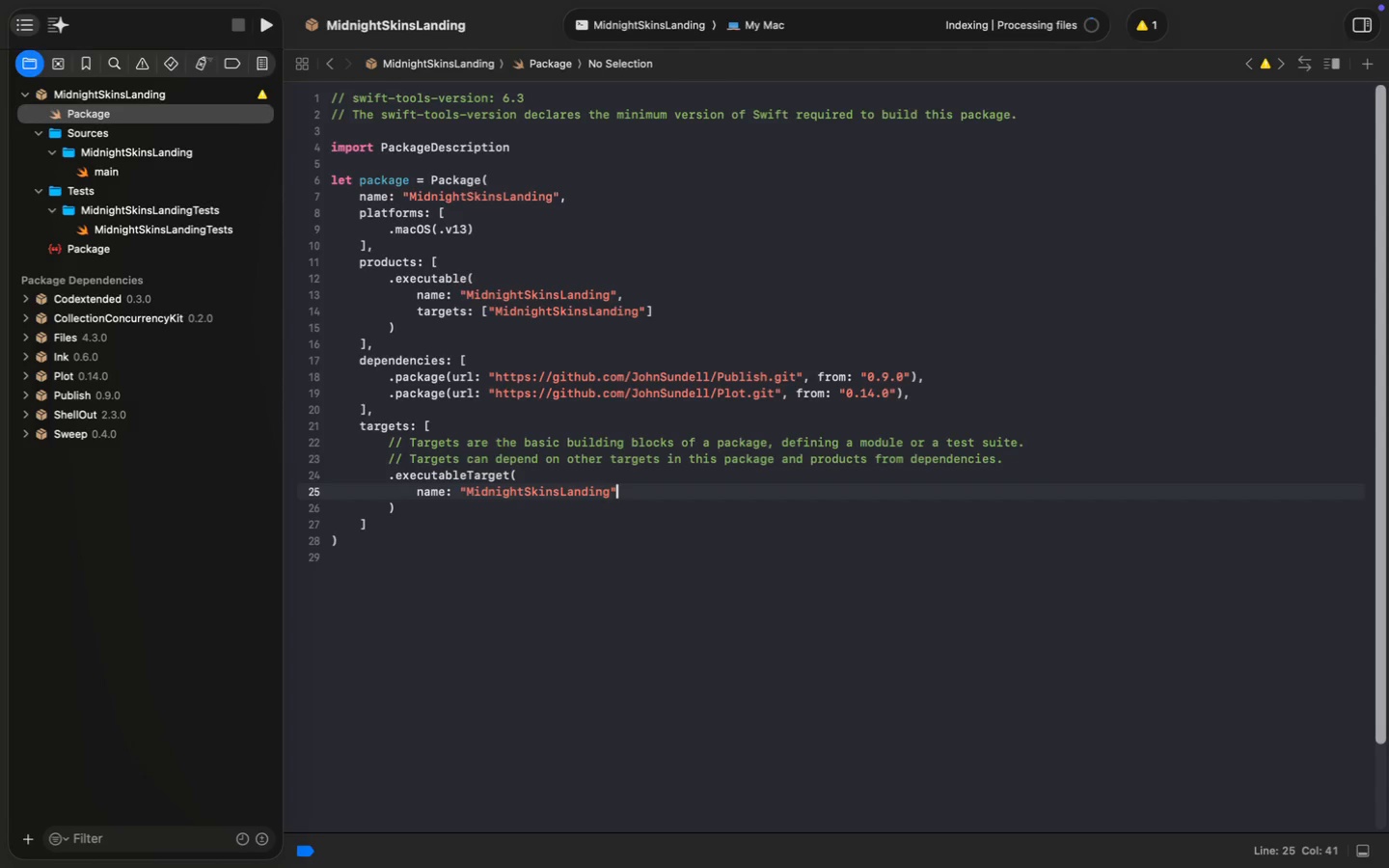 
key(Meta+ArrowRight)
 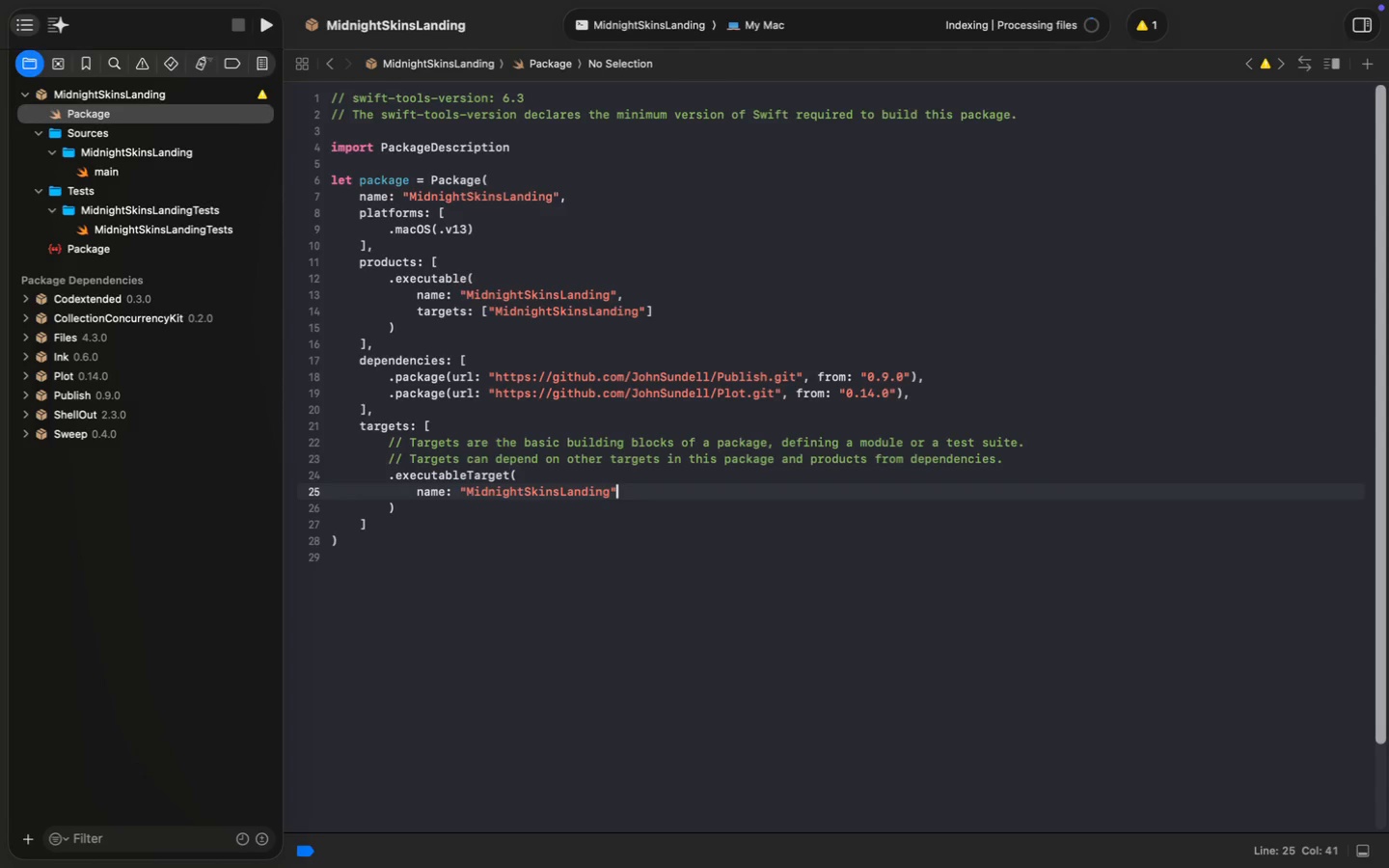 
key(Comma)
 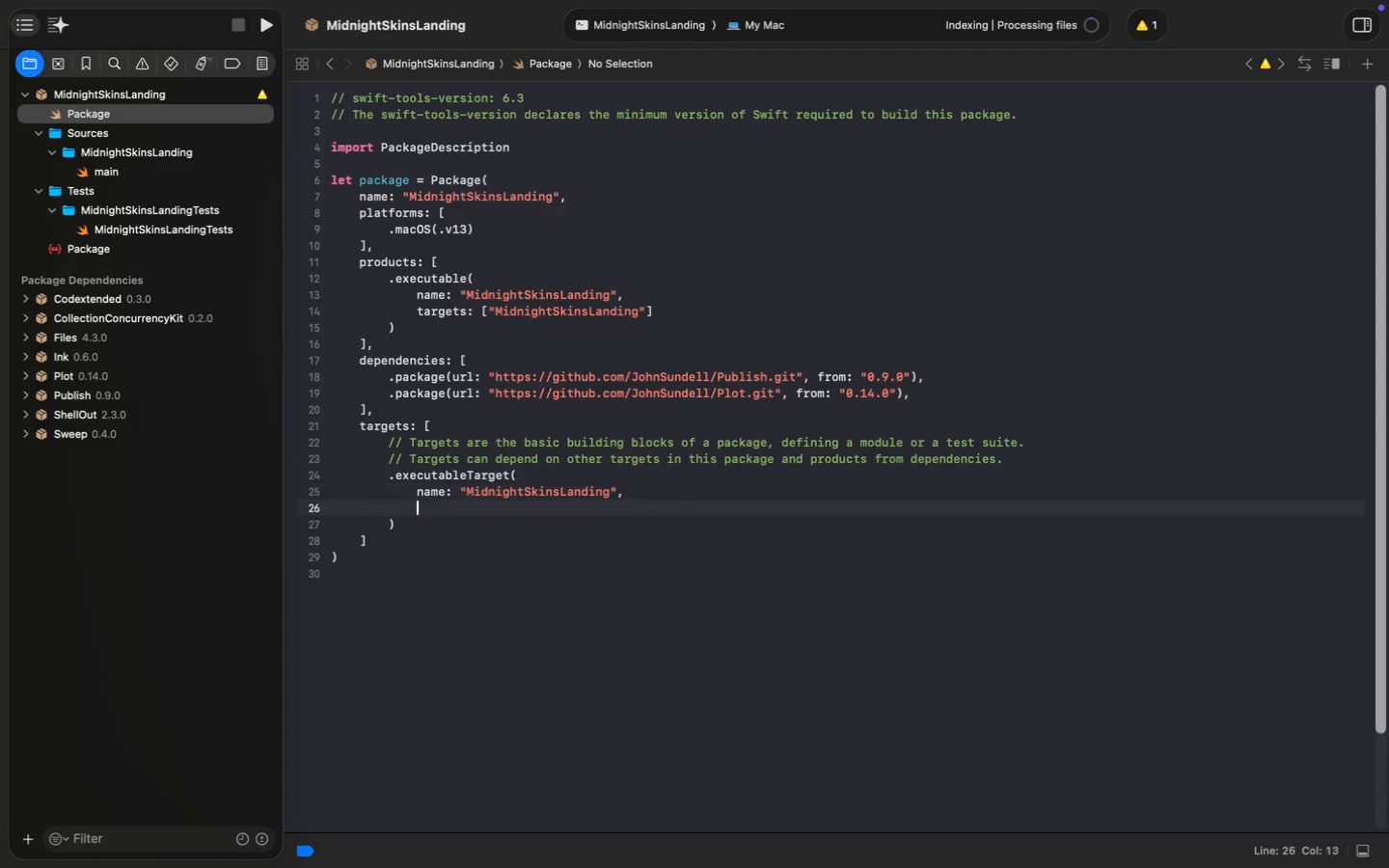 
key(Enter)
 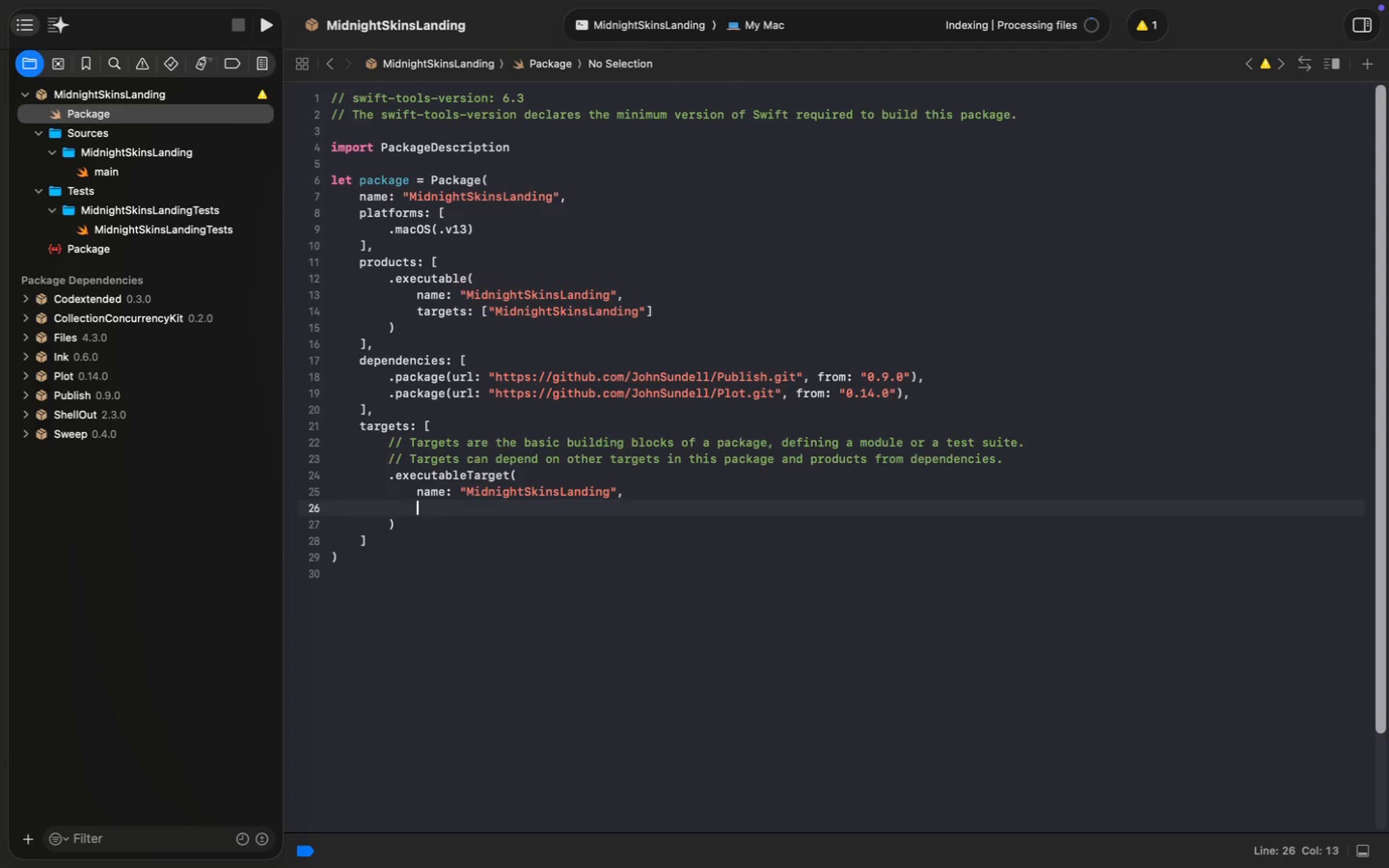 
type(depen)
 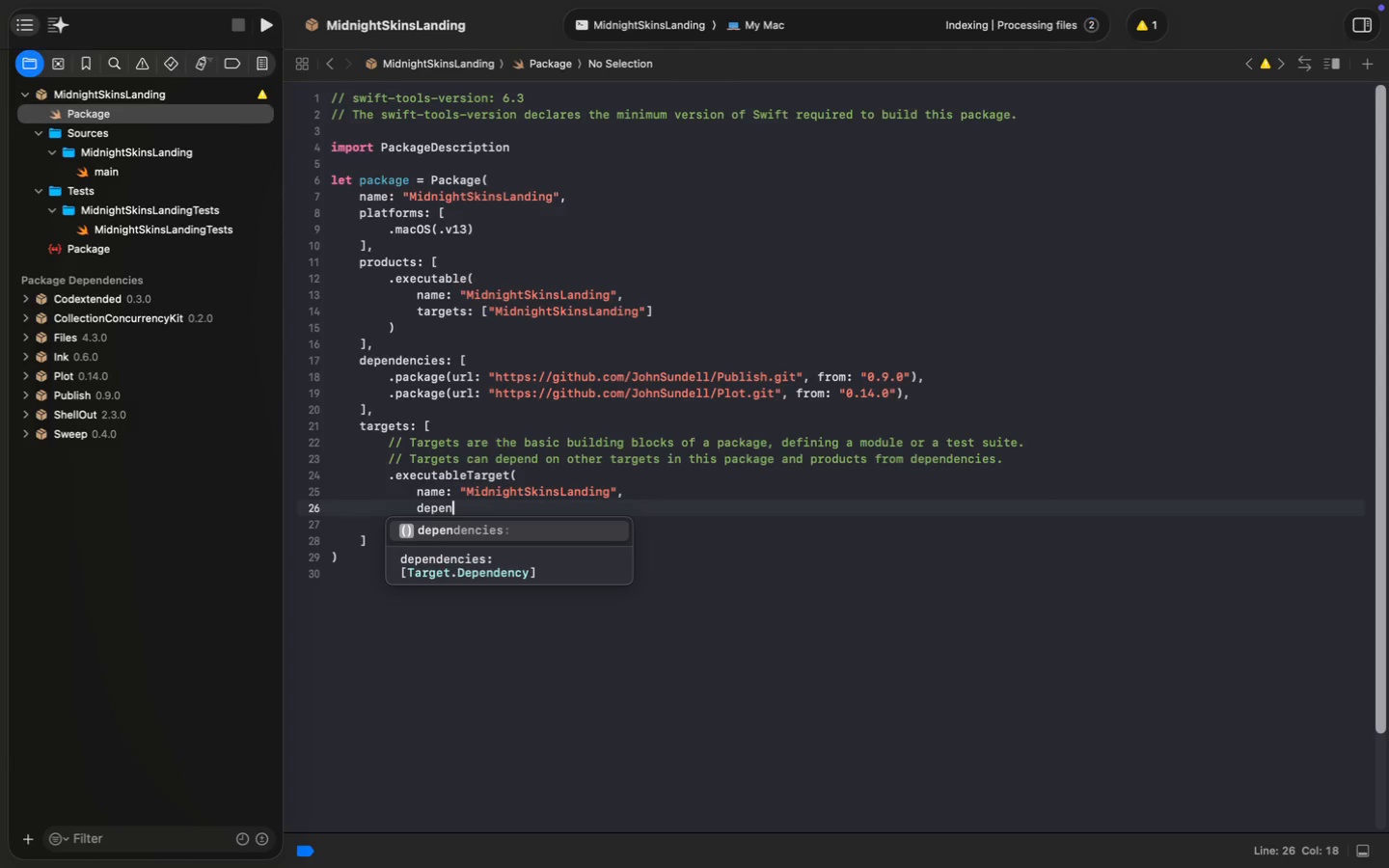 
key(Enter)
 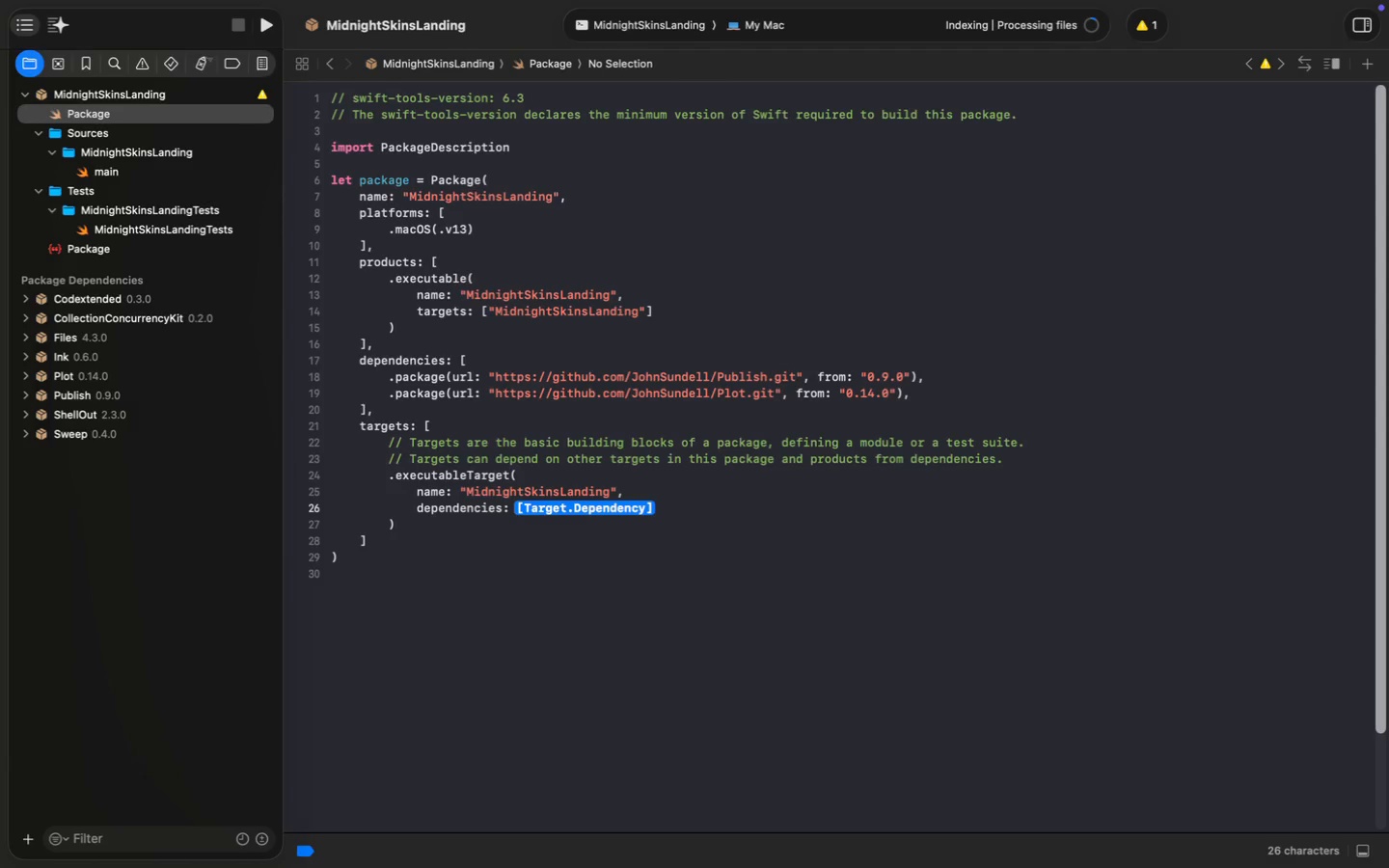 
key(BracketLeft)
 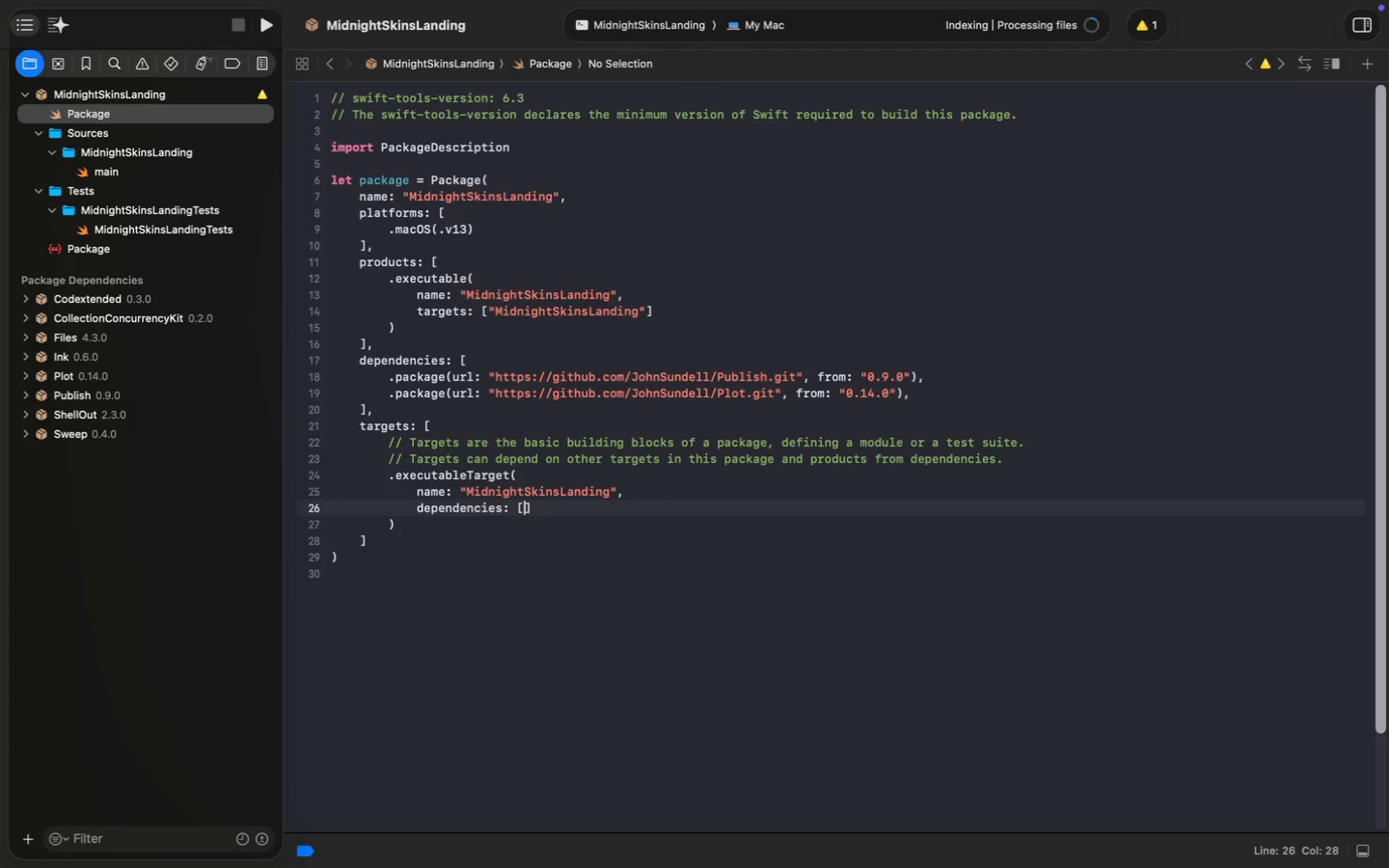 
type("Publish)
 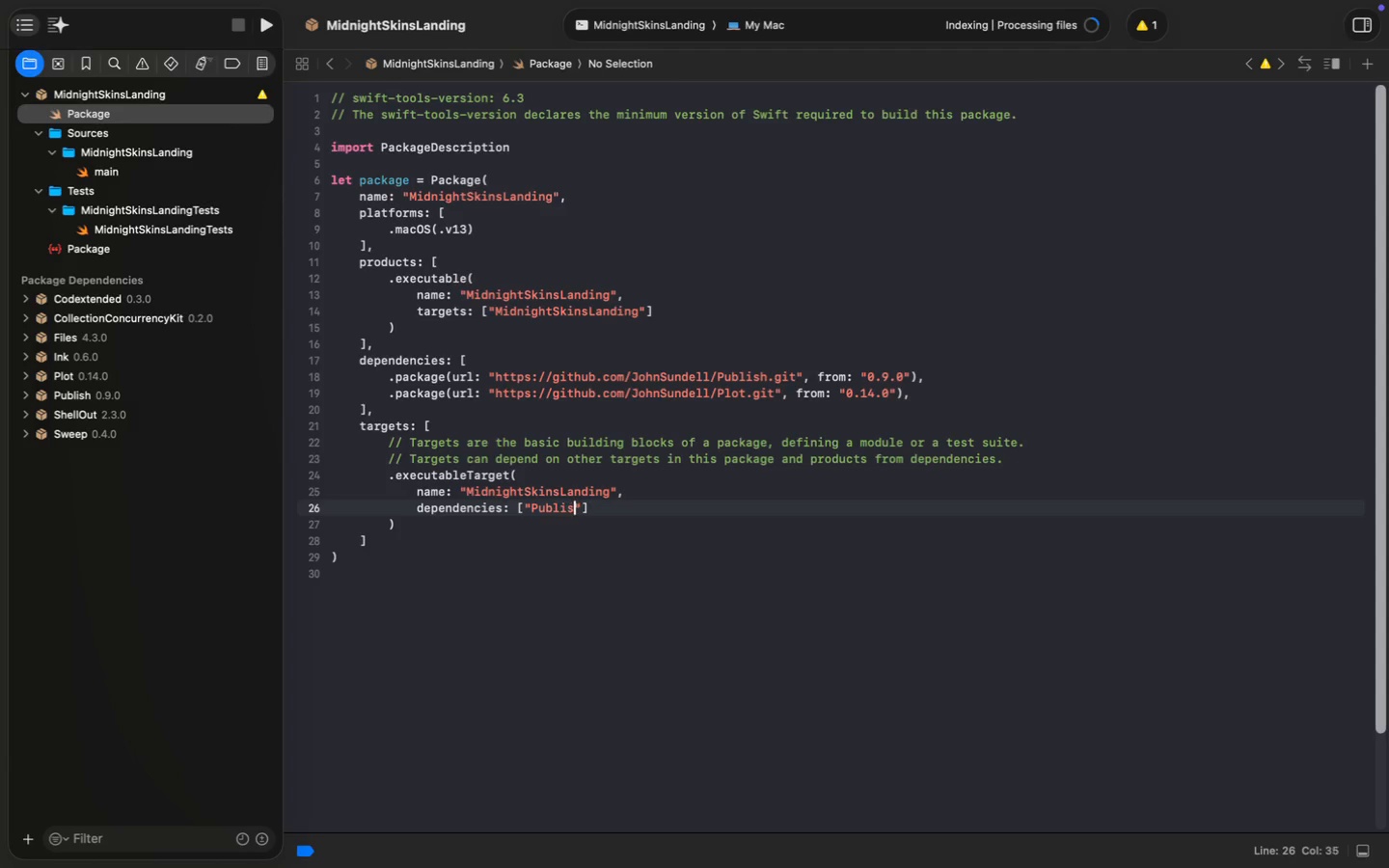 
key(ArrowRight)
 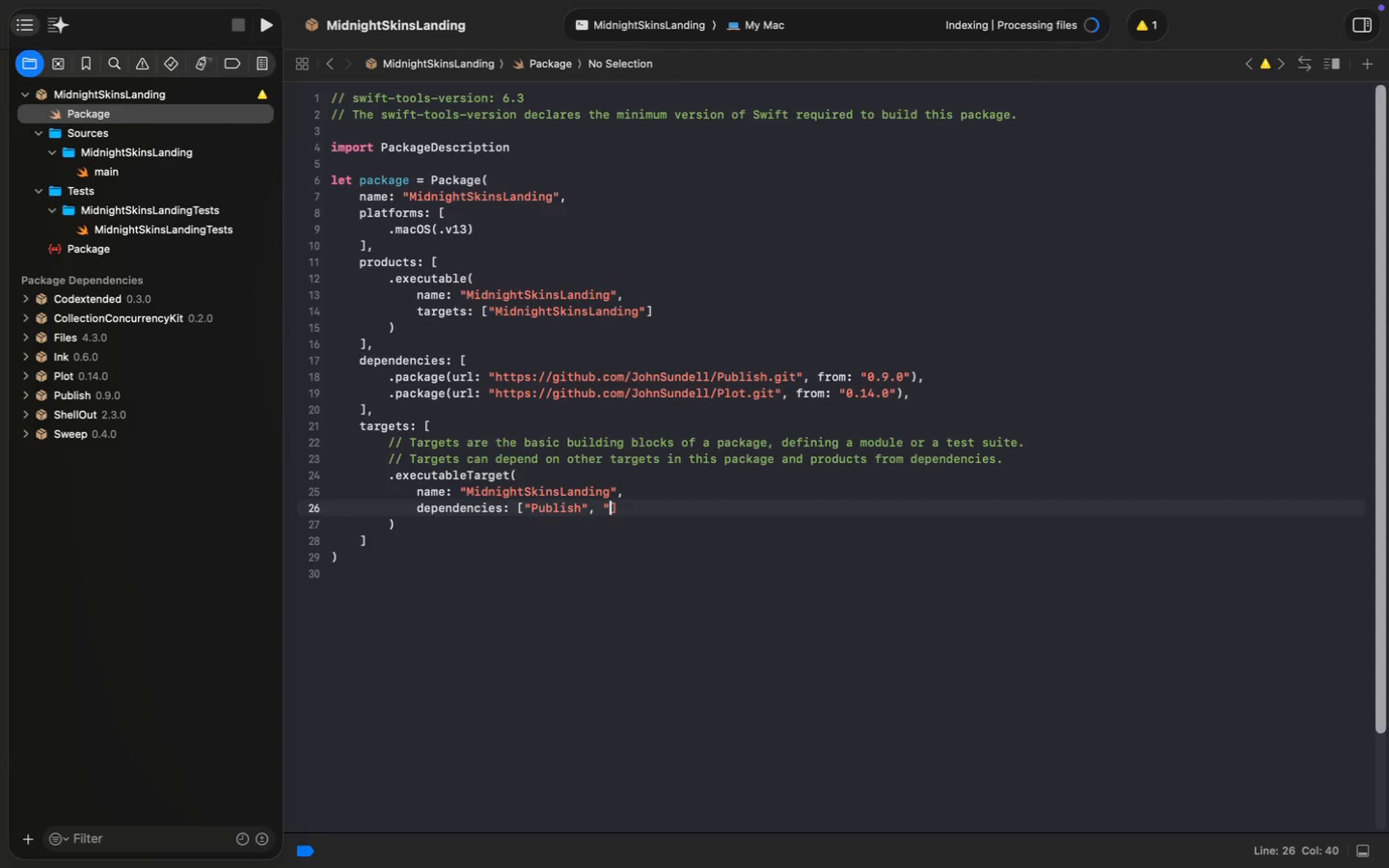 
type(, "Plot)
 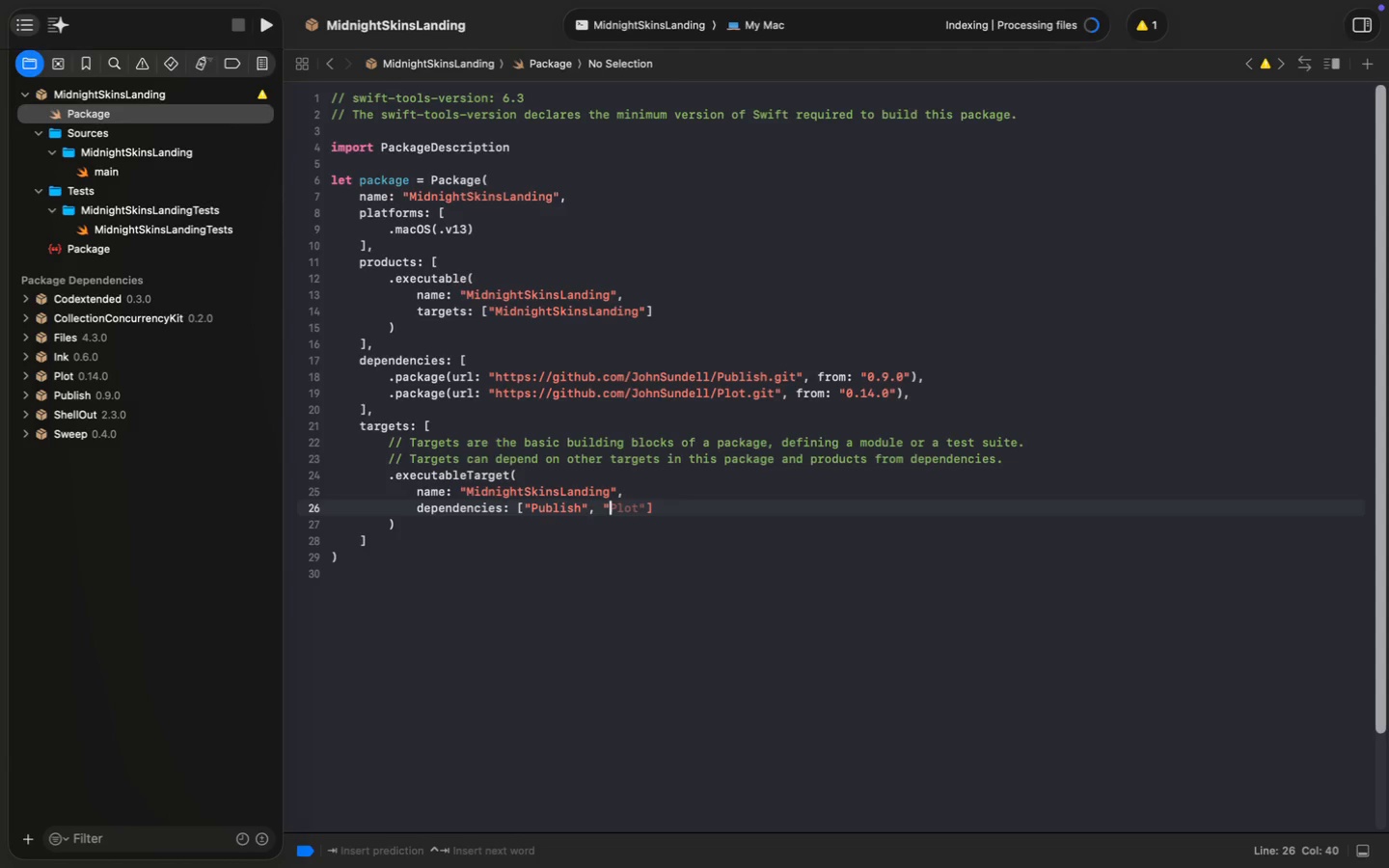 
key(Meta+S)
 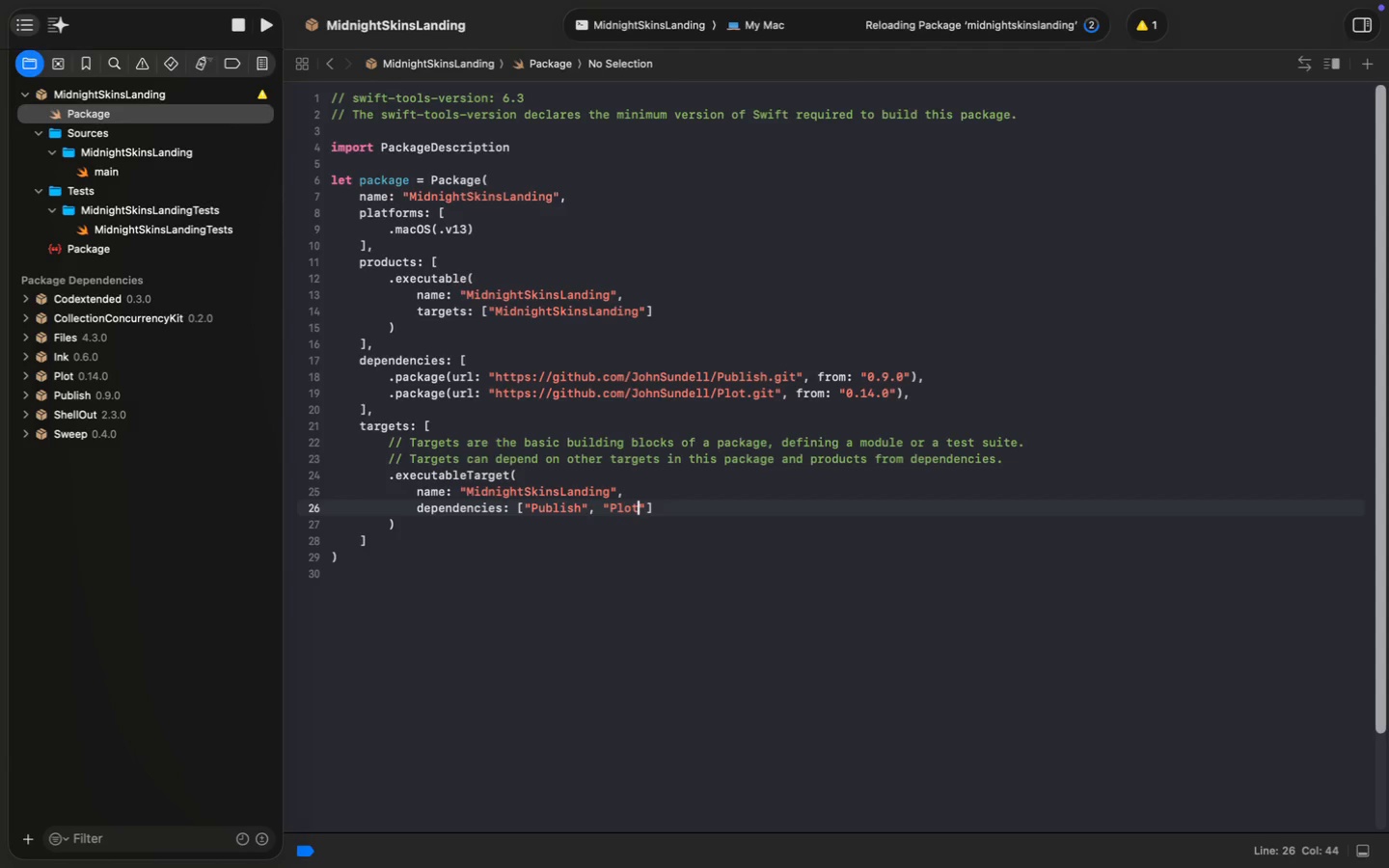 
key(Meta+S)
 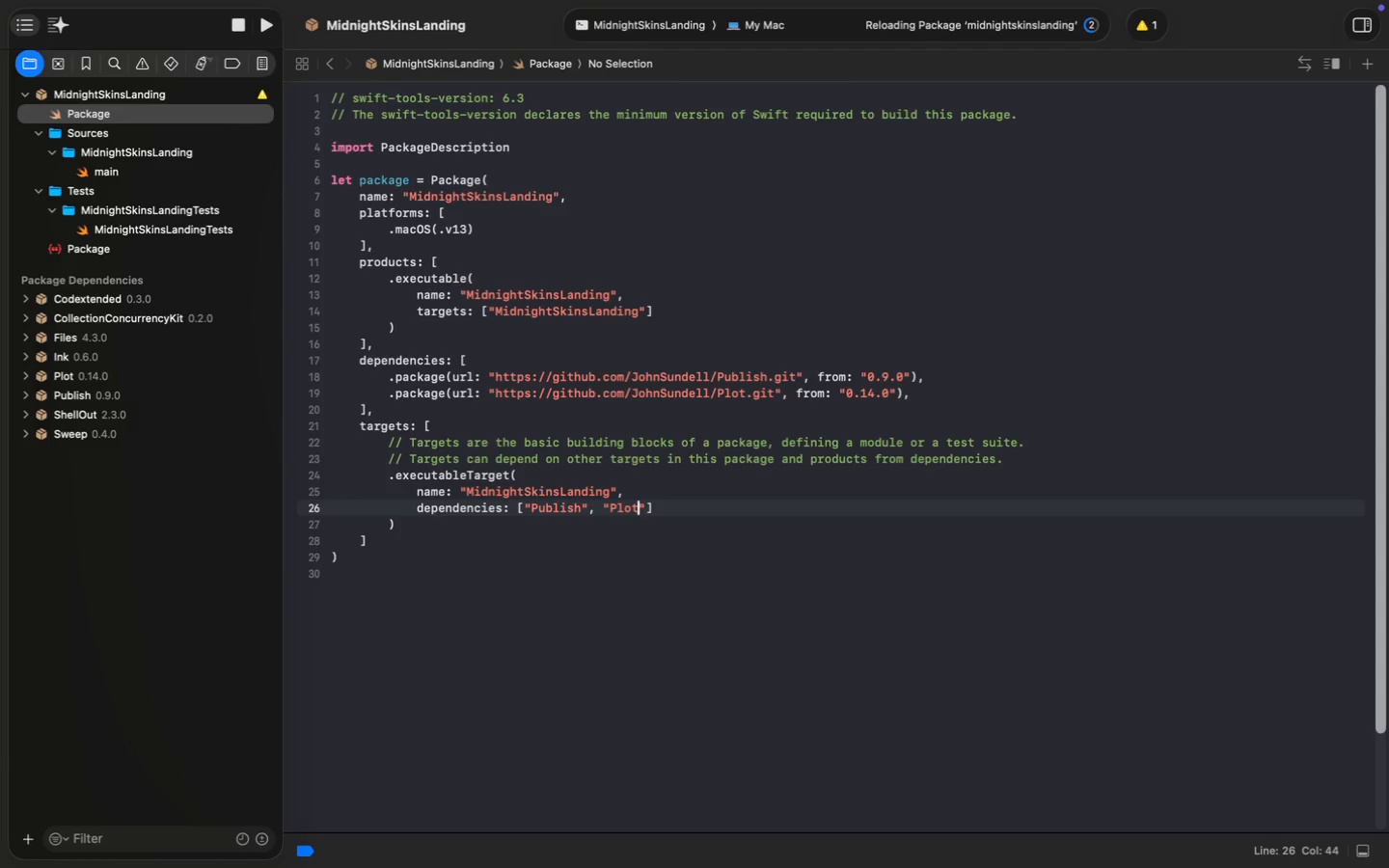 
key(Meta+S)
 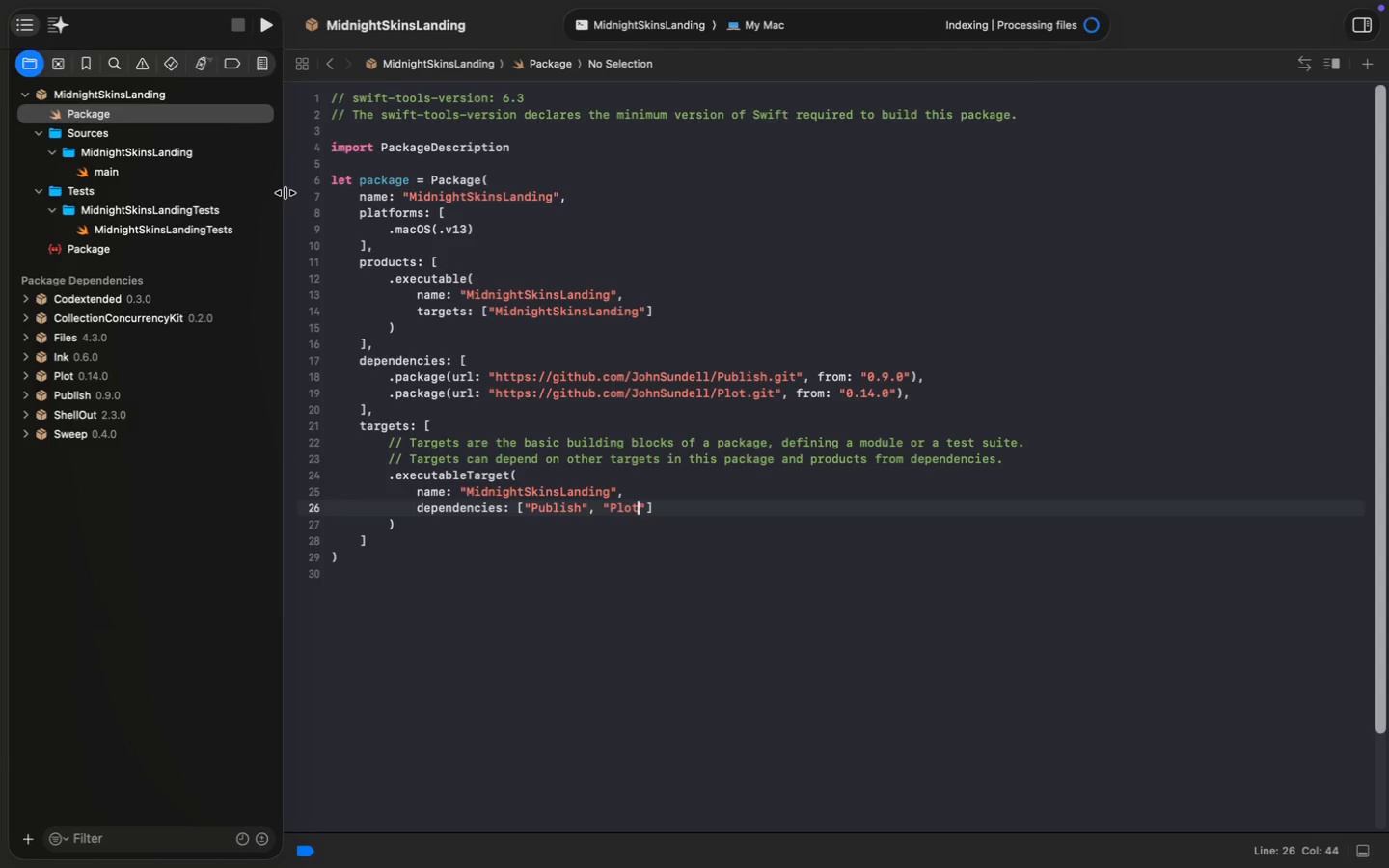 
wait(32.86)
 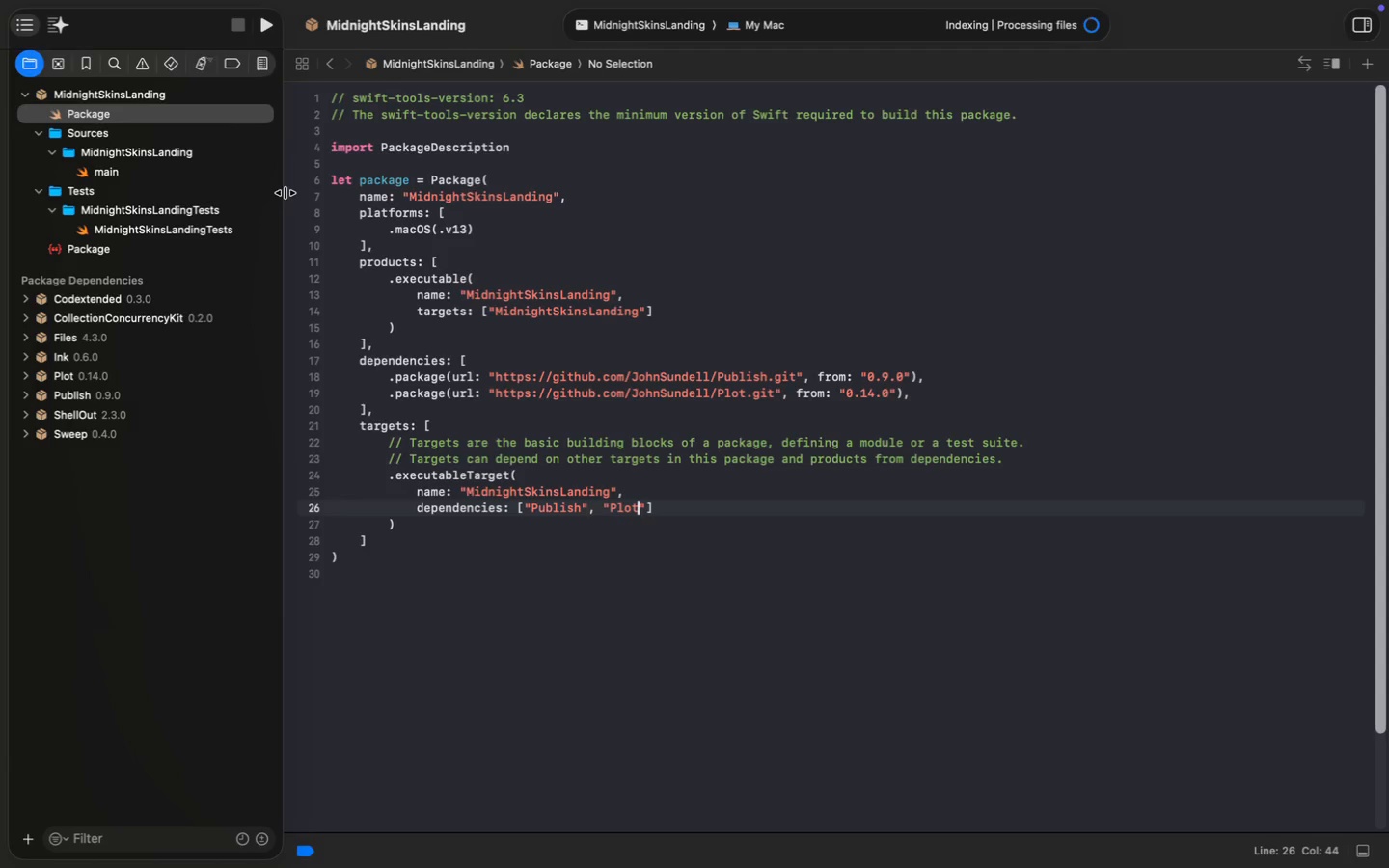 
left_click([41, 190])
 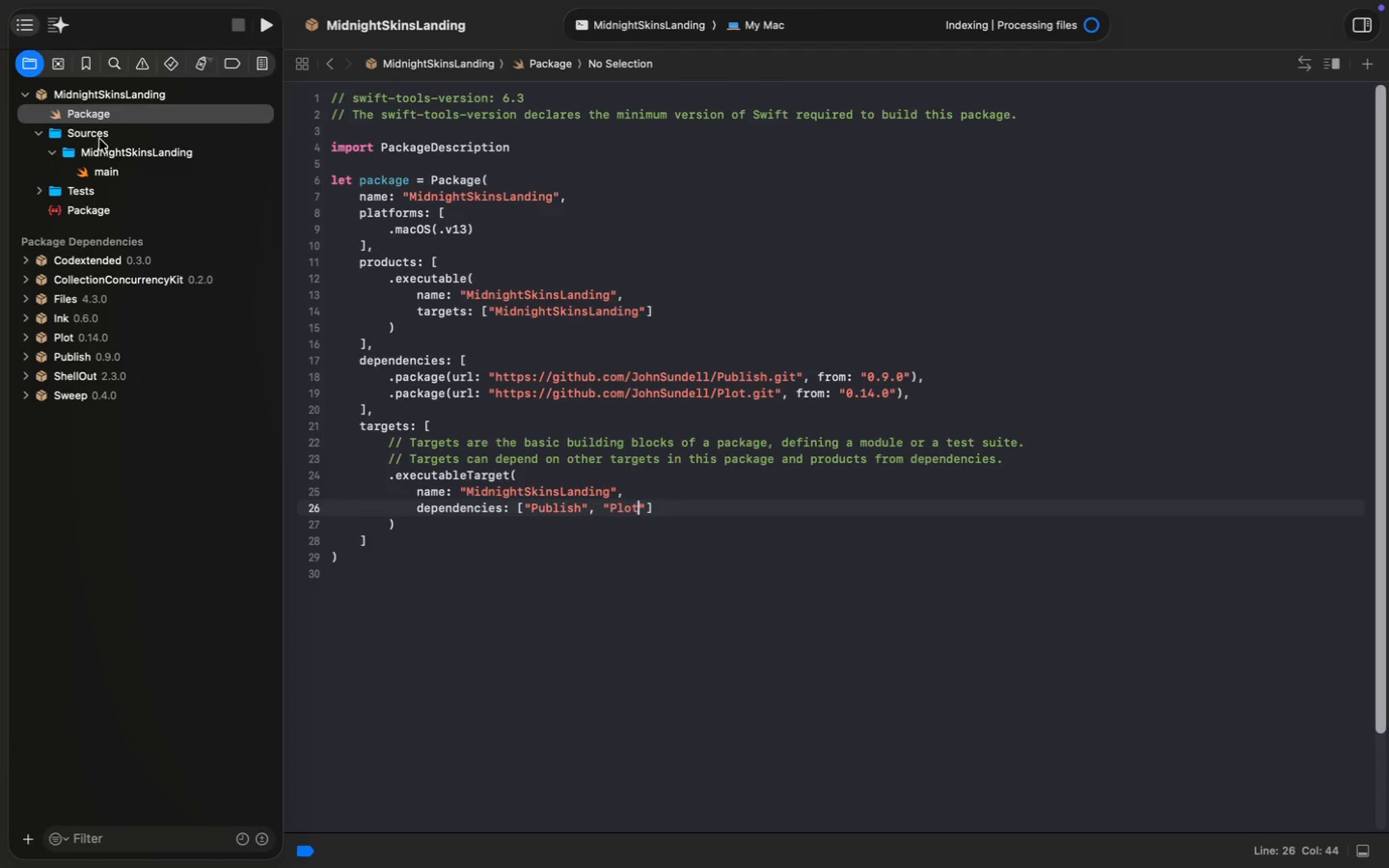 
left_click([99, 139])
 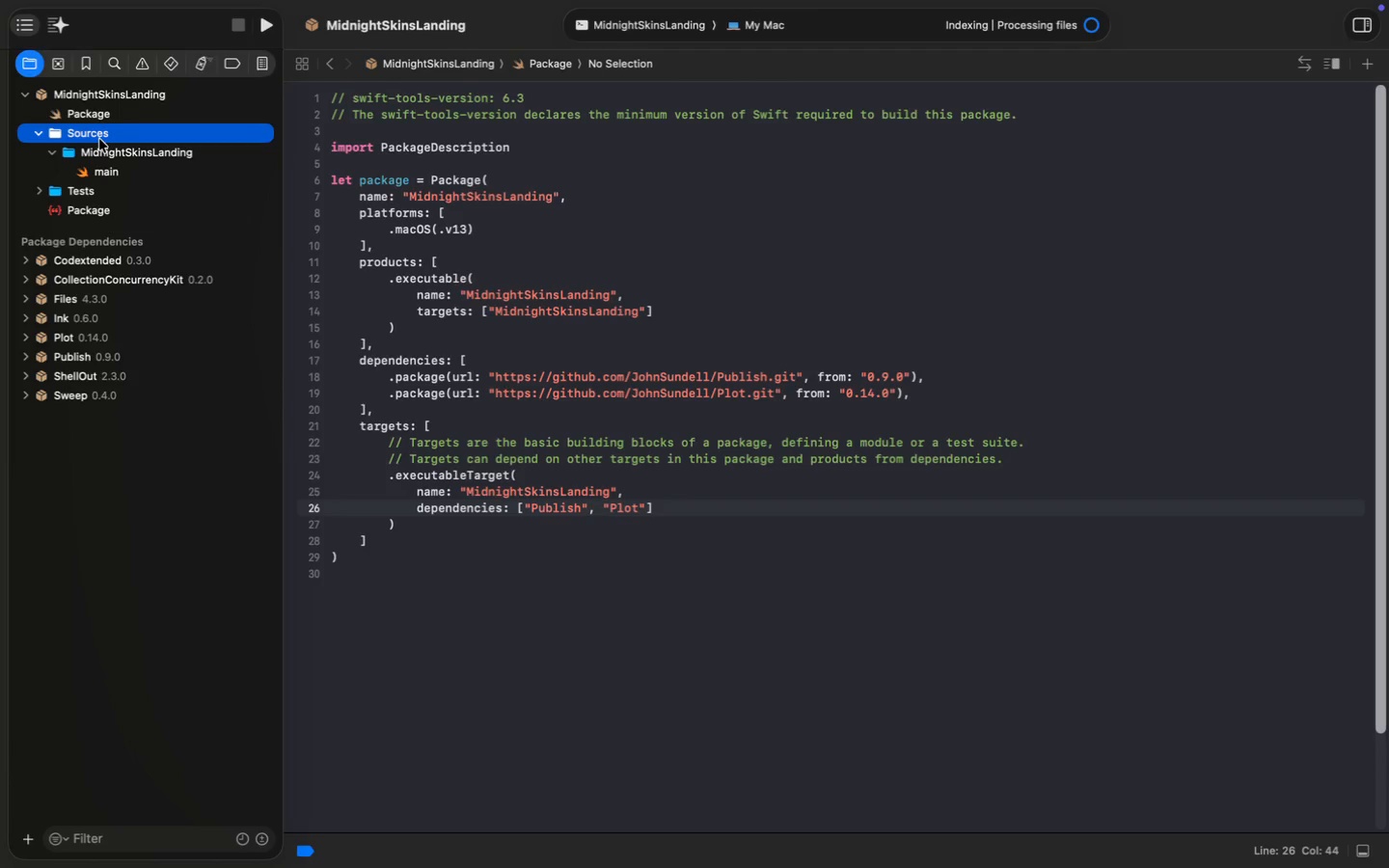 
key(Alt+Meta+N)
 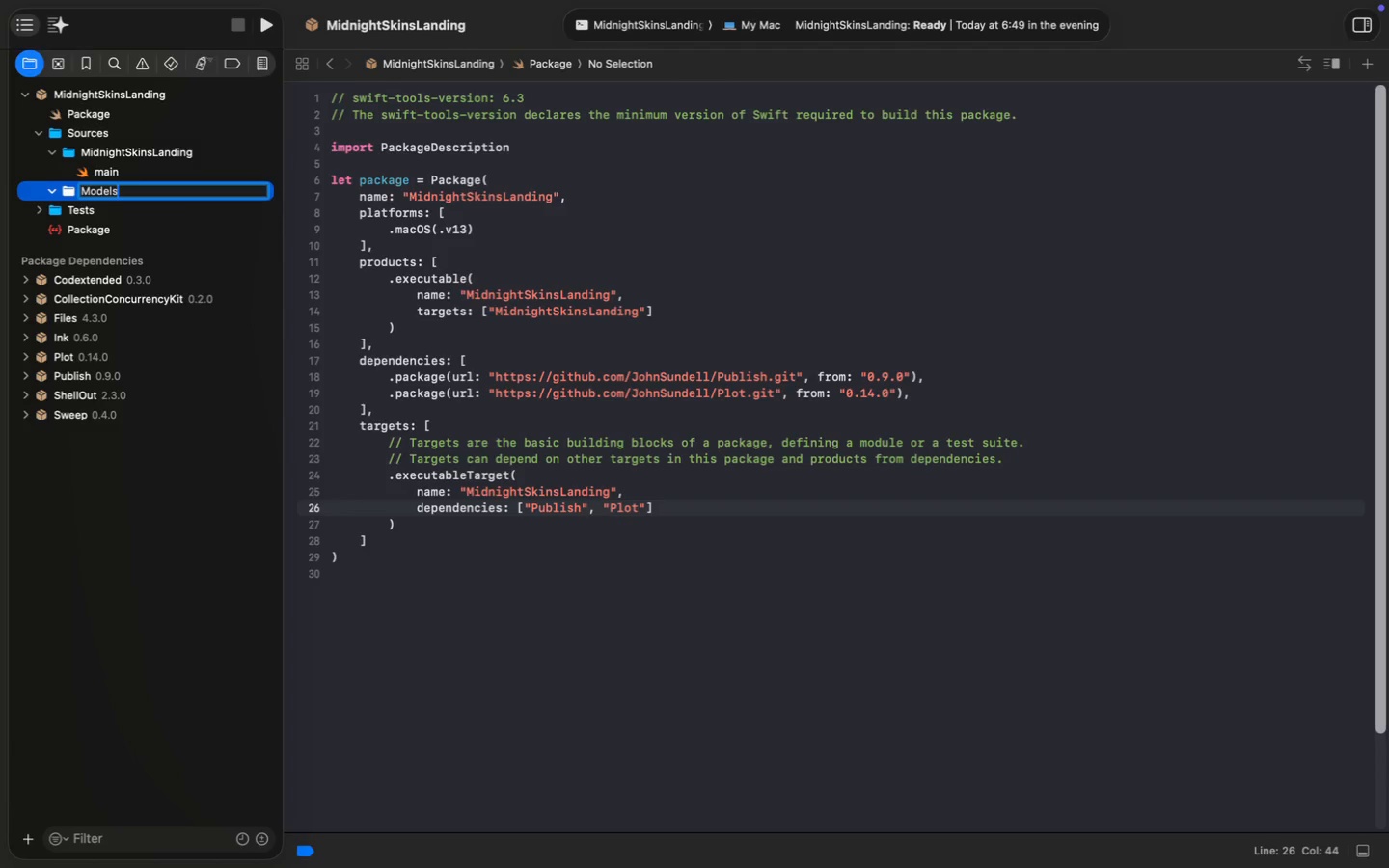 
type(Models)
 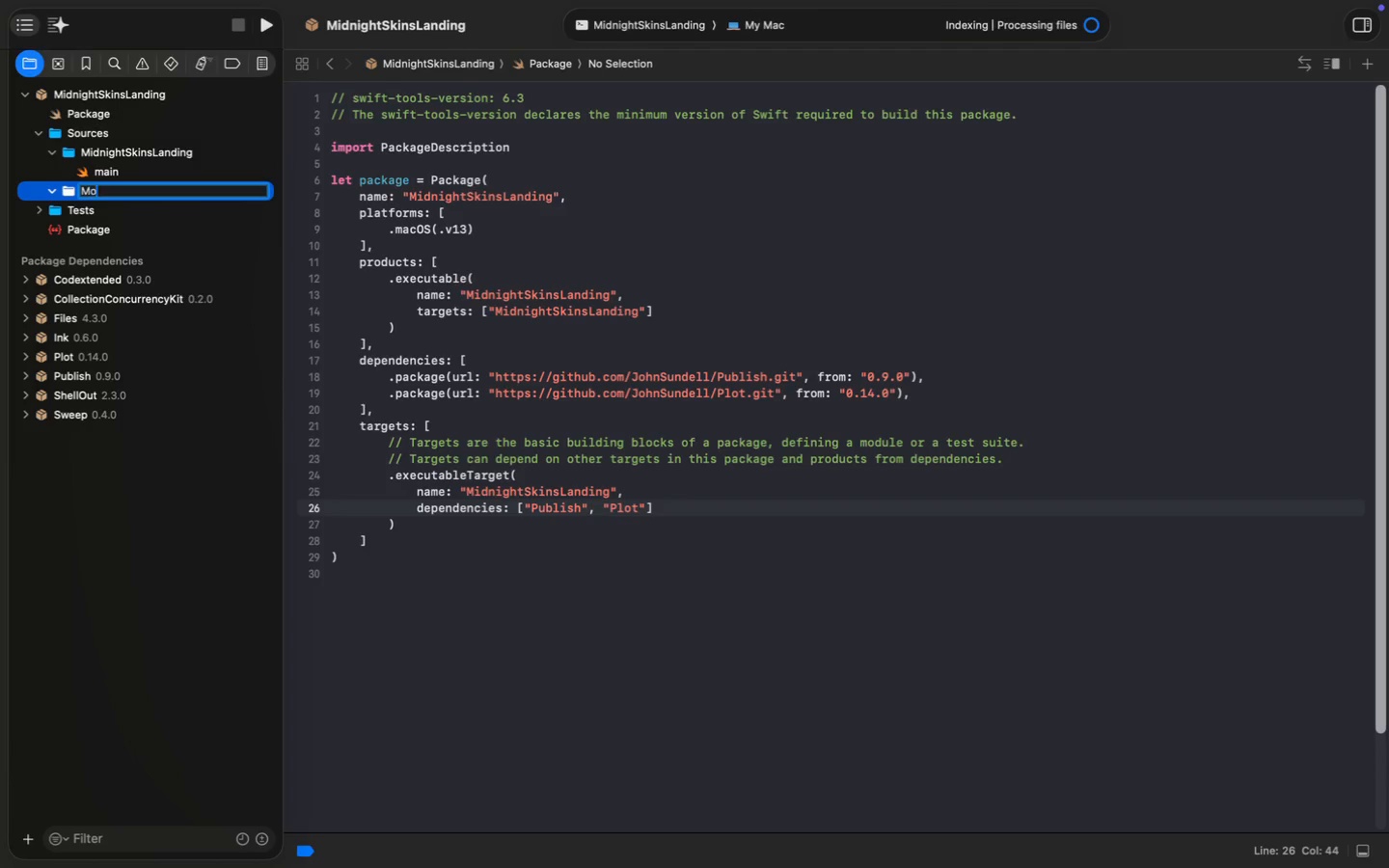 
key(Enter)
 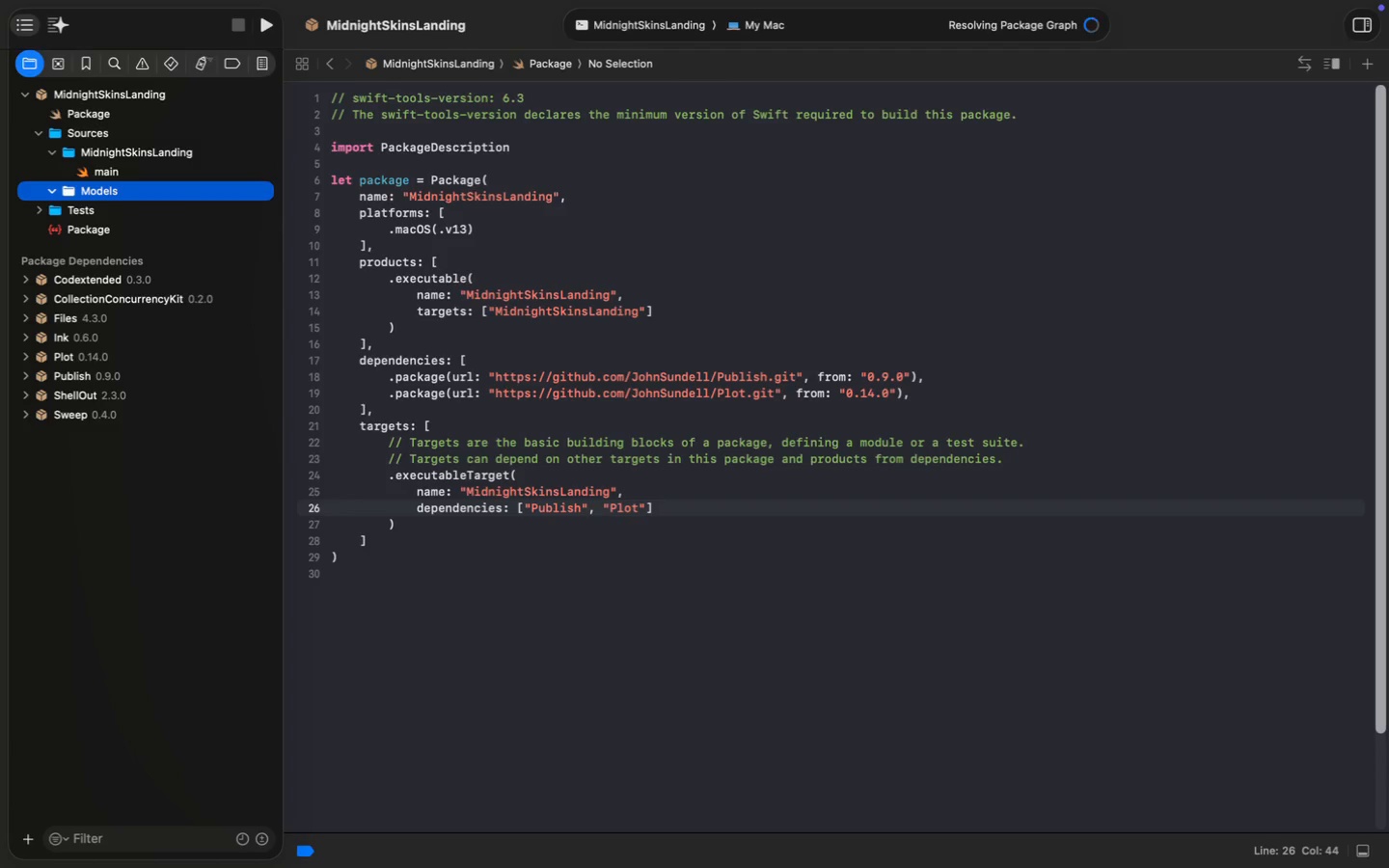 
key(Meta+N)
 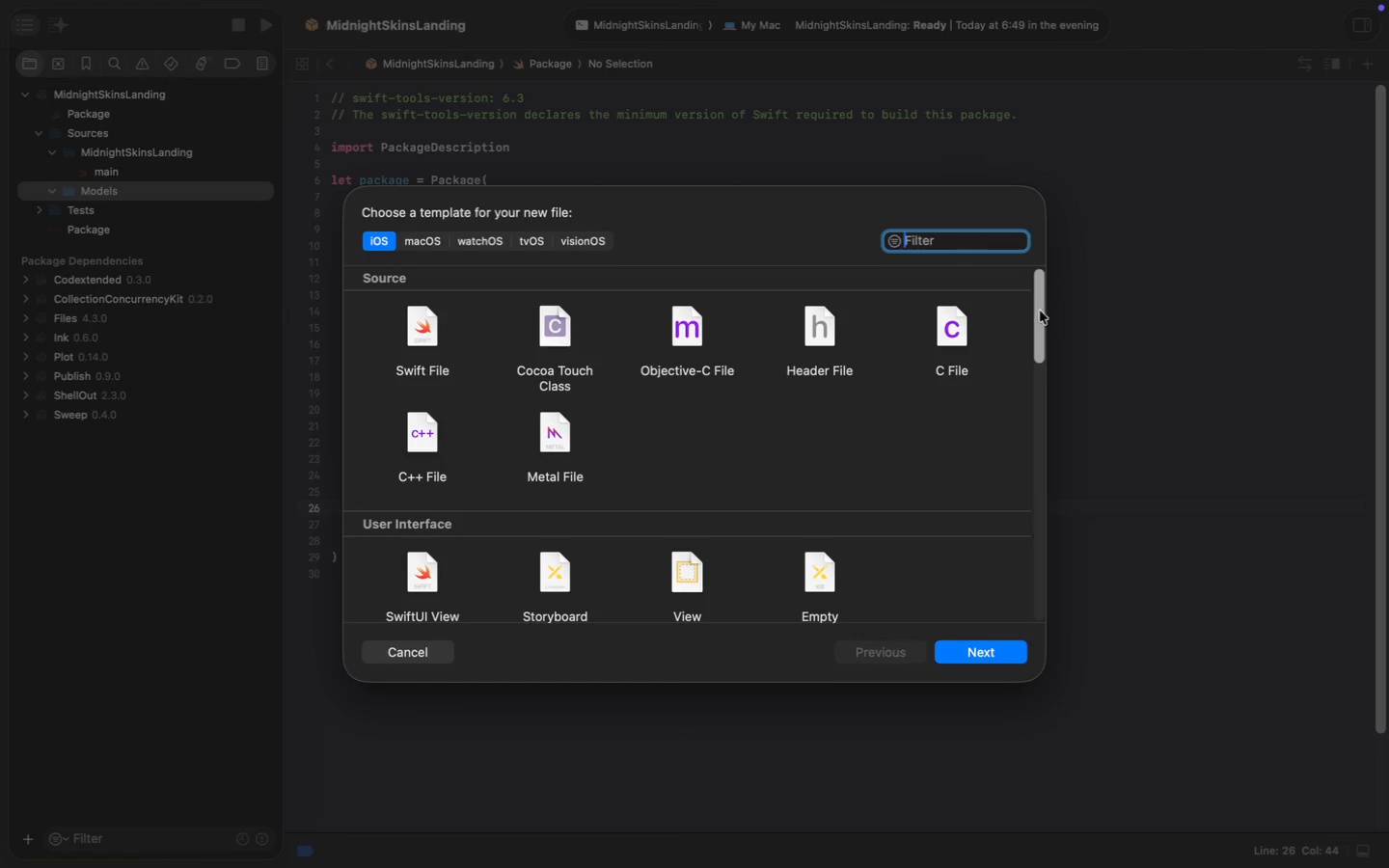 
hold_key(key=ShiftLeft, duration=1.08)
 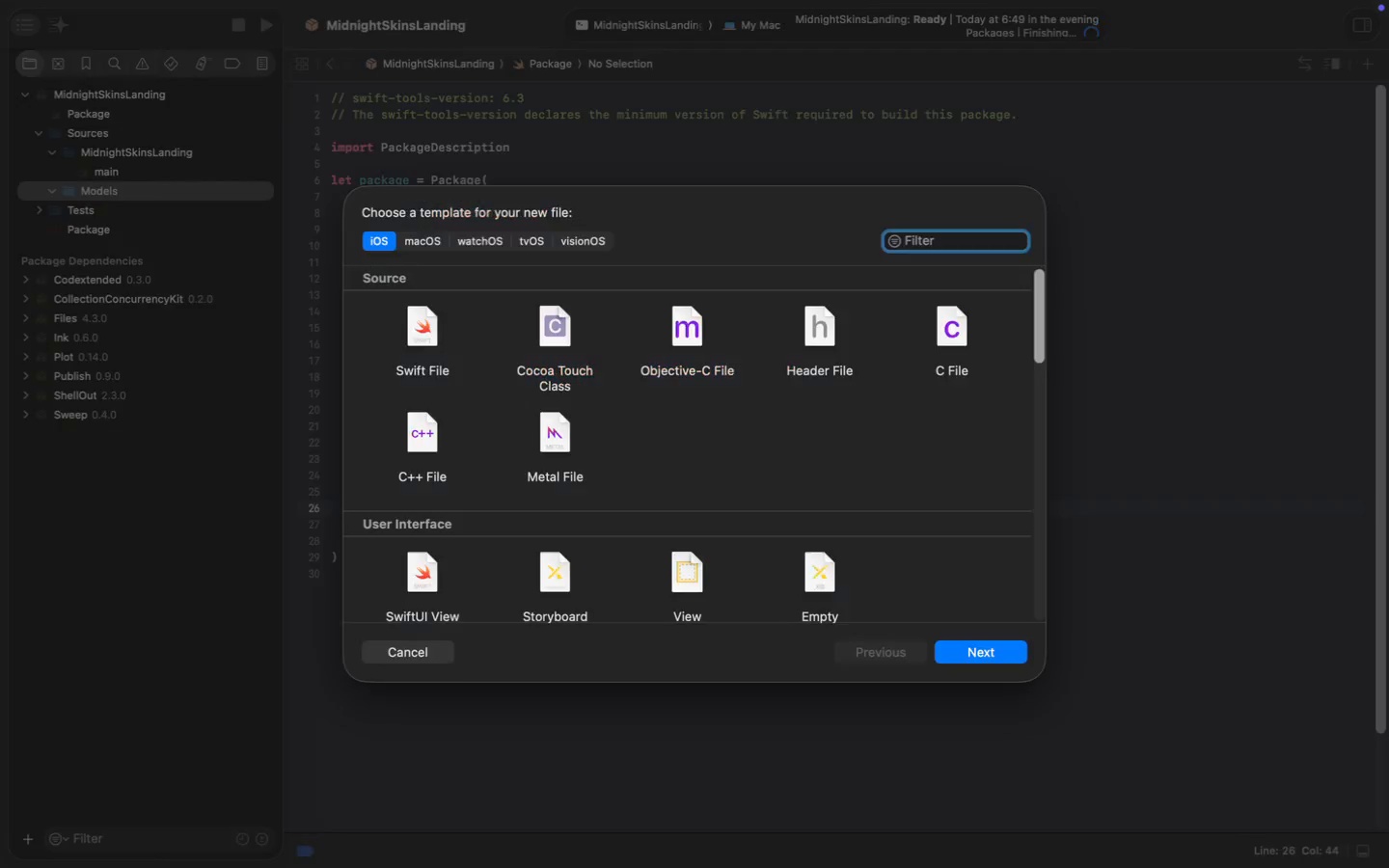 
left_click([432, 334])
 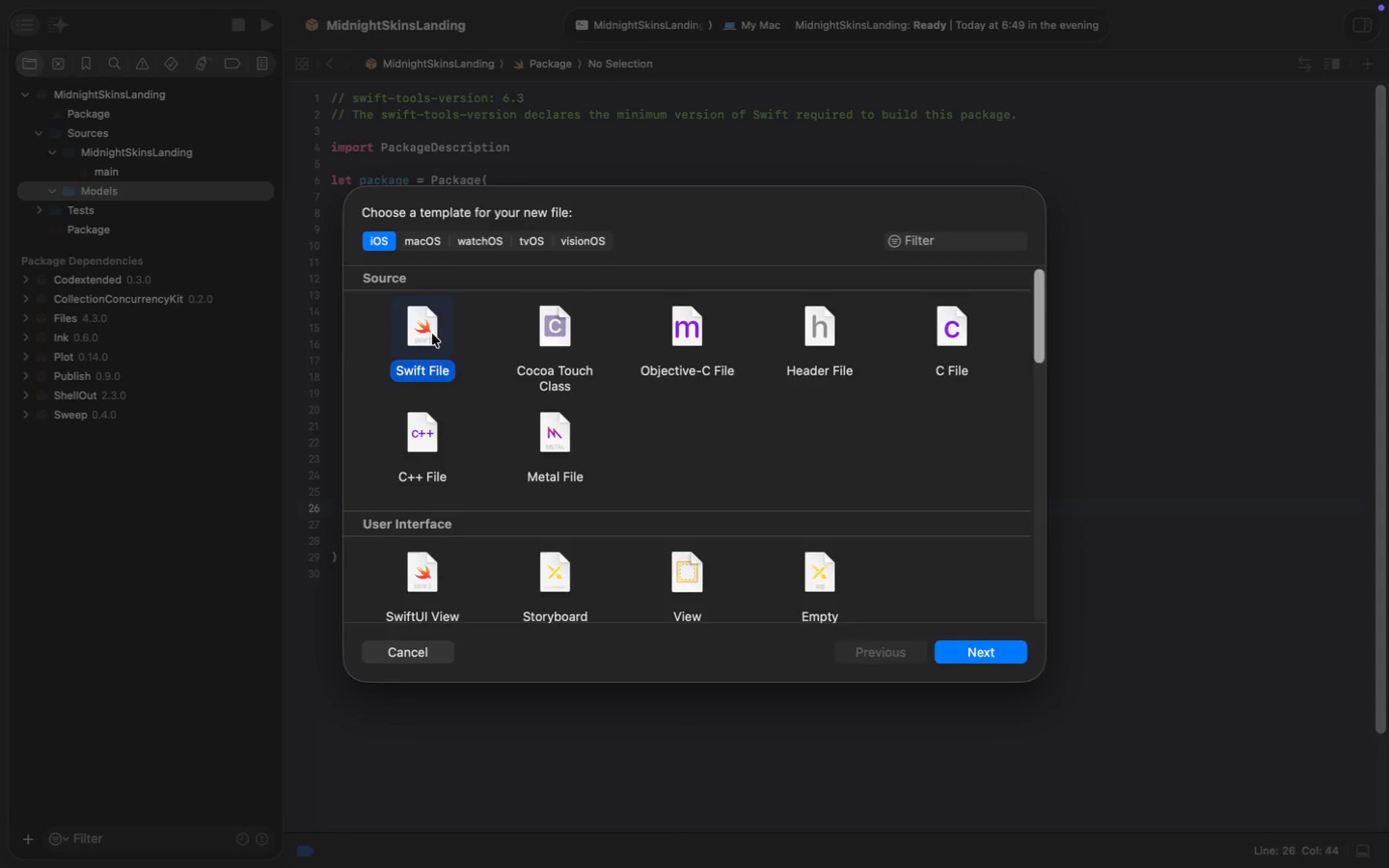 
key(Enter)
 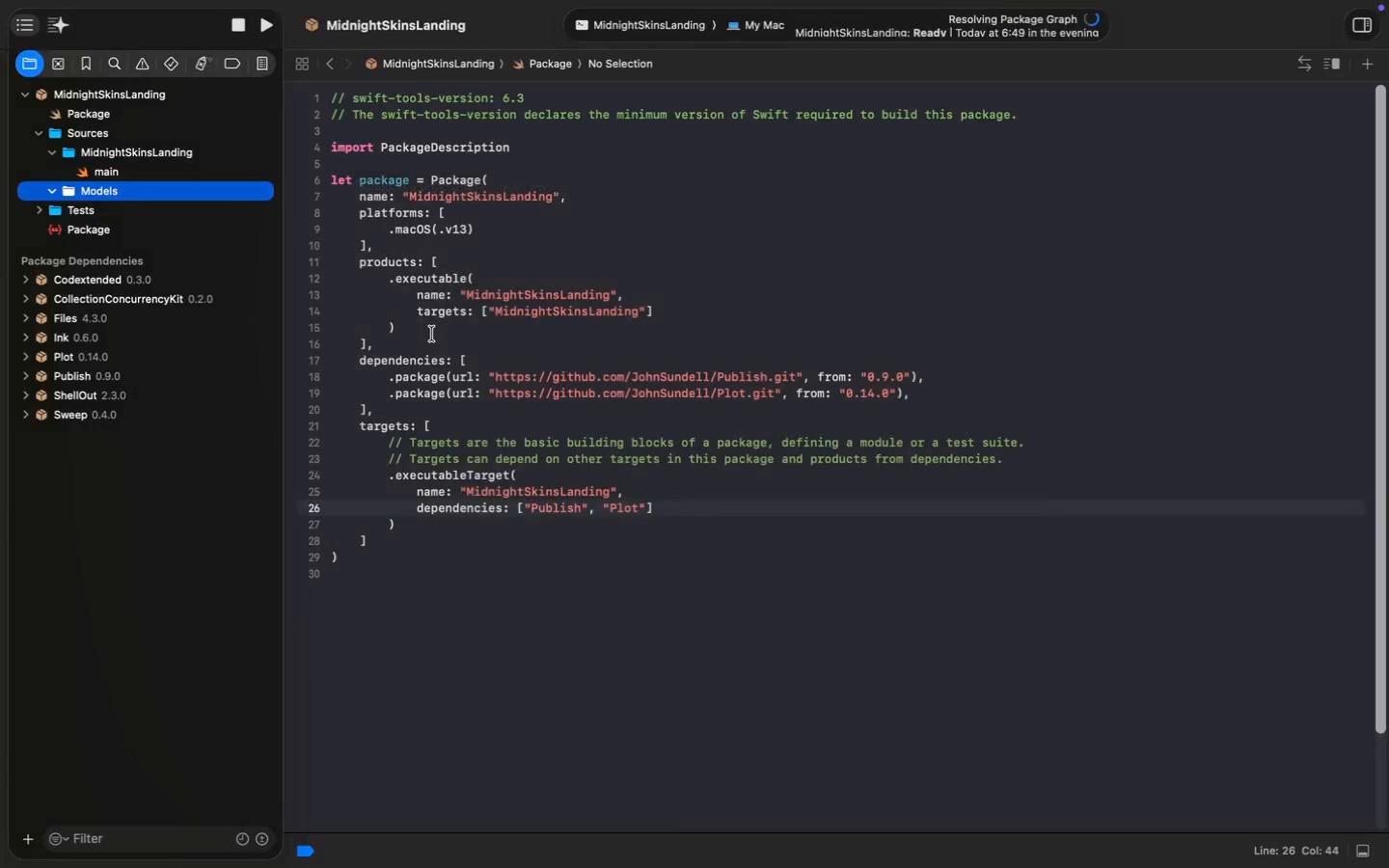 
key(Enter)
 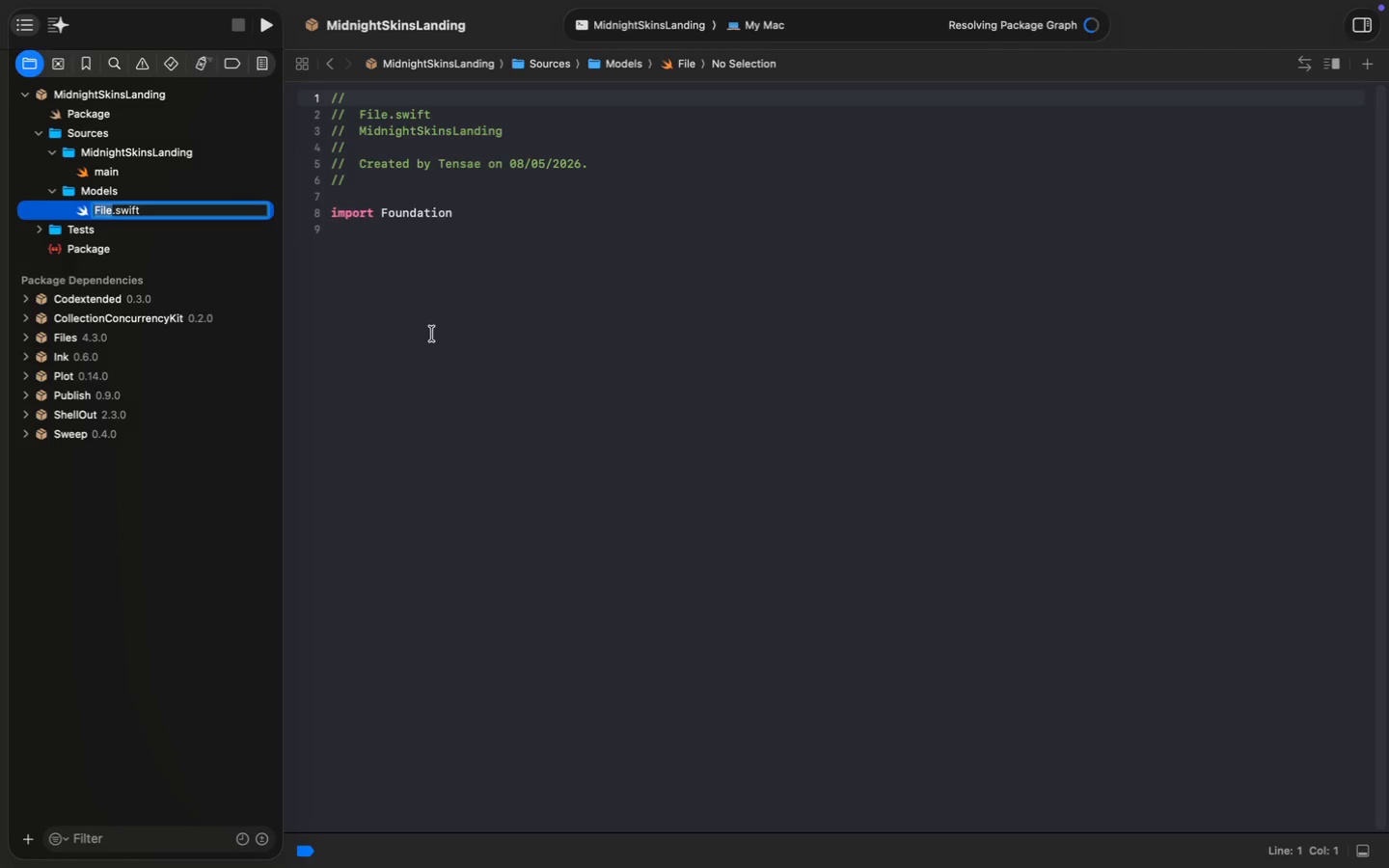 
type(LeagueInfo)
 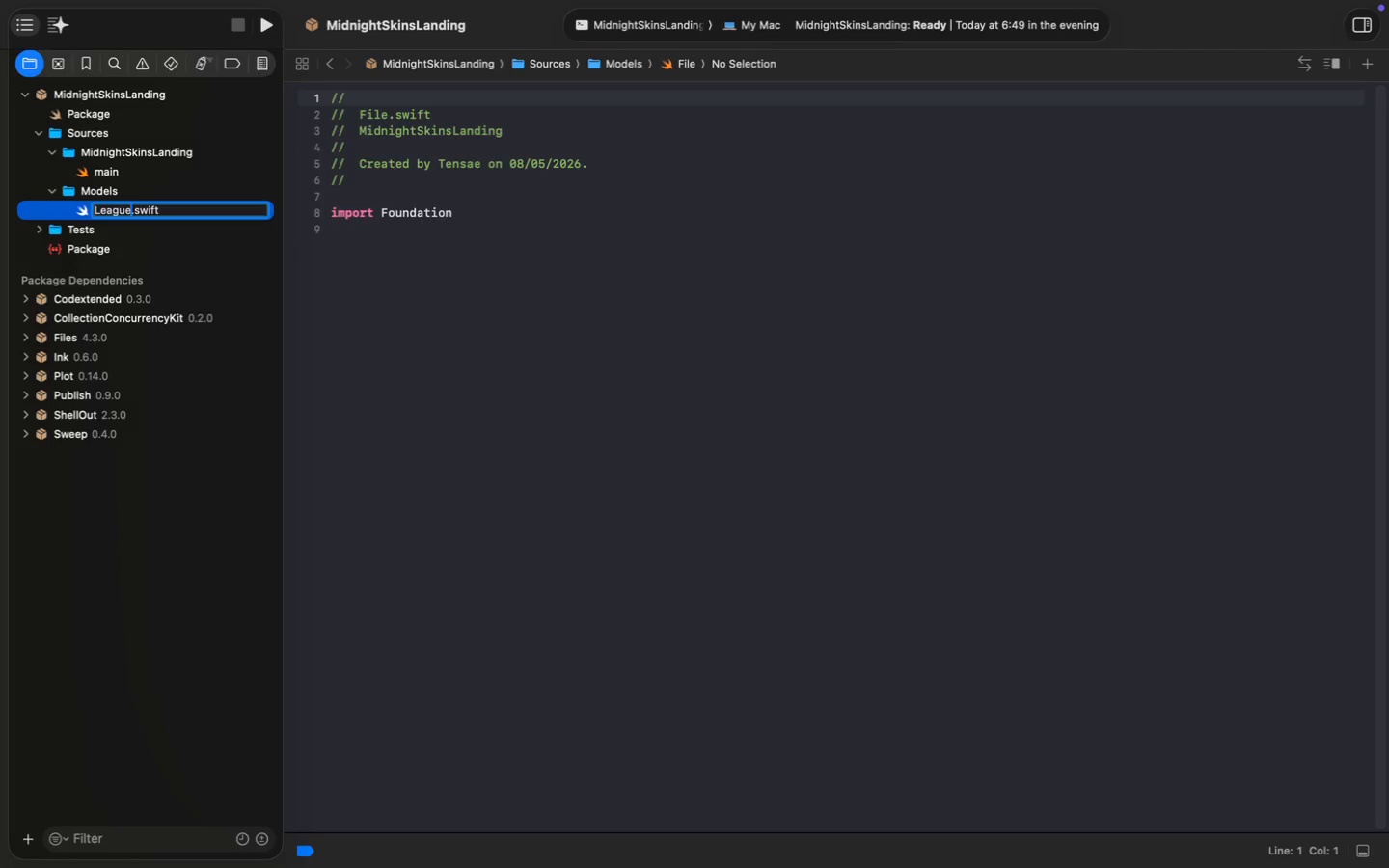 
key(Enter)
 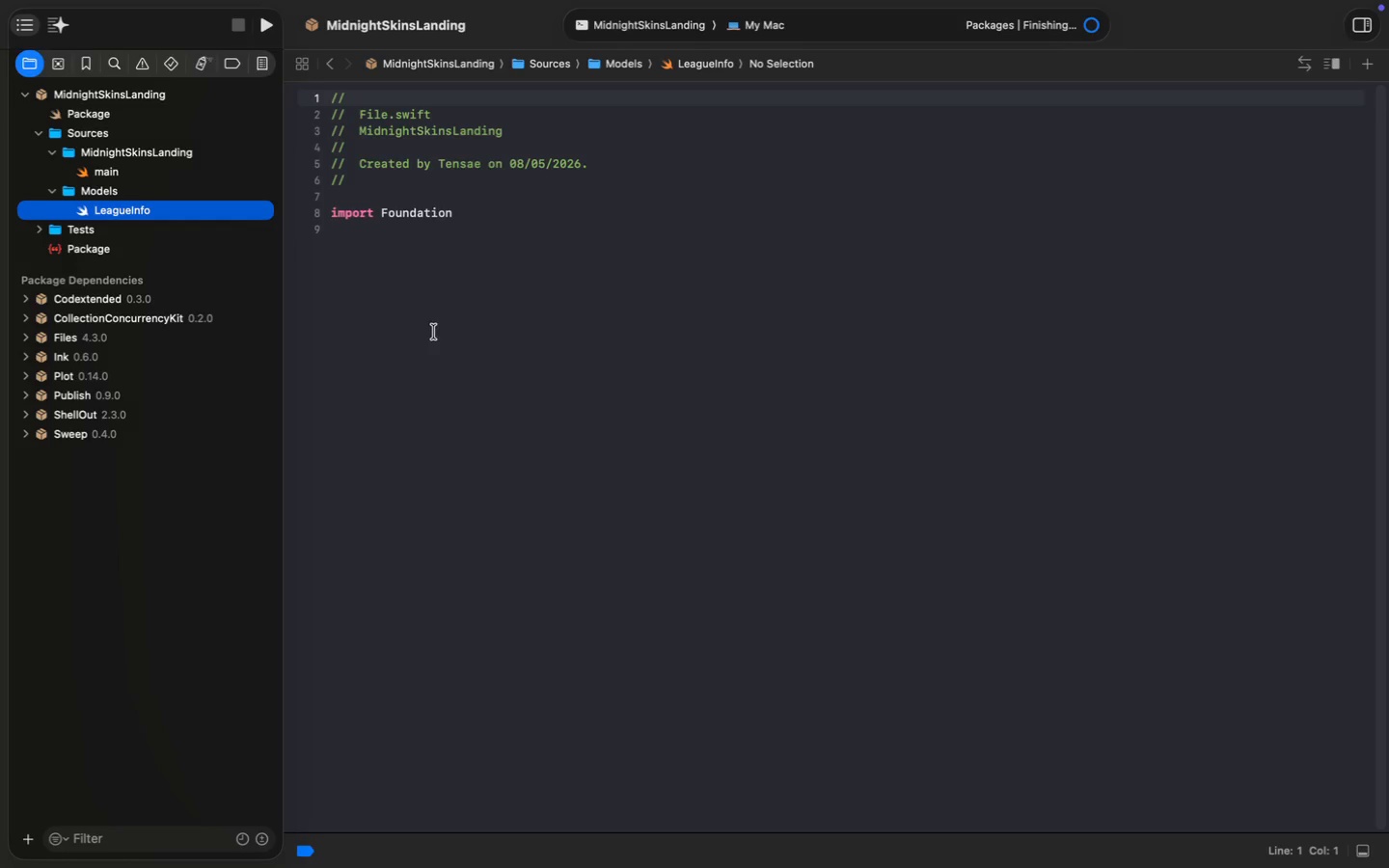 
key(Enter)
 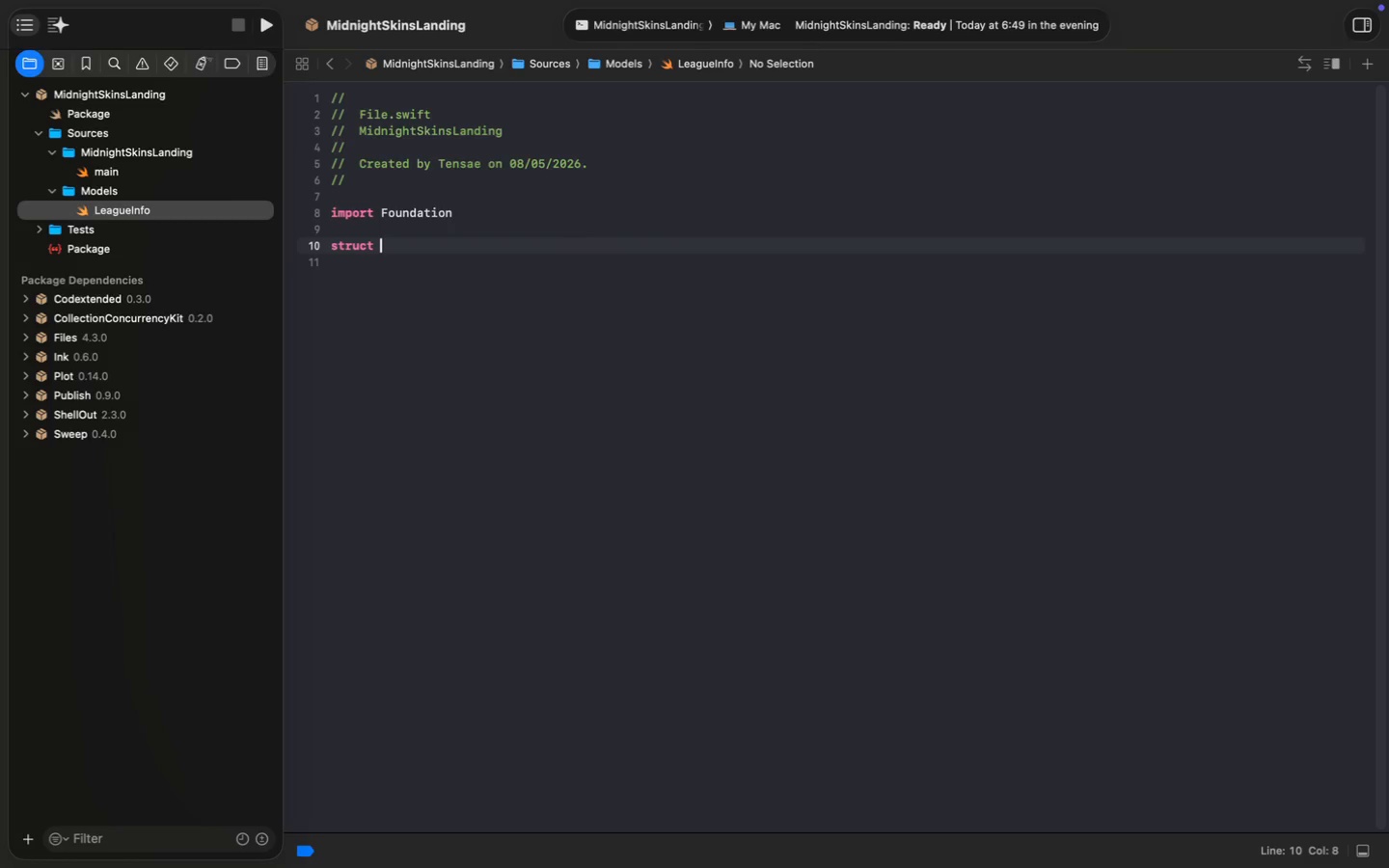 
type(struct LeagueIng)
key(Backspace)
type(fo {)
 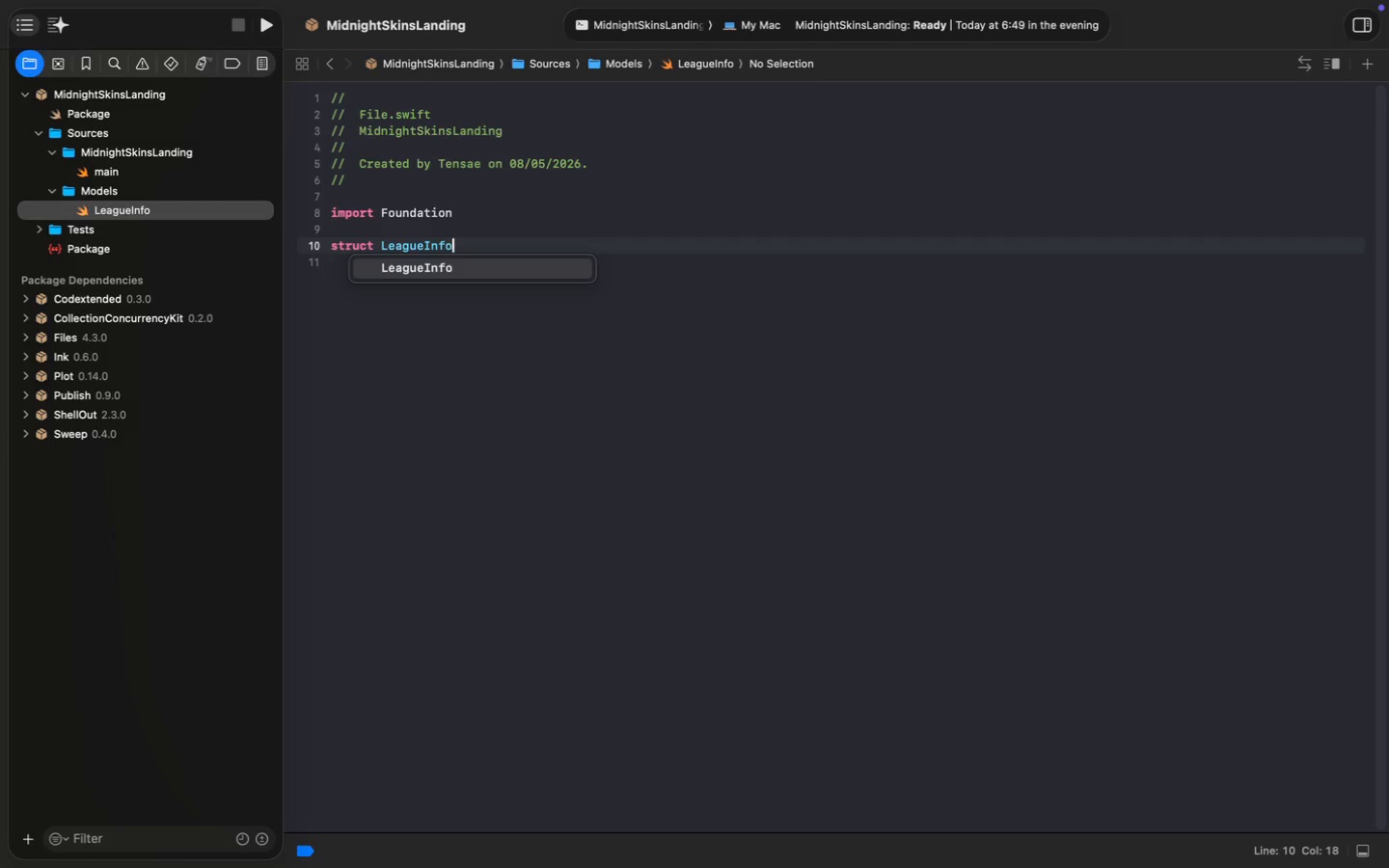 
 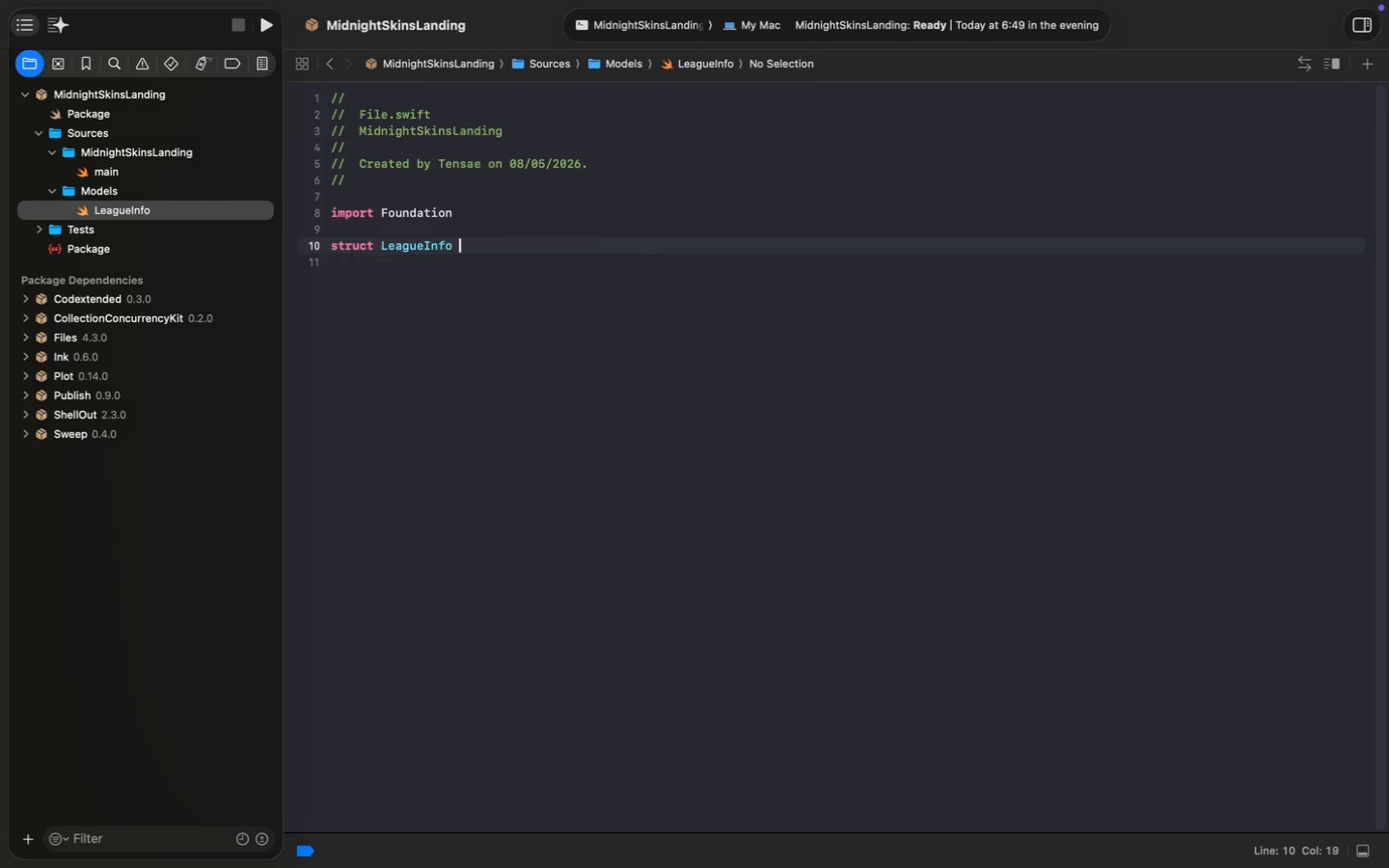 
key(Enter)
 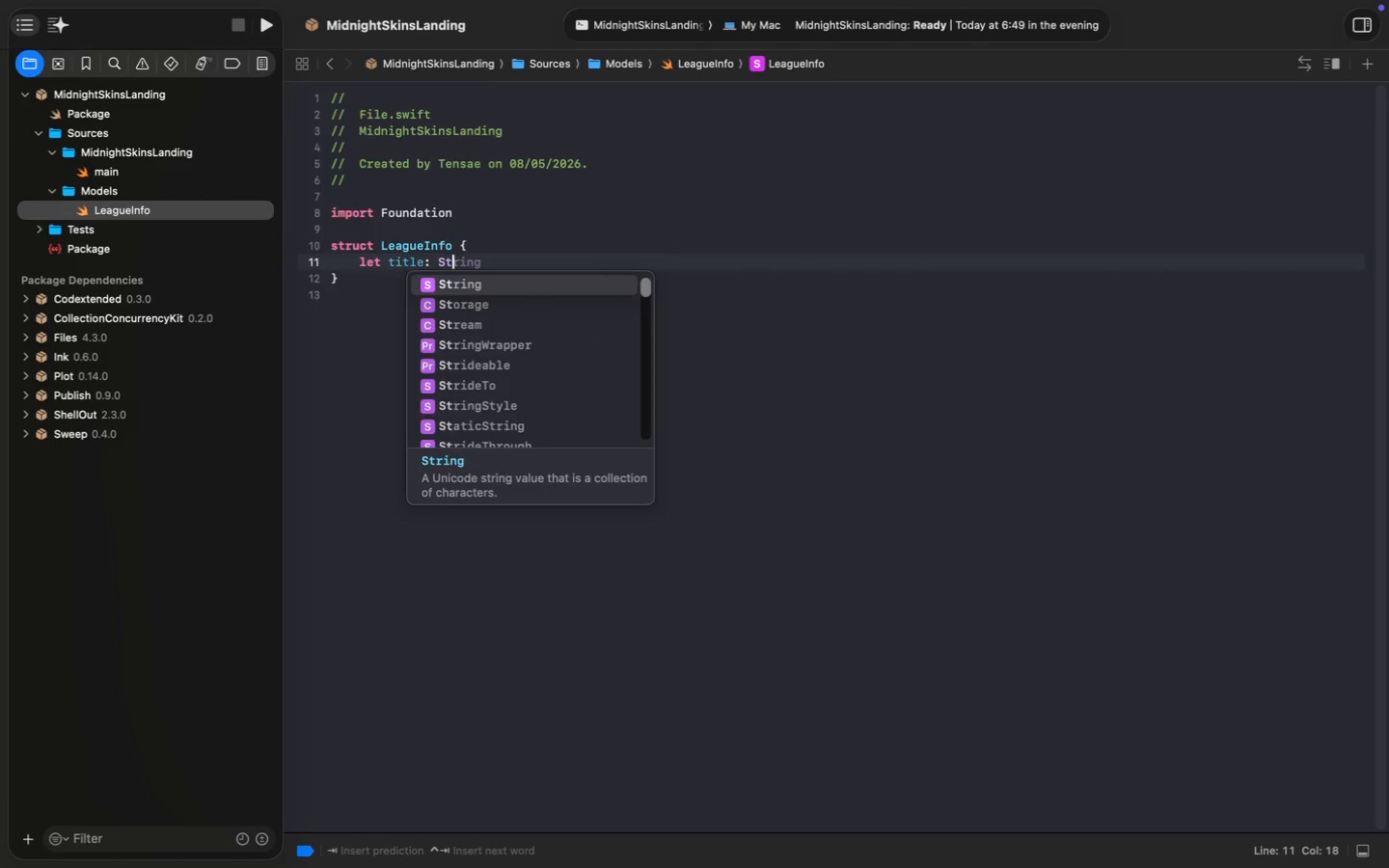 
type(let title: String)
 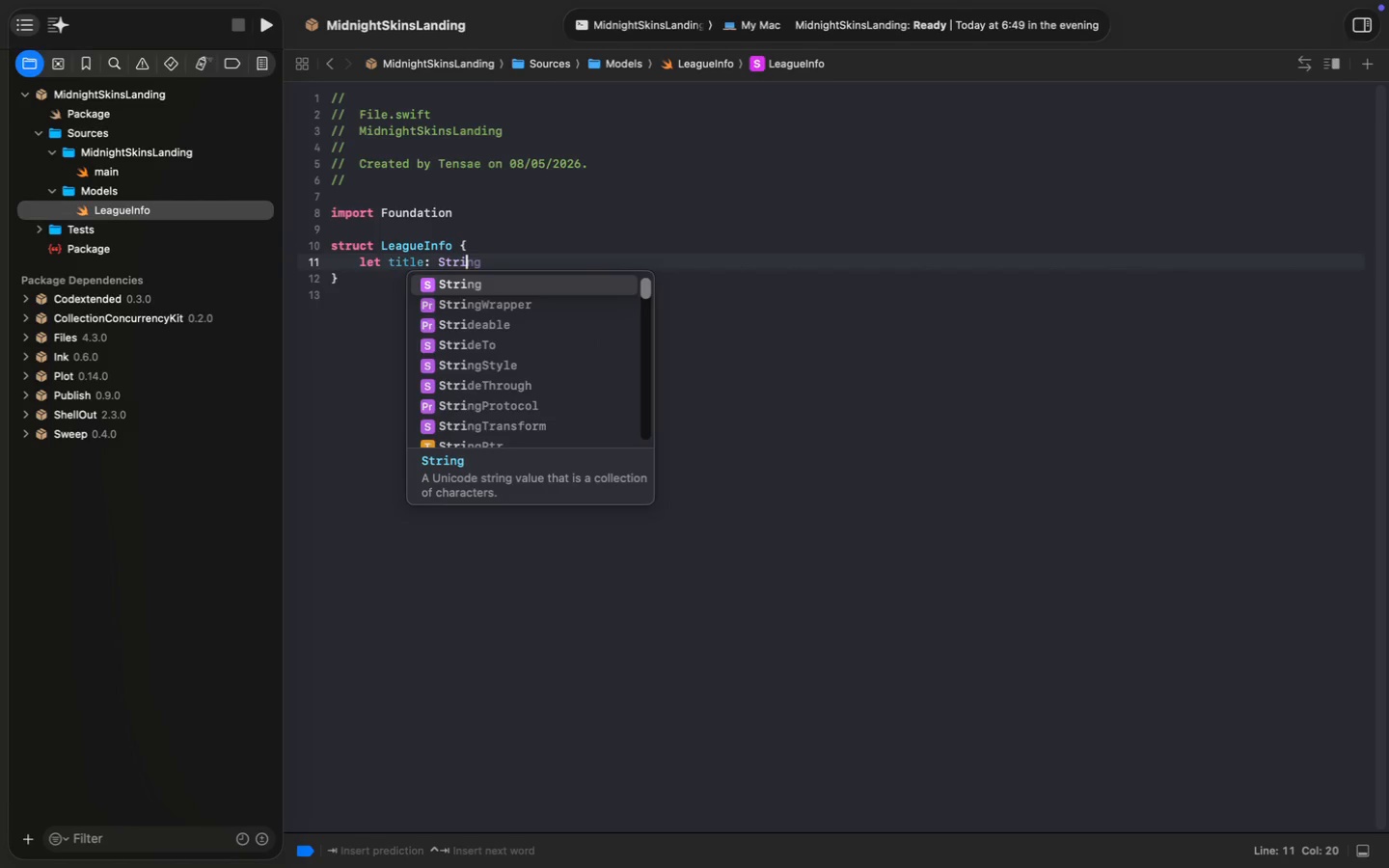 
key(Enter)
 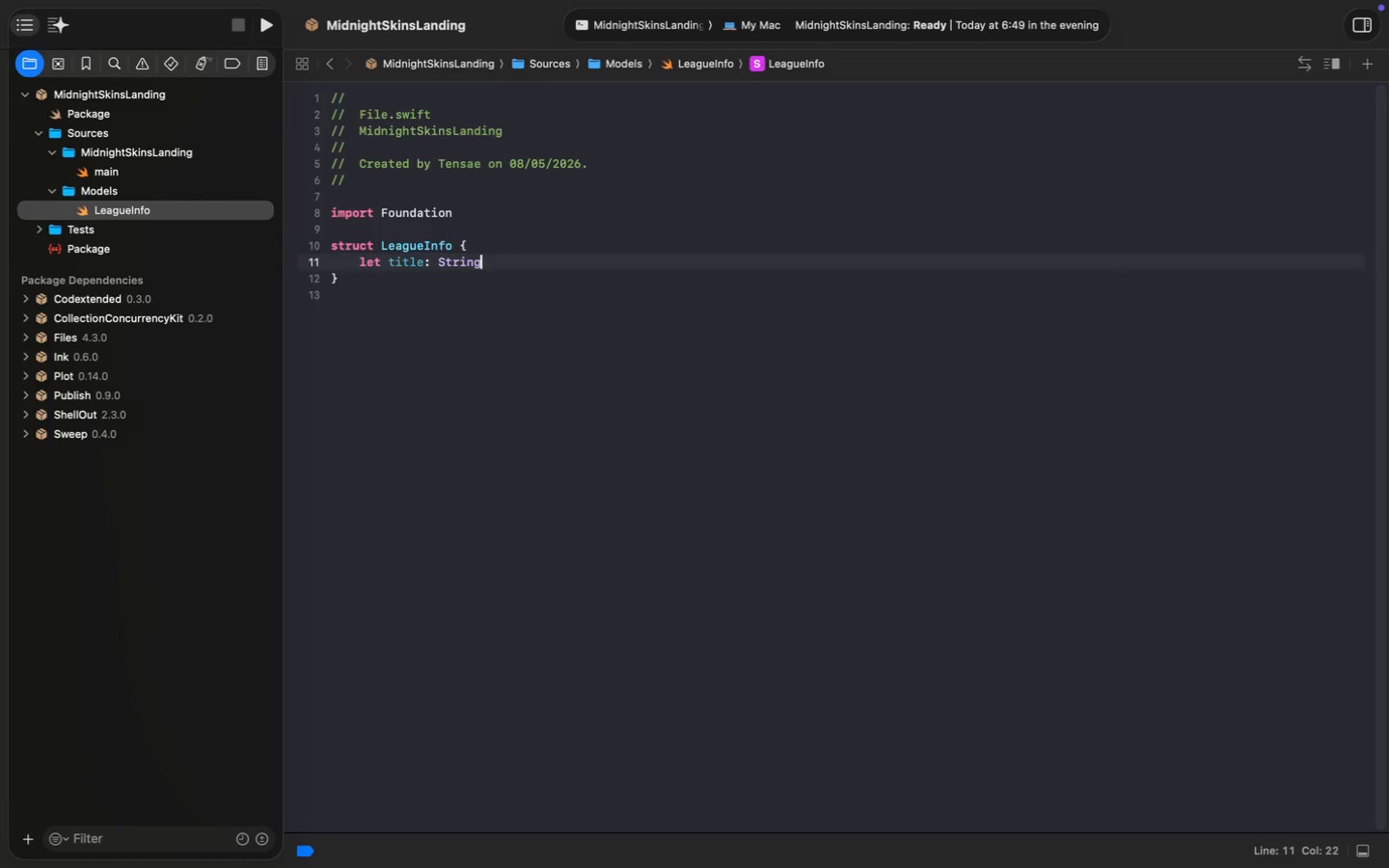 
key(Enter)
 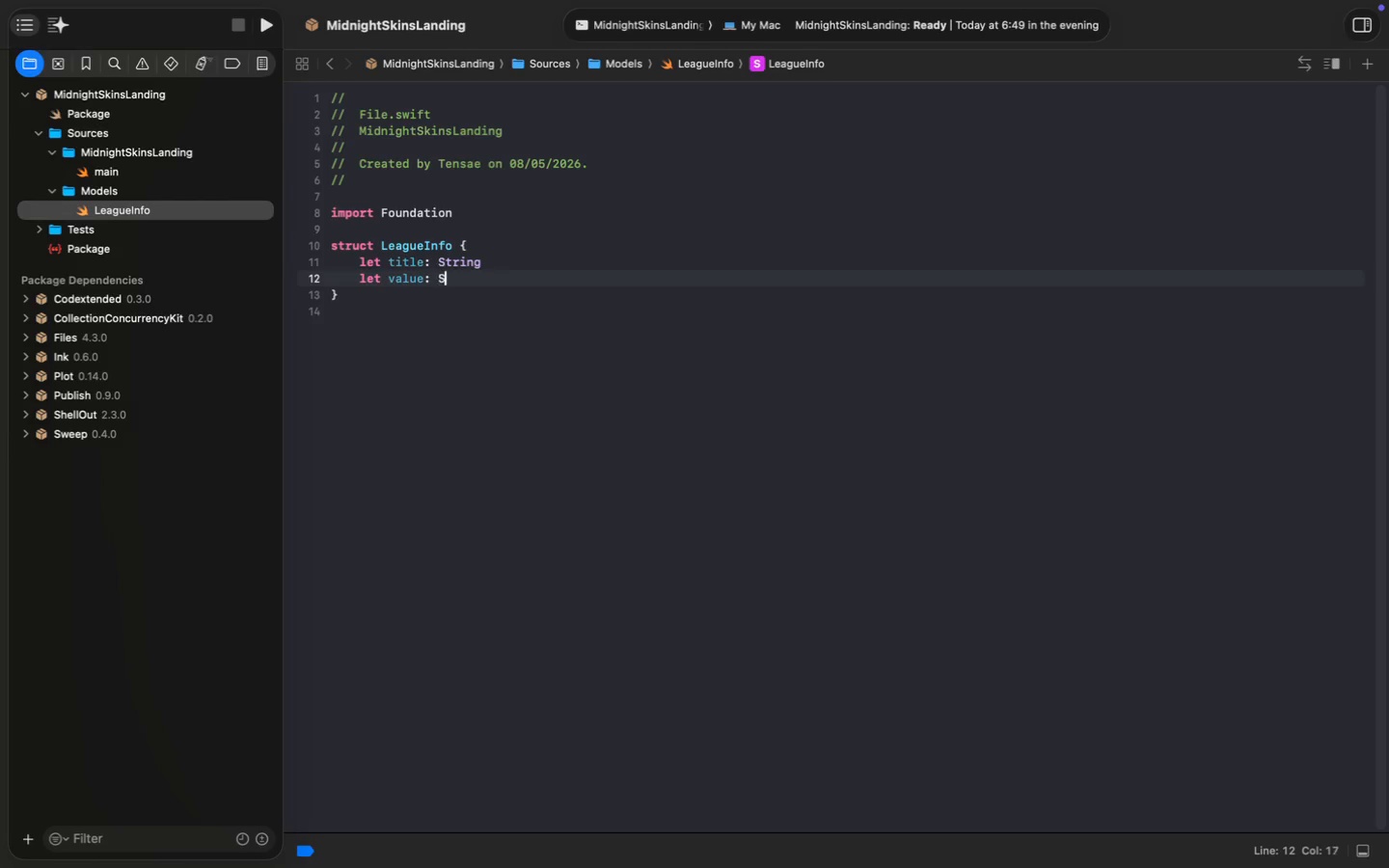 
type(let value: String)
 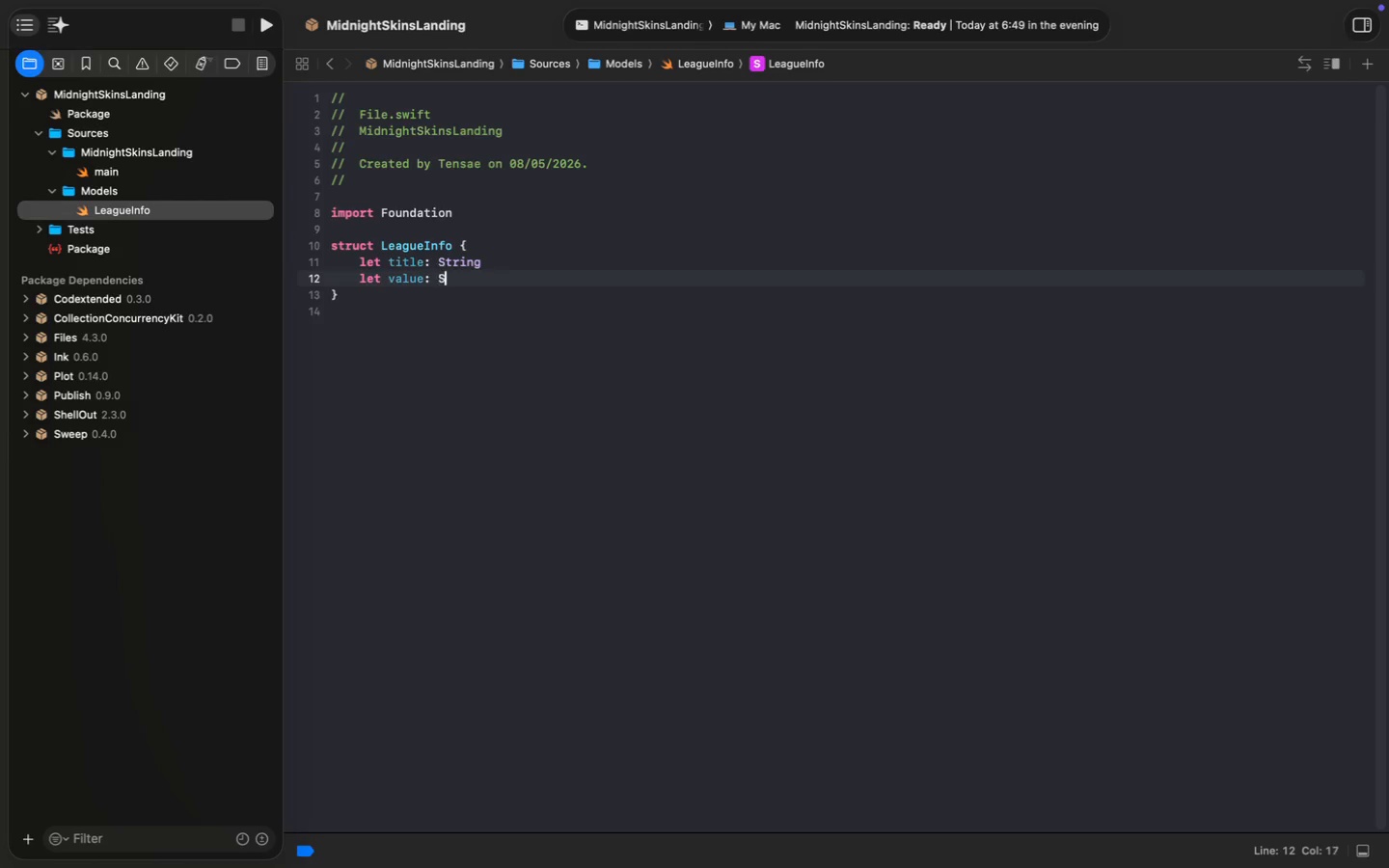 
key(Enter)
 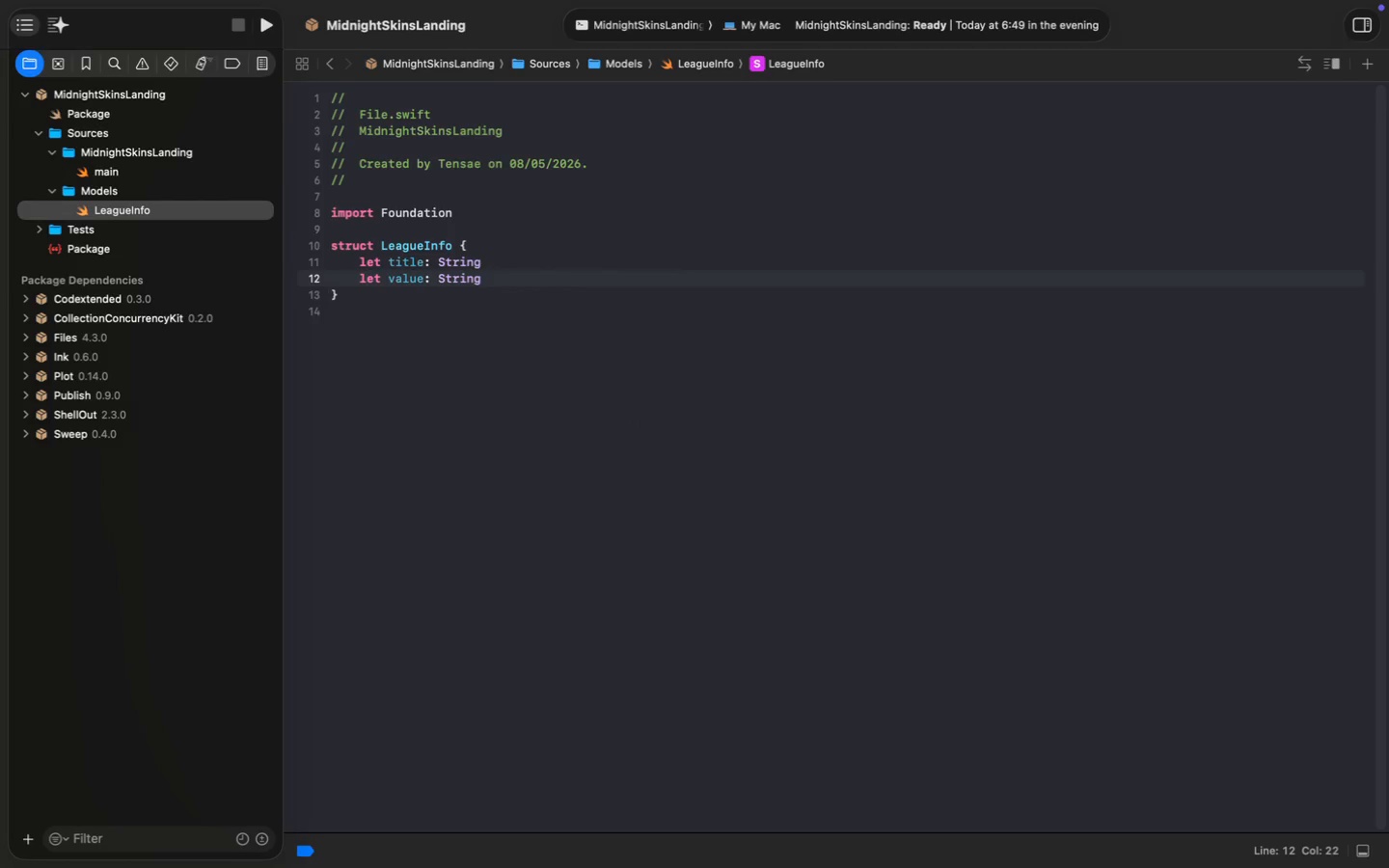 
key(ArrowDown)
 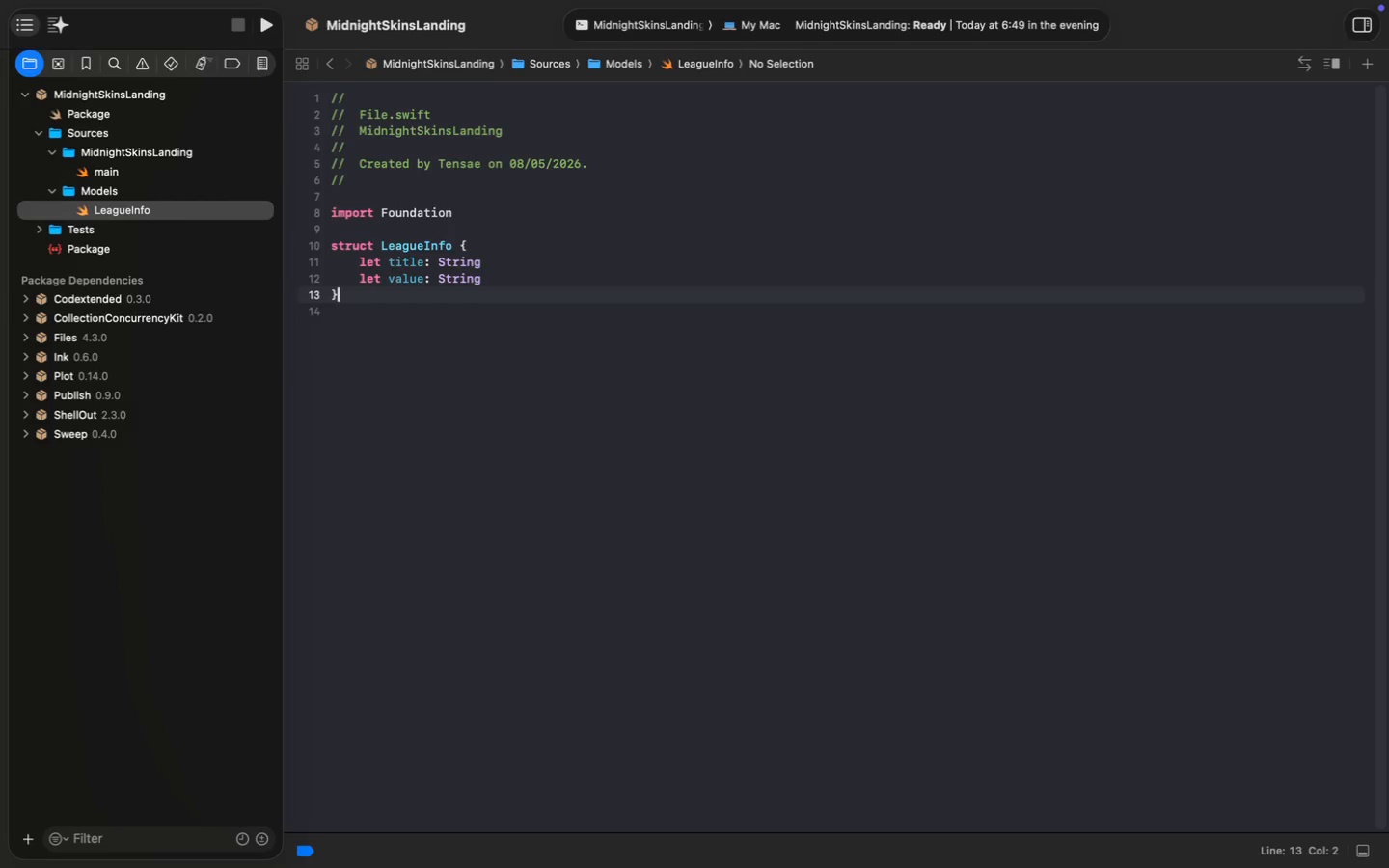 
key(Enter)
 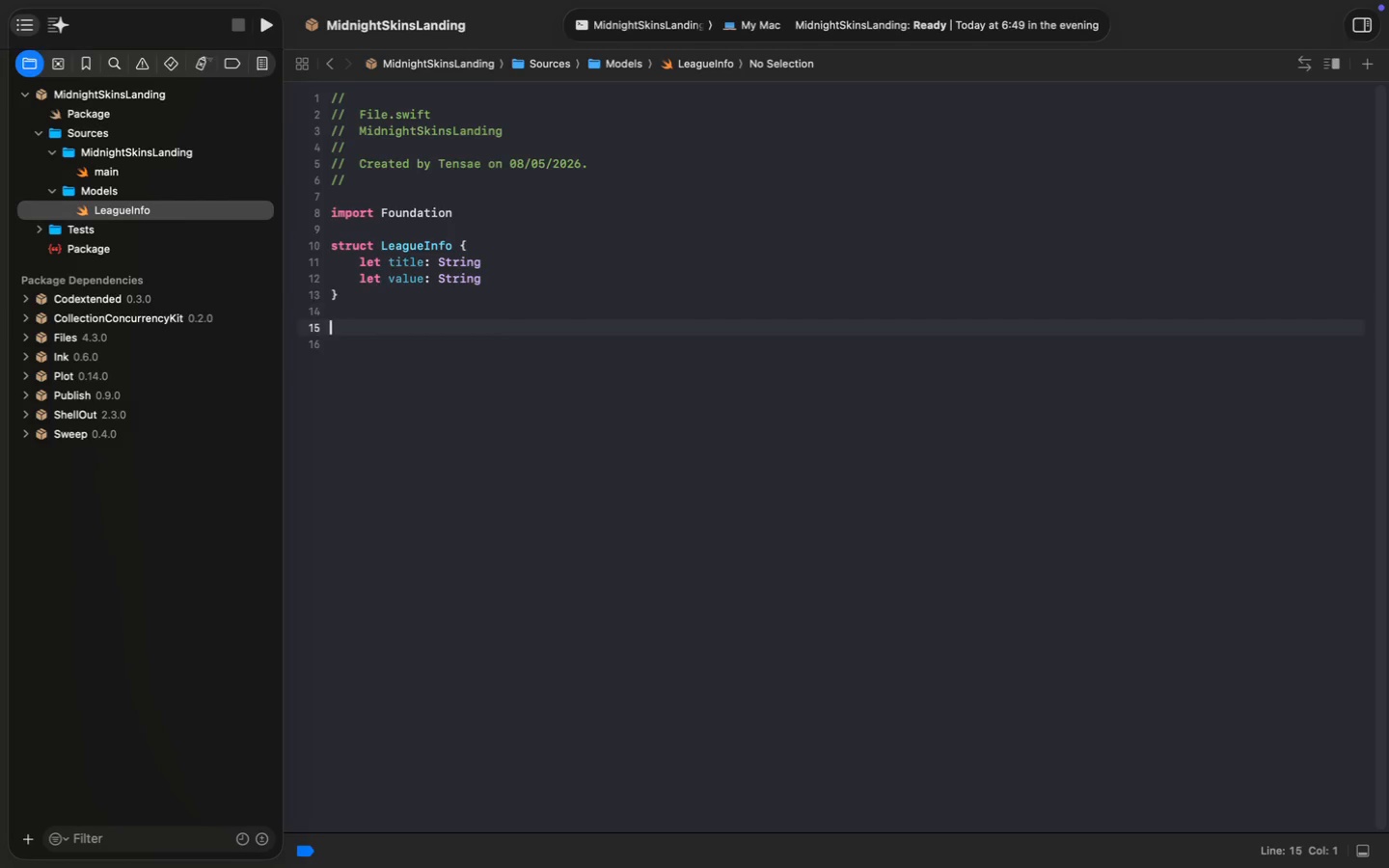 
key(Enter)
 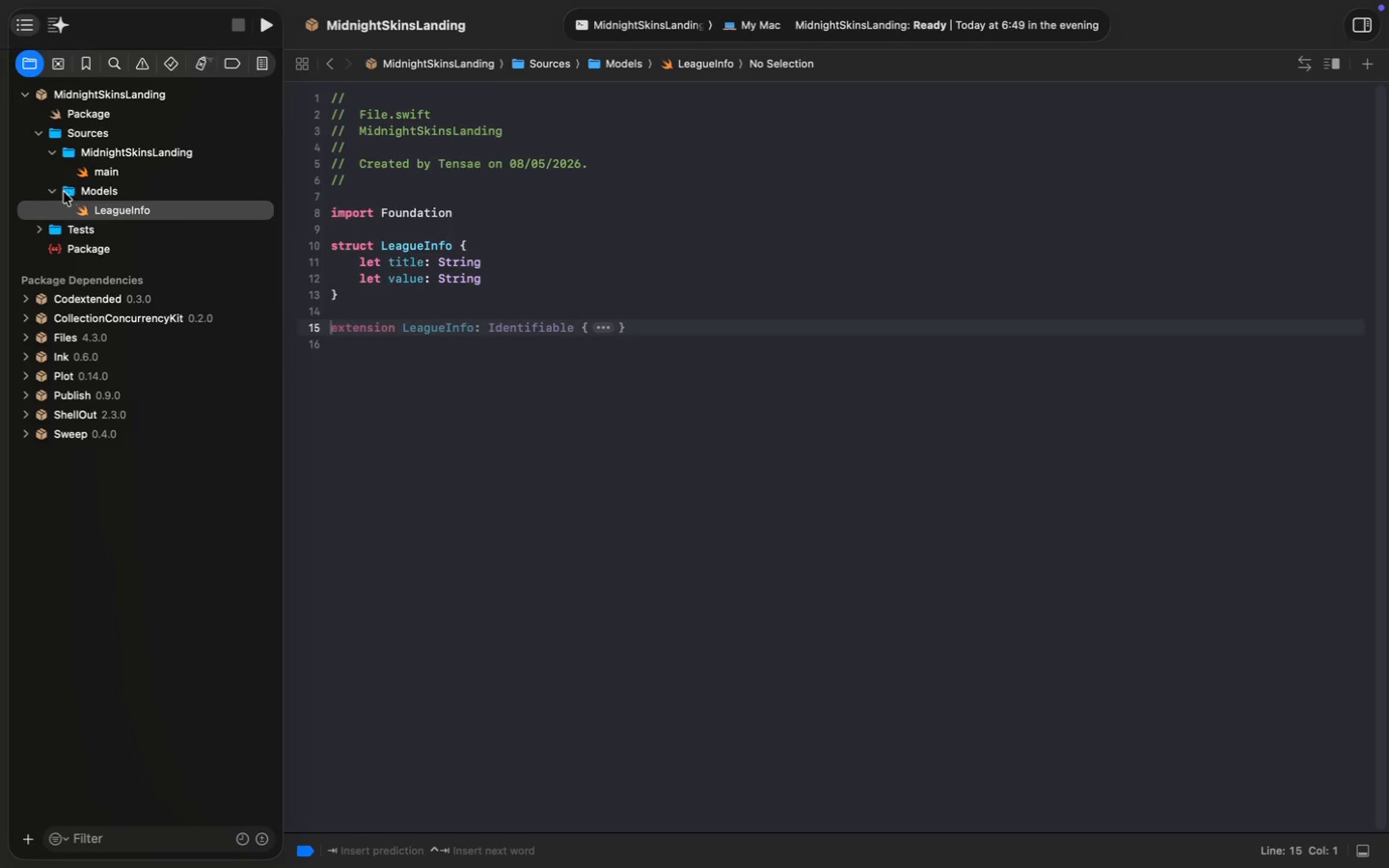 
wait(10.01)
 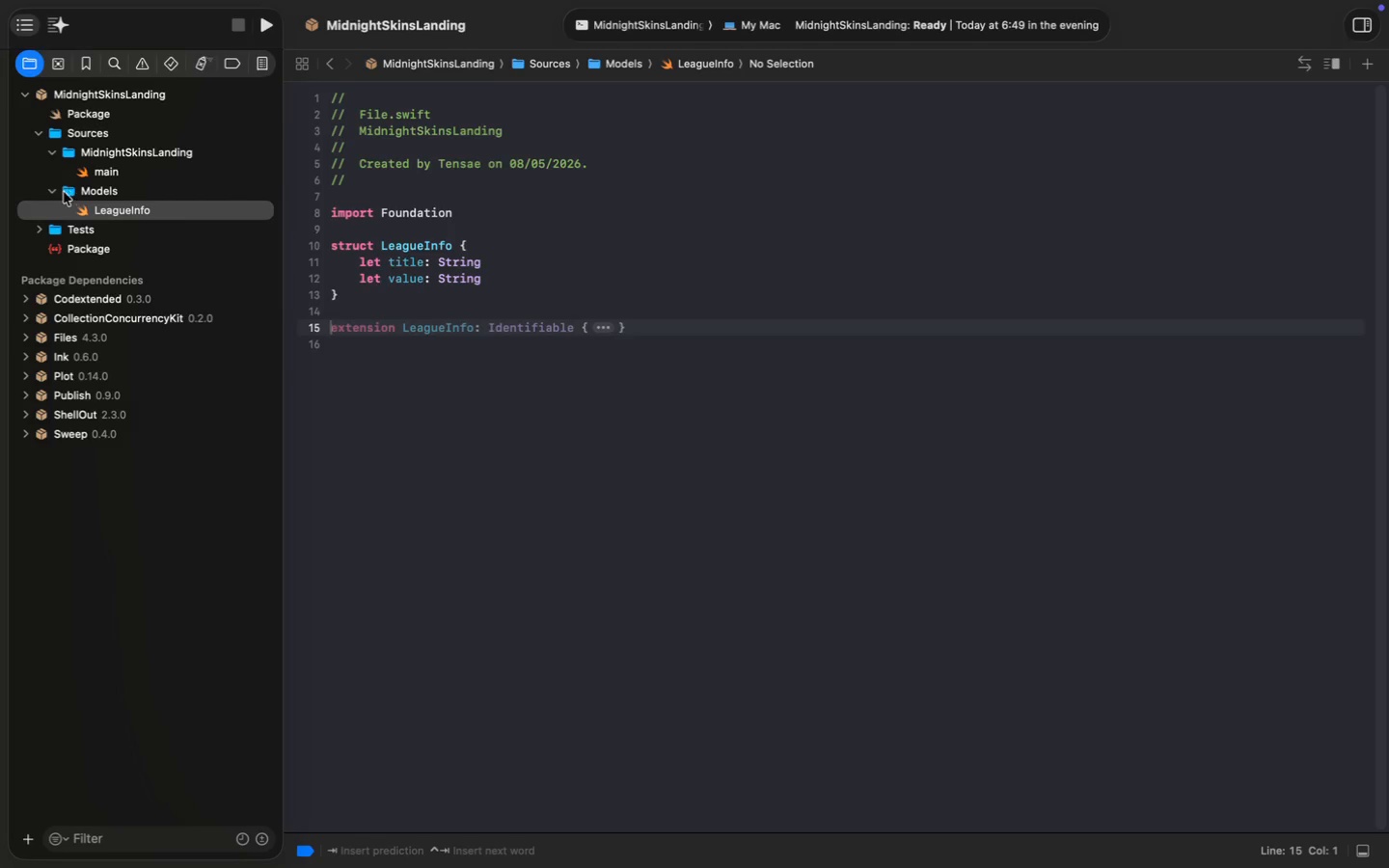 
left_click_drag(start_coordinate=[79, 195], to_coordinate=[117, 154])
 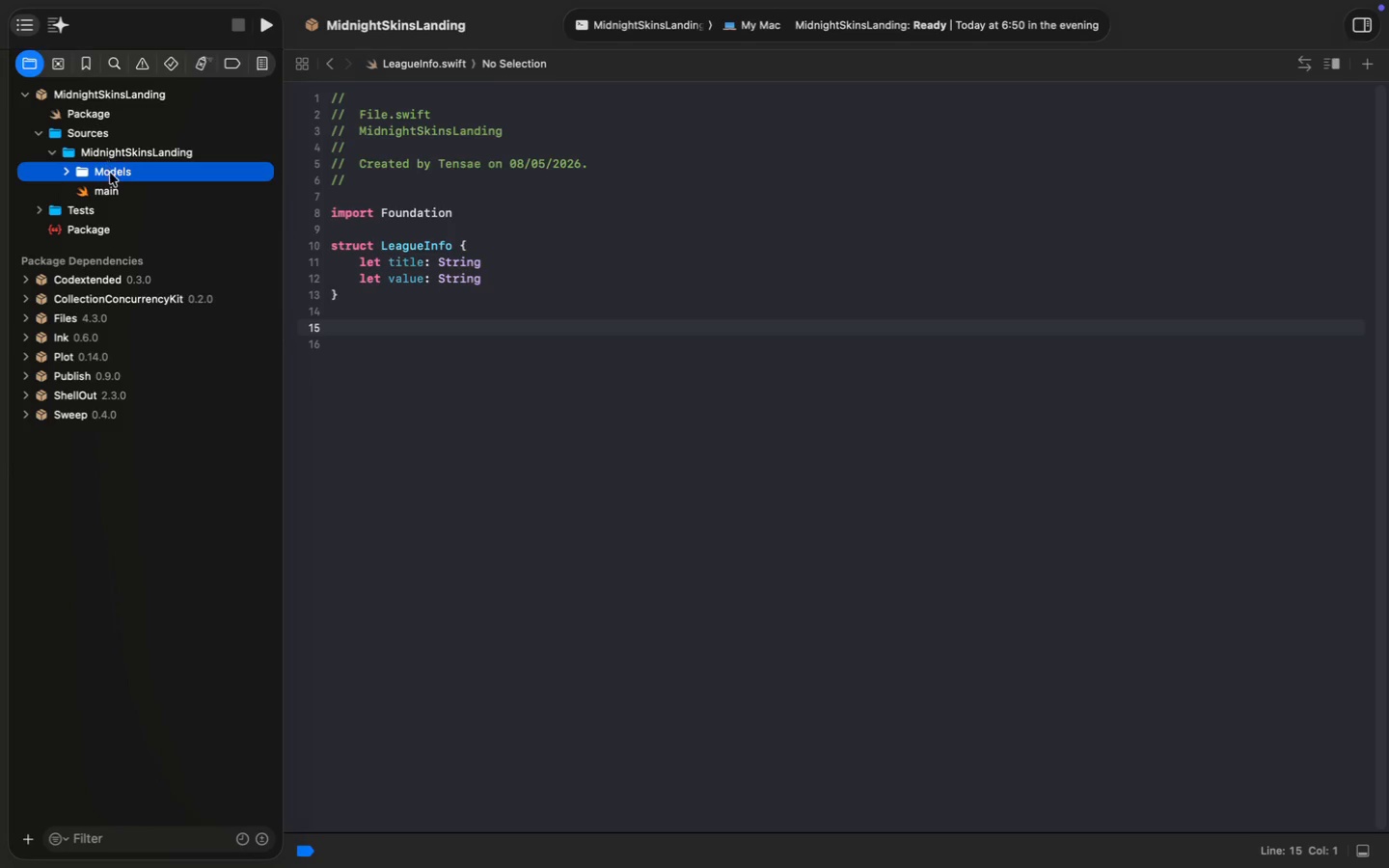 
left_click([127, 154])
 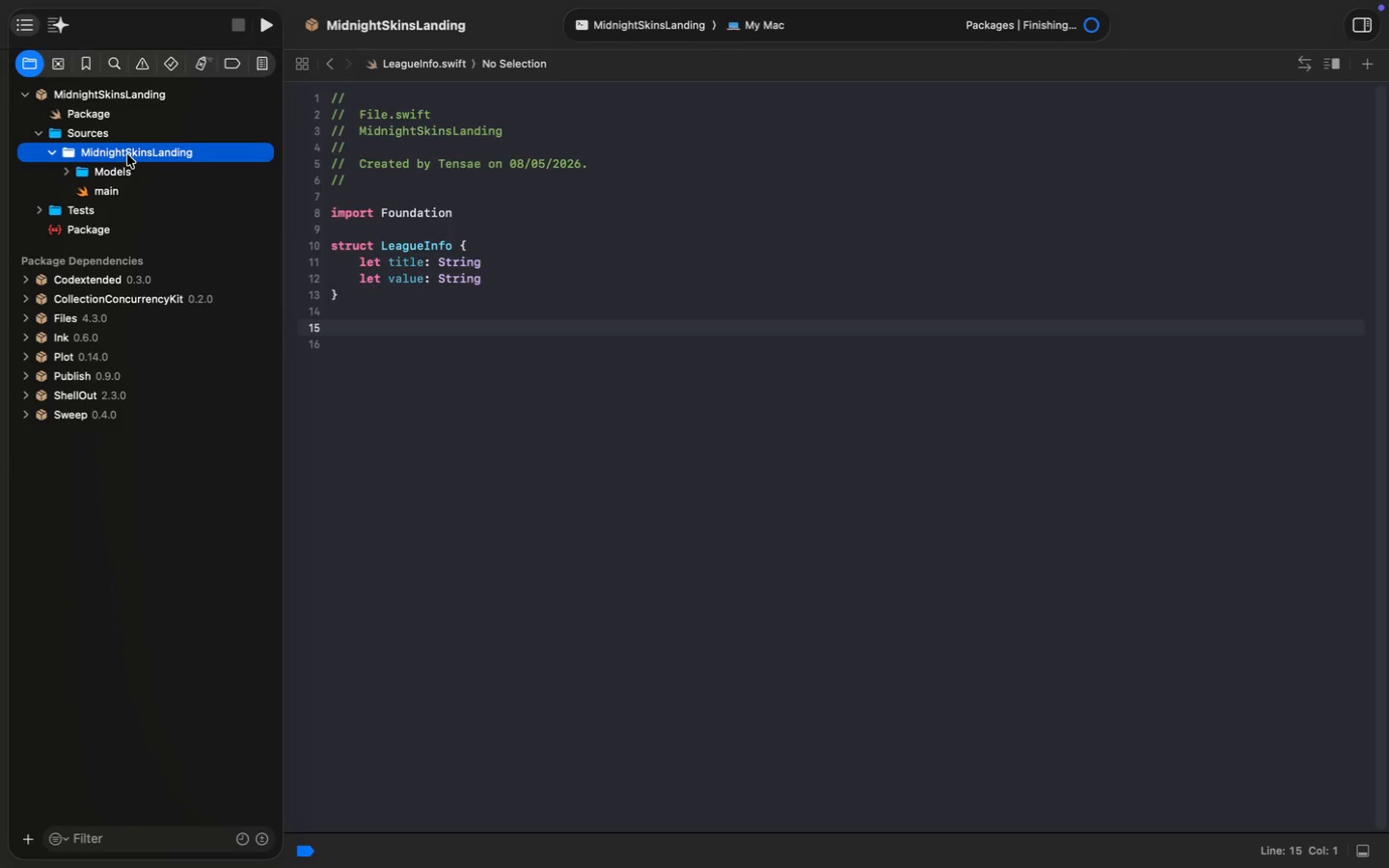 
key(Alt+Meta+N)
 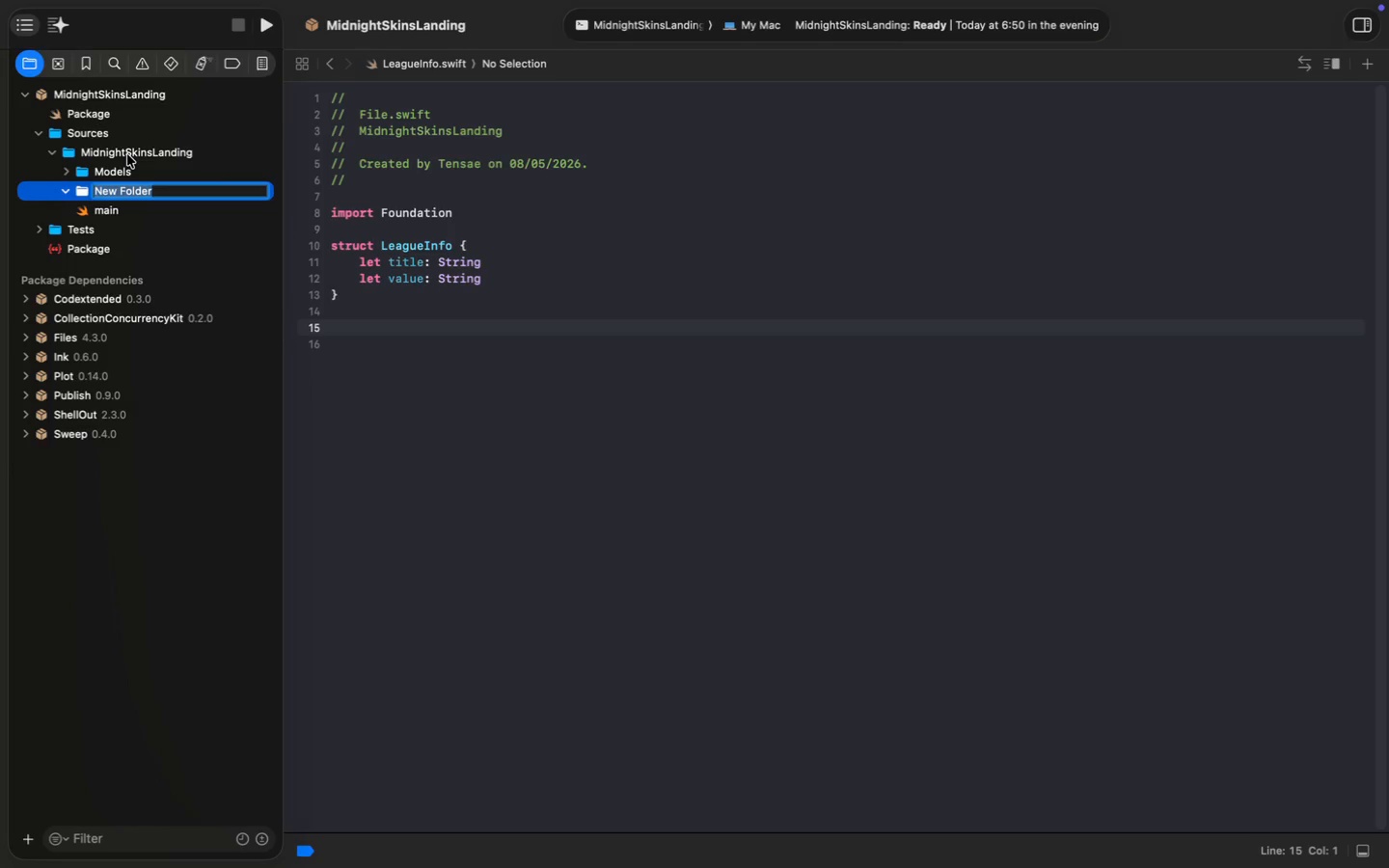 
type(Then)
key(Backspace)
type(me)
 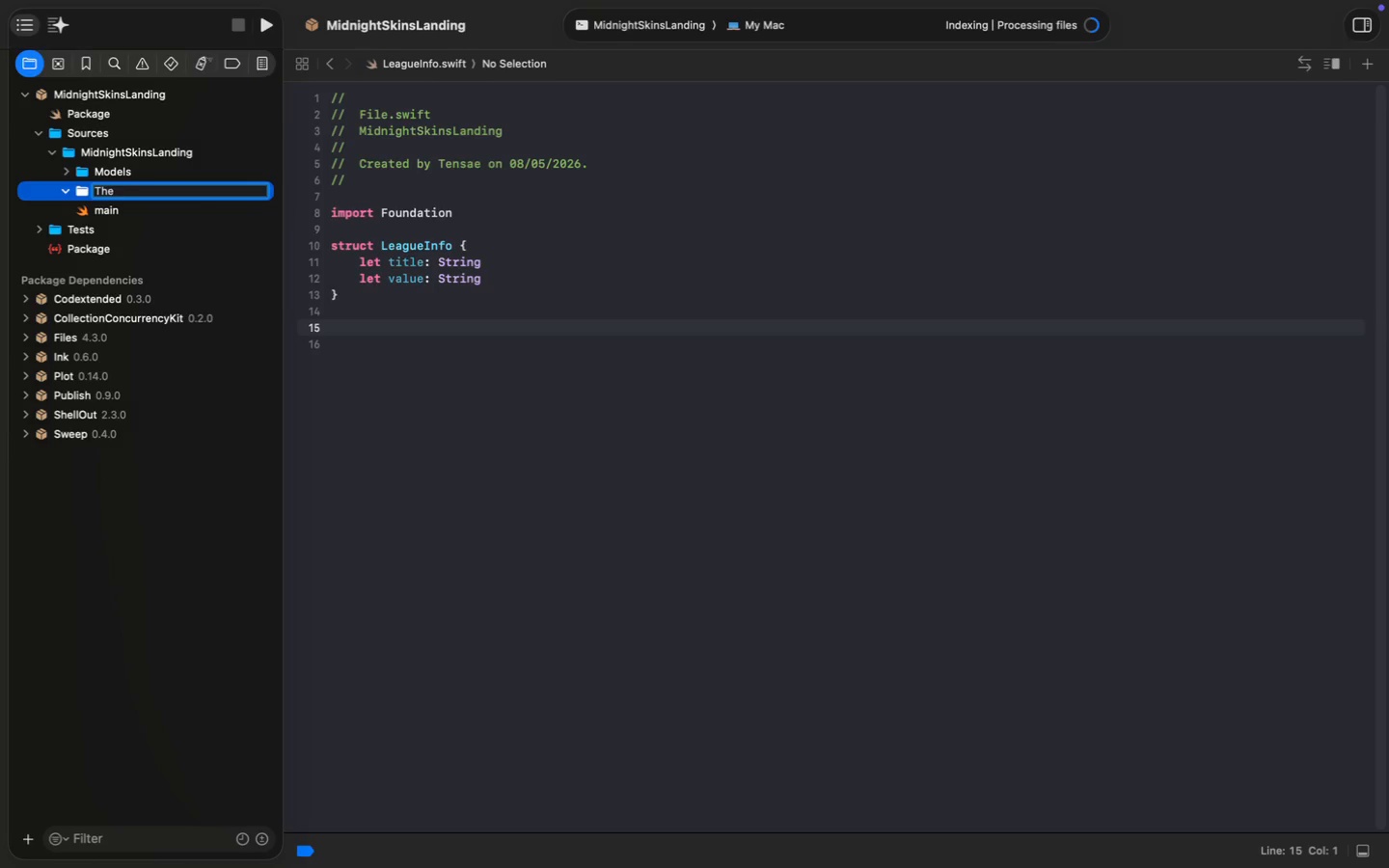 
key(Enter)
 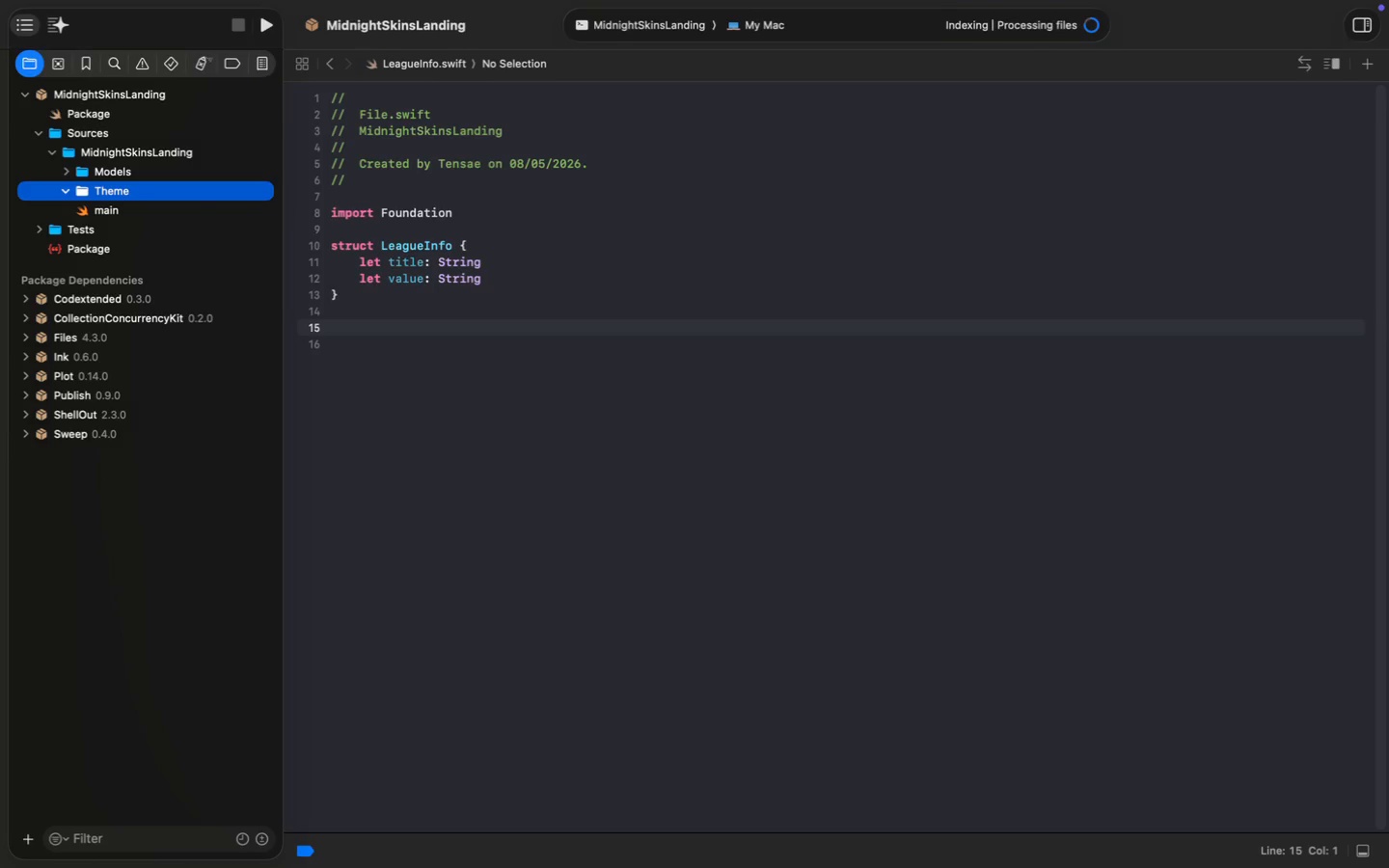 
key(Meta+N)
 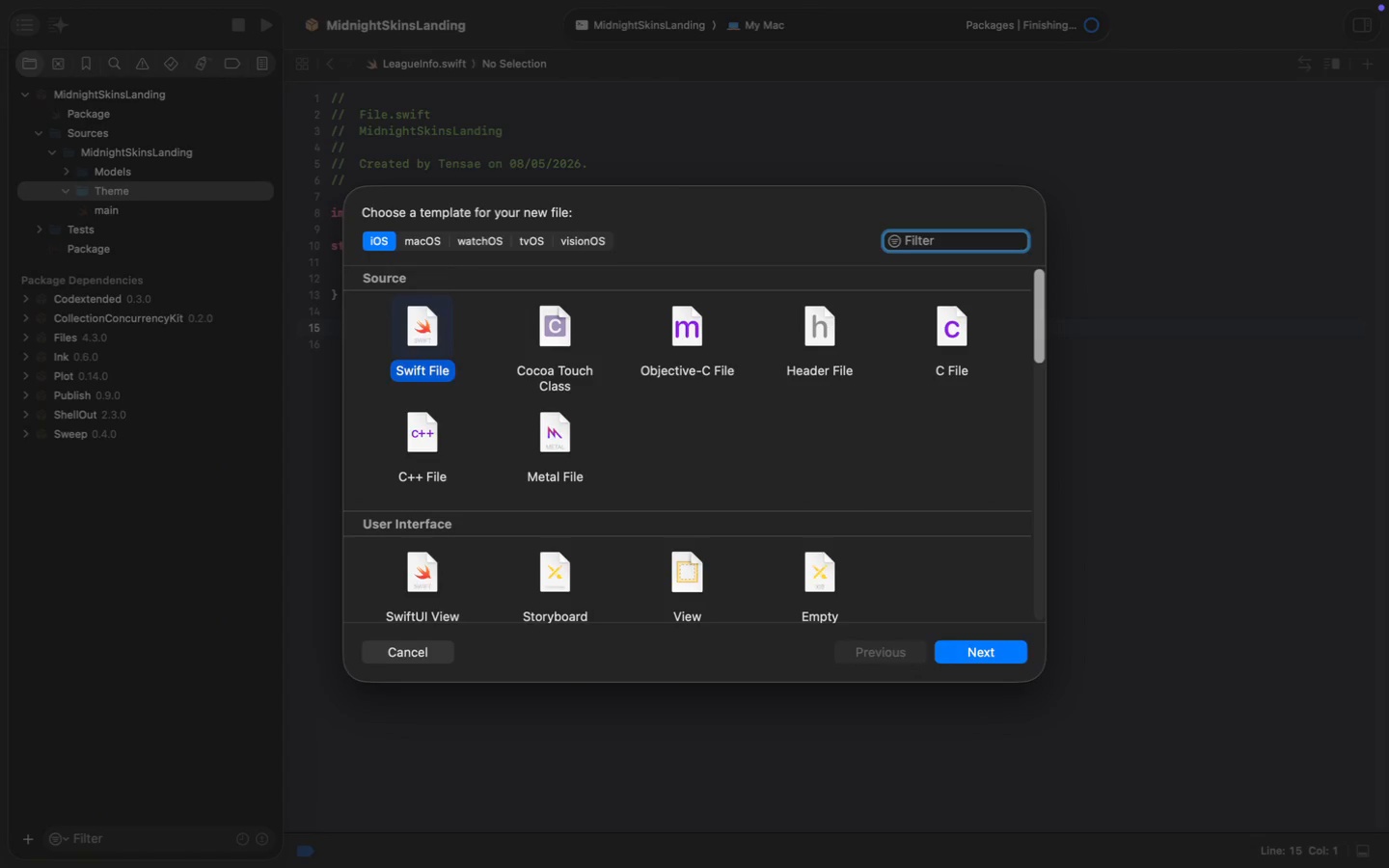 
key(Enter)
 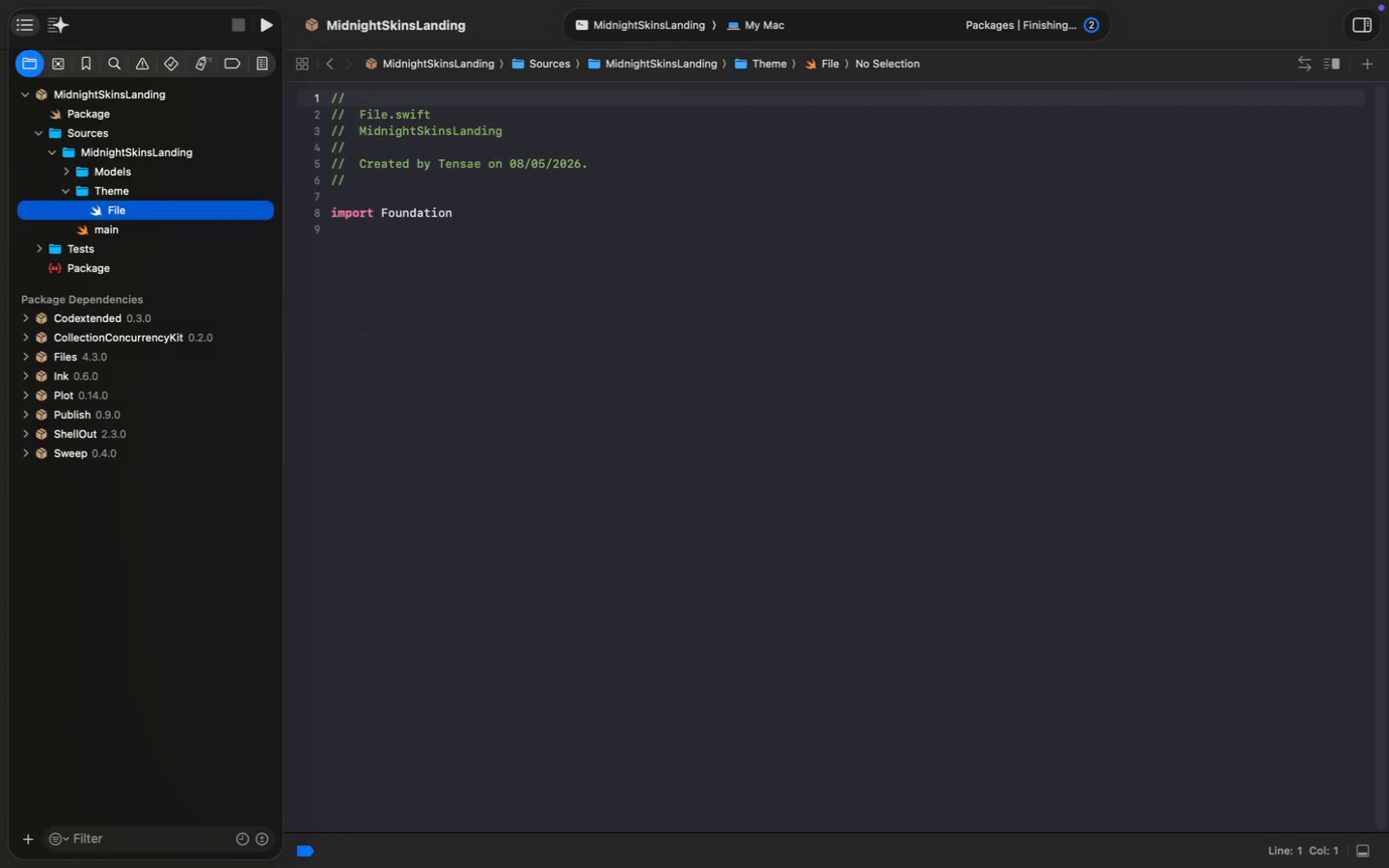 
key(Enter)
 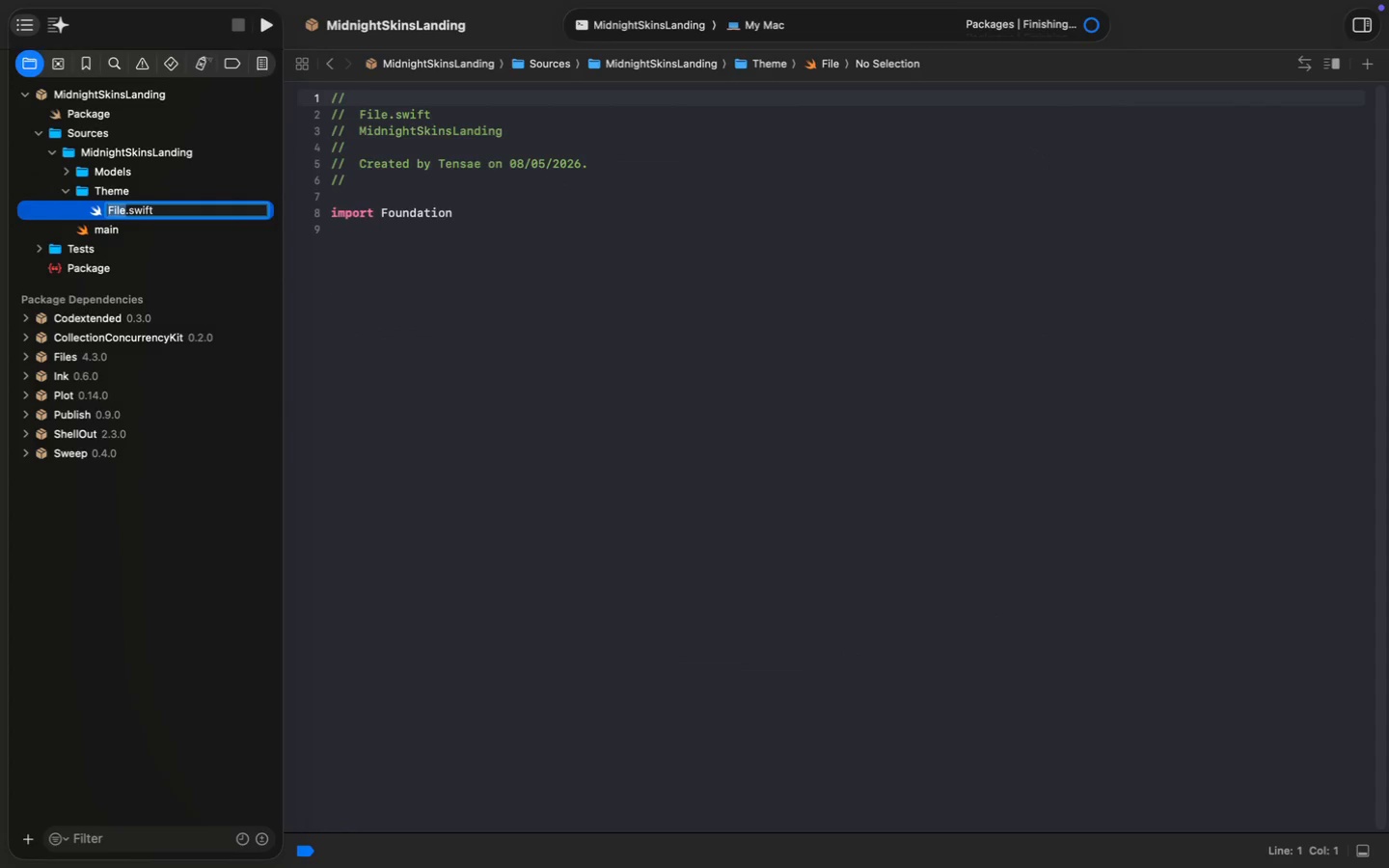 
type(th)
key(Backspace)
key(Backspace)
type(Theme)
 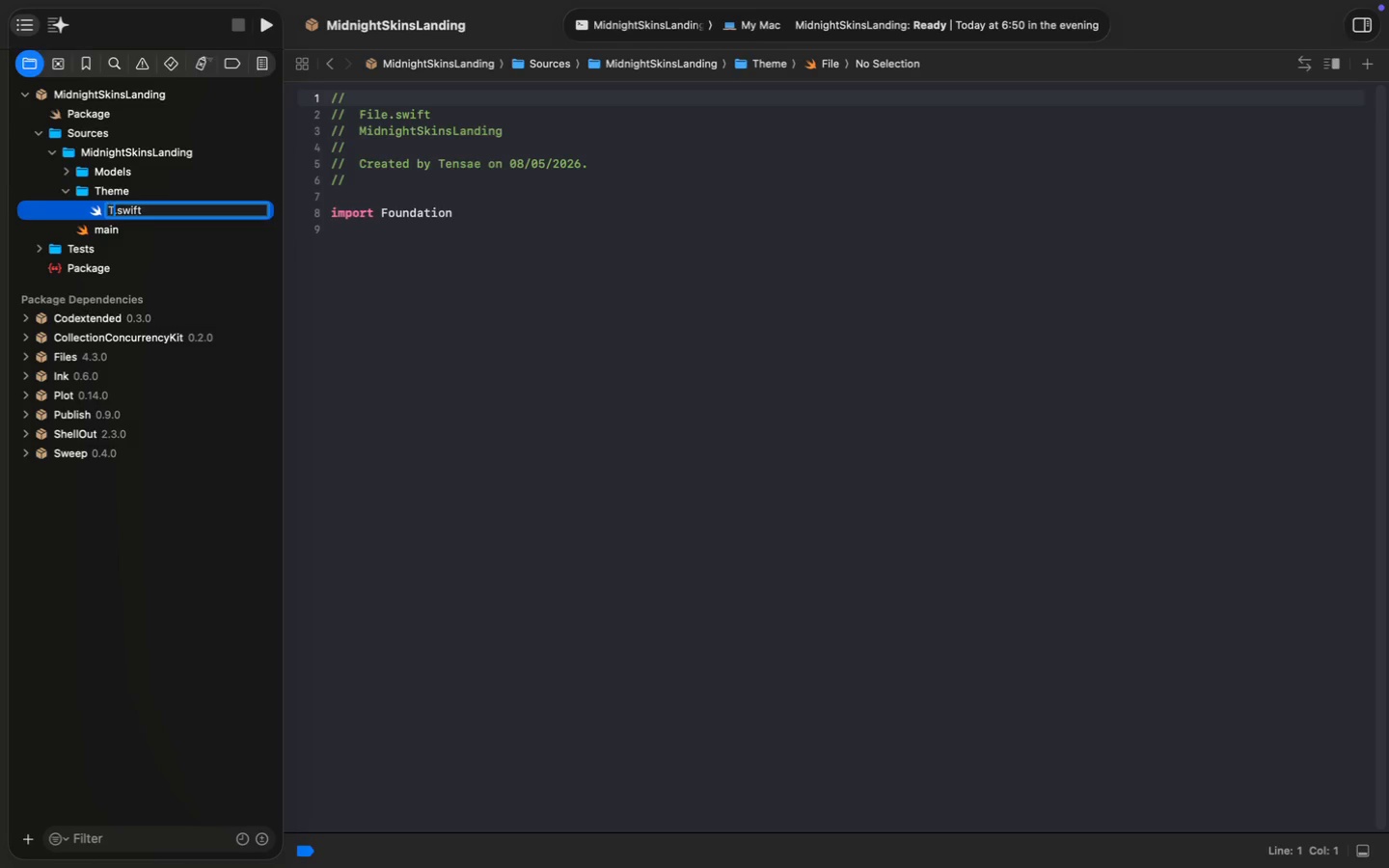 
key(Enter)
 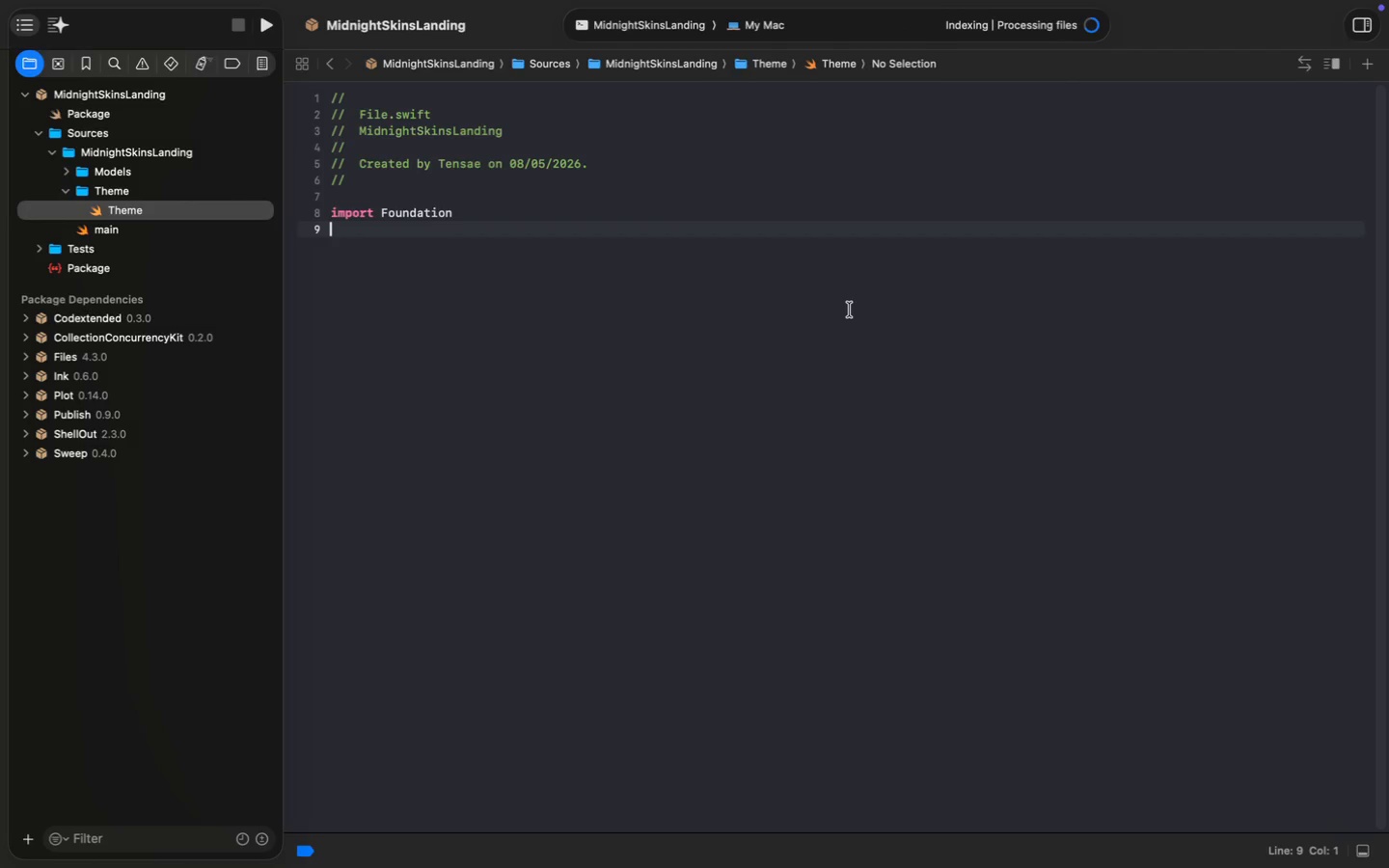 
wait(6.5)
 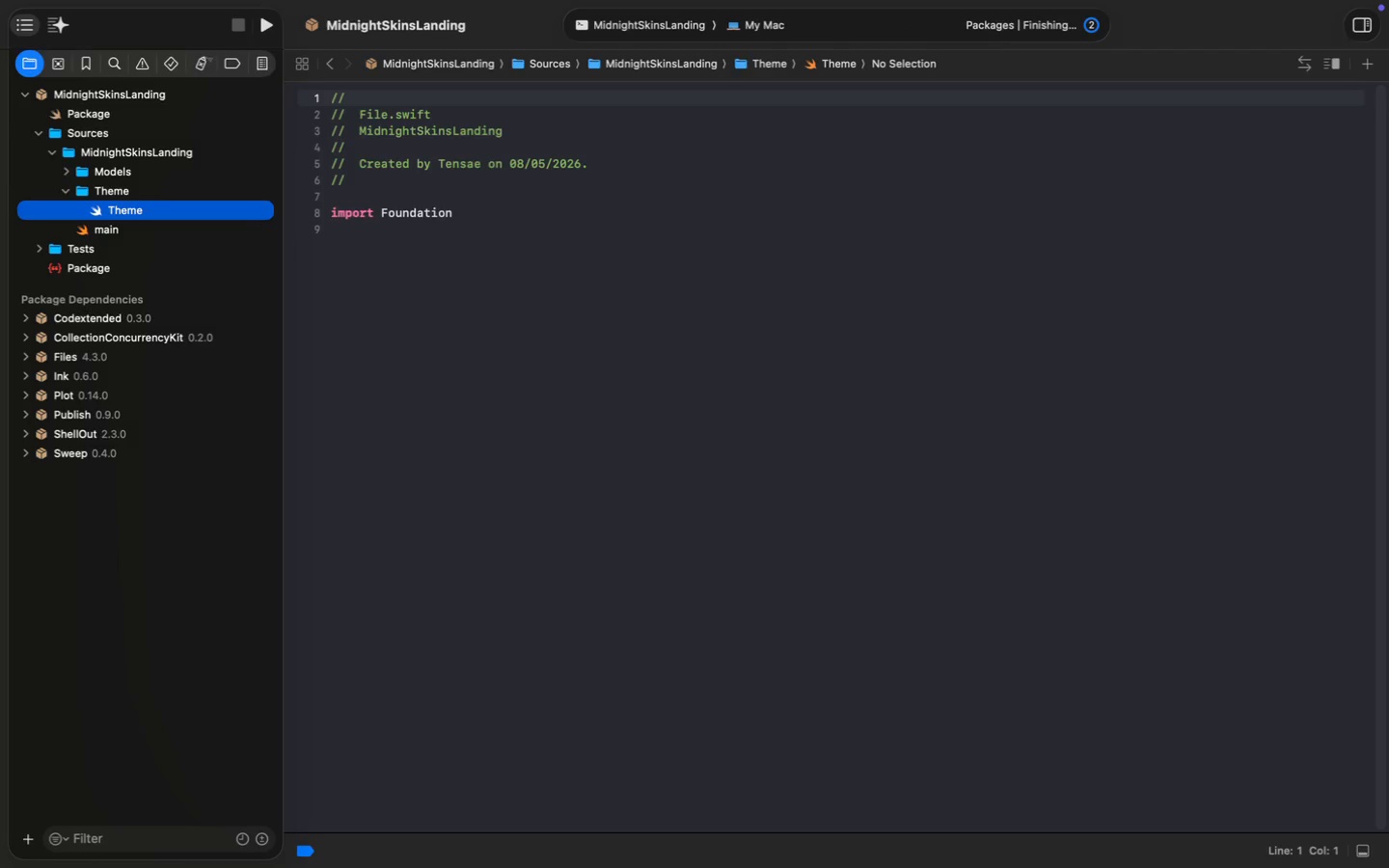 
key(ArrowUp)
 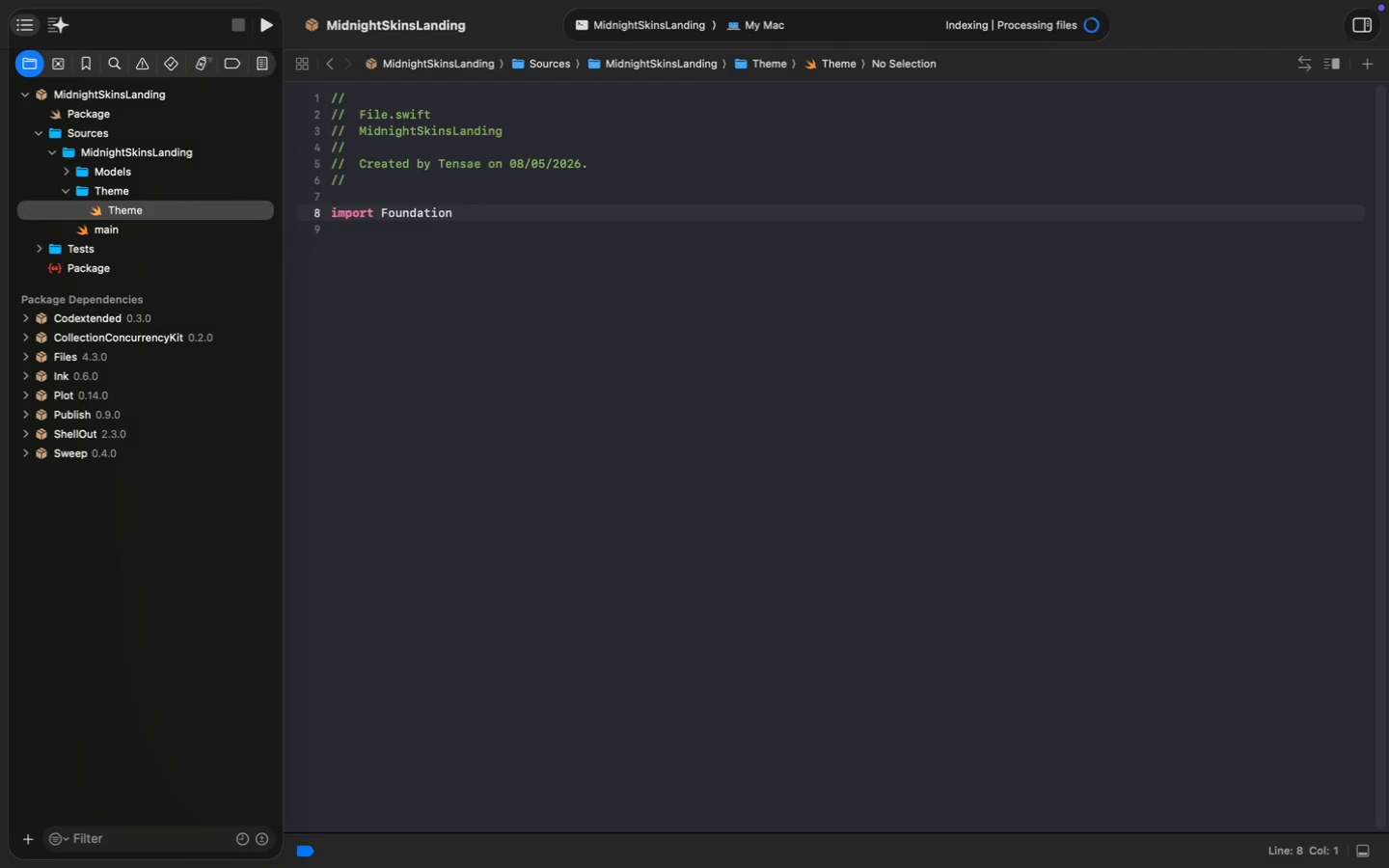 
key(Alt+ArrowRight)
 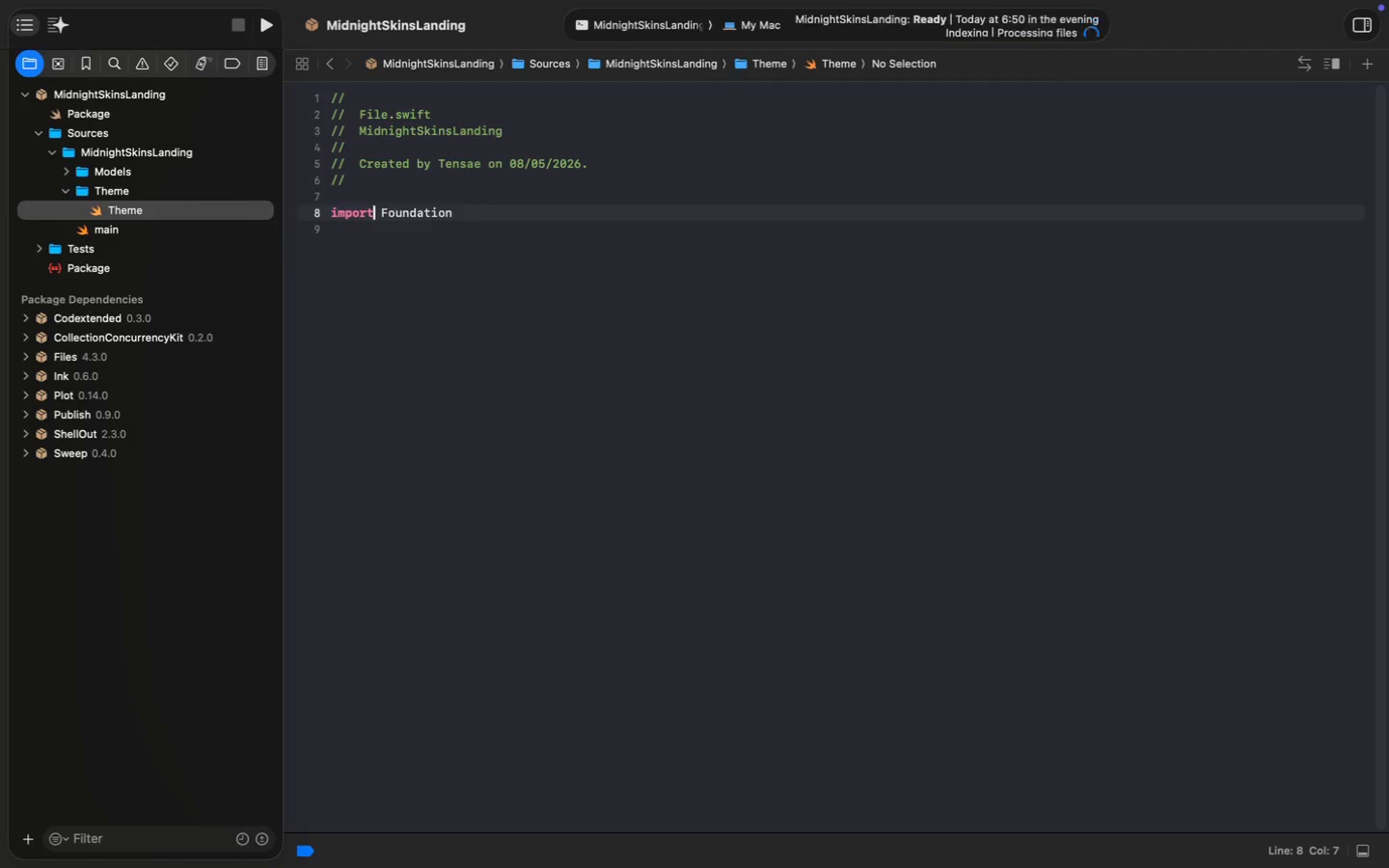 
key(Alt+ArrowRight)
 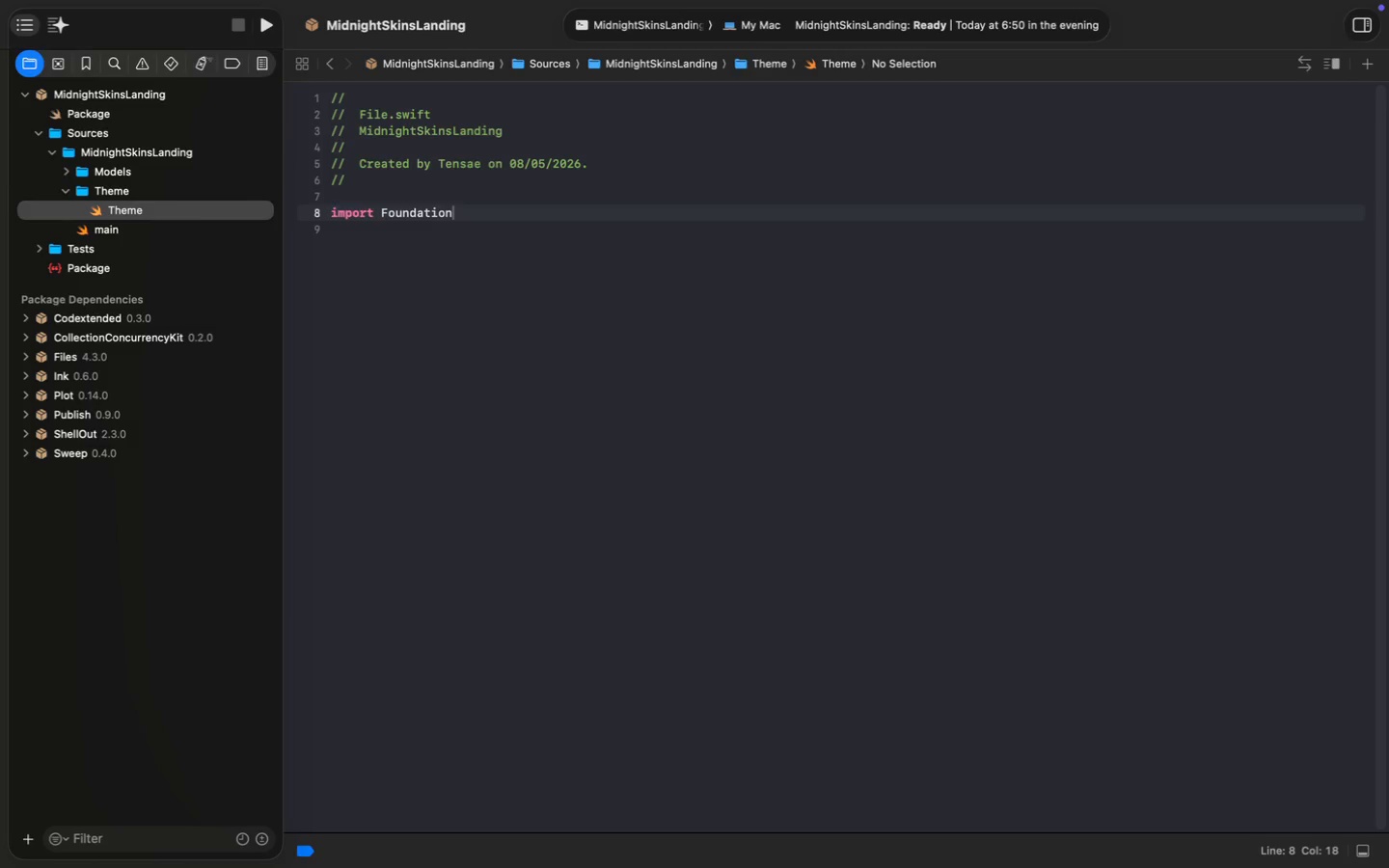 
key(Alt+Shift+ArrowLeft)
 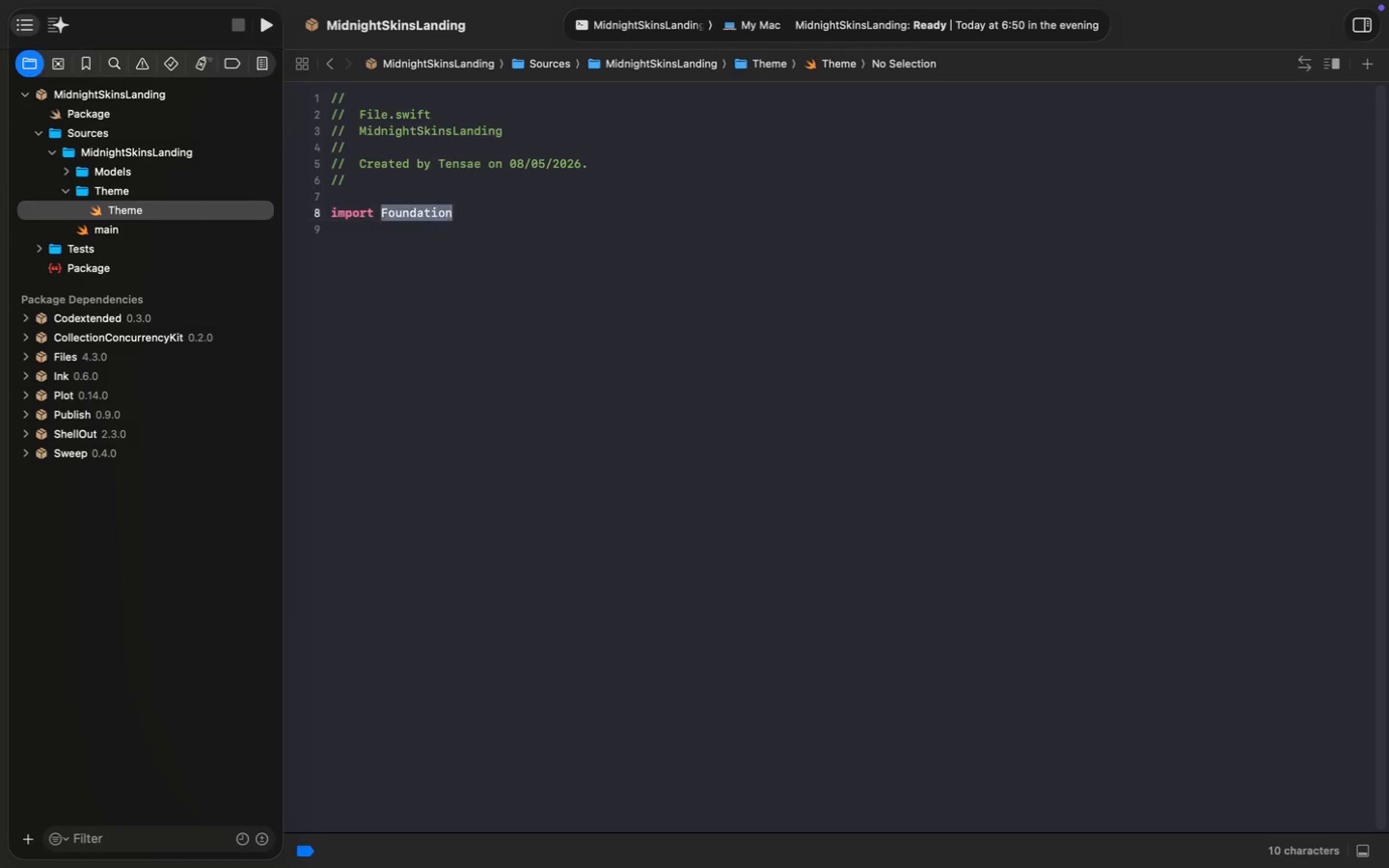 
type(Publish)
 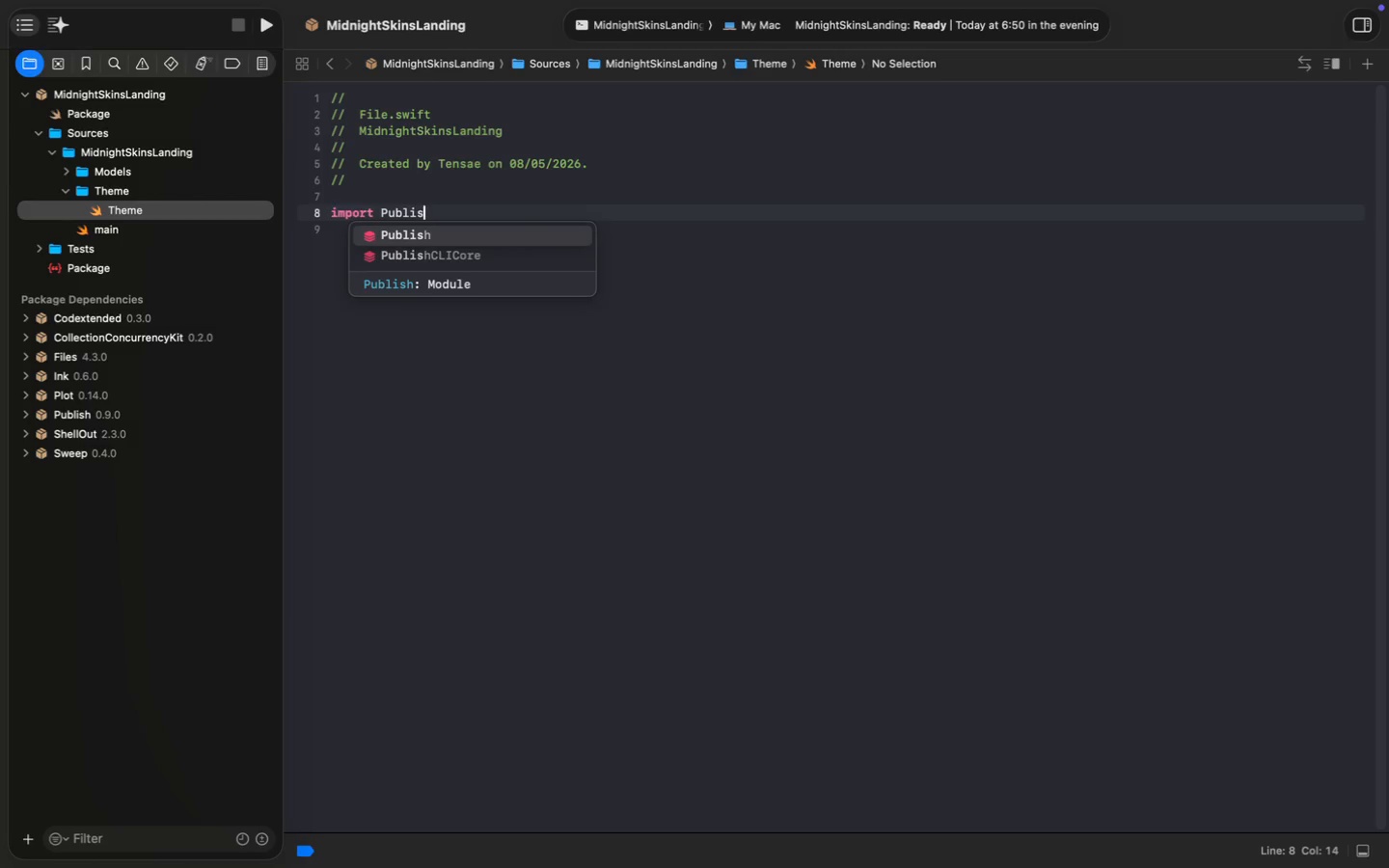 
key(Enter)
 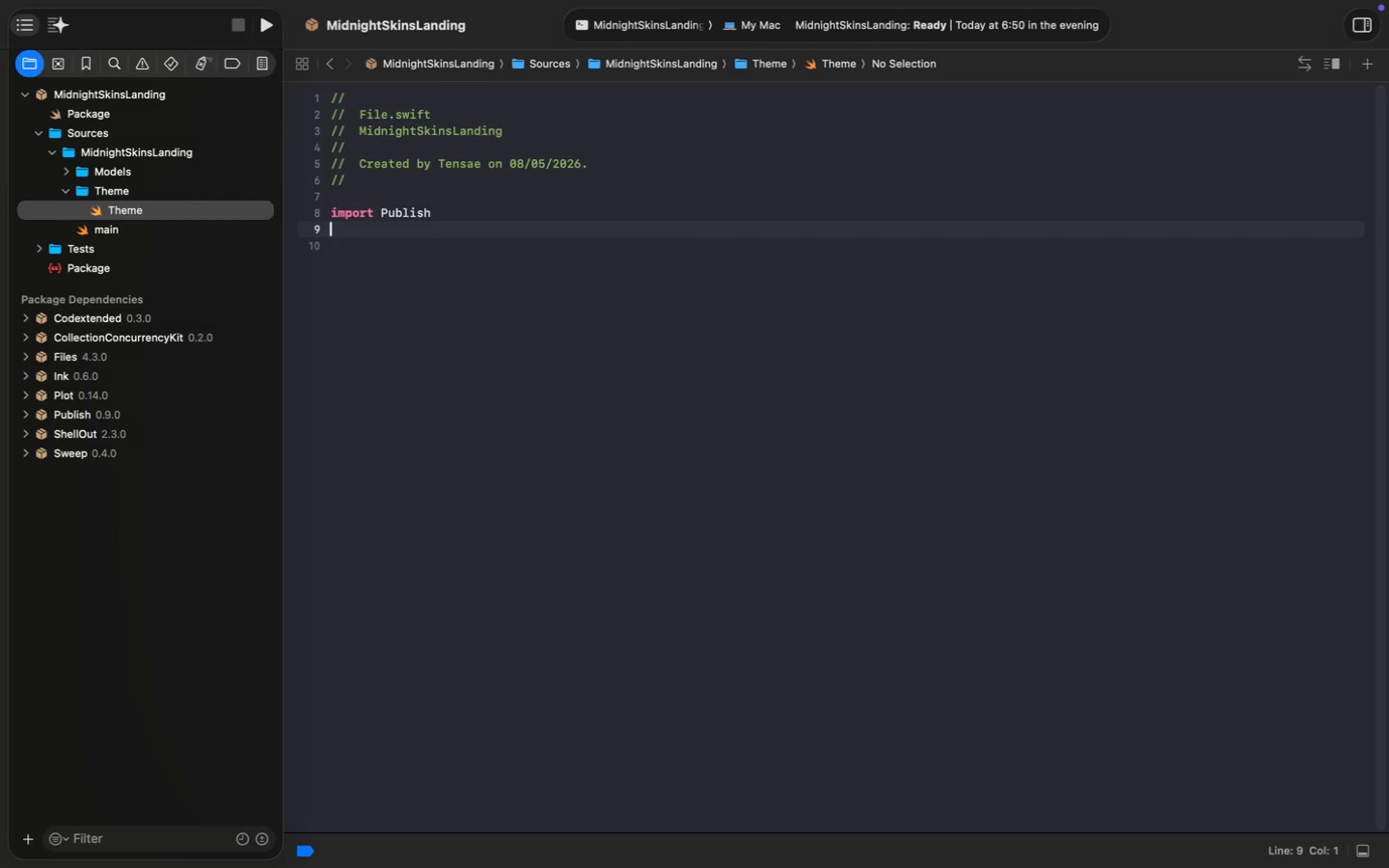 
key(Enter)
 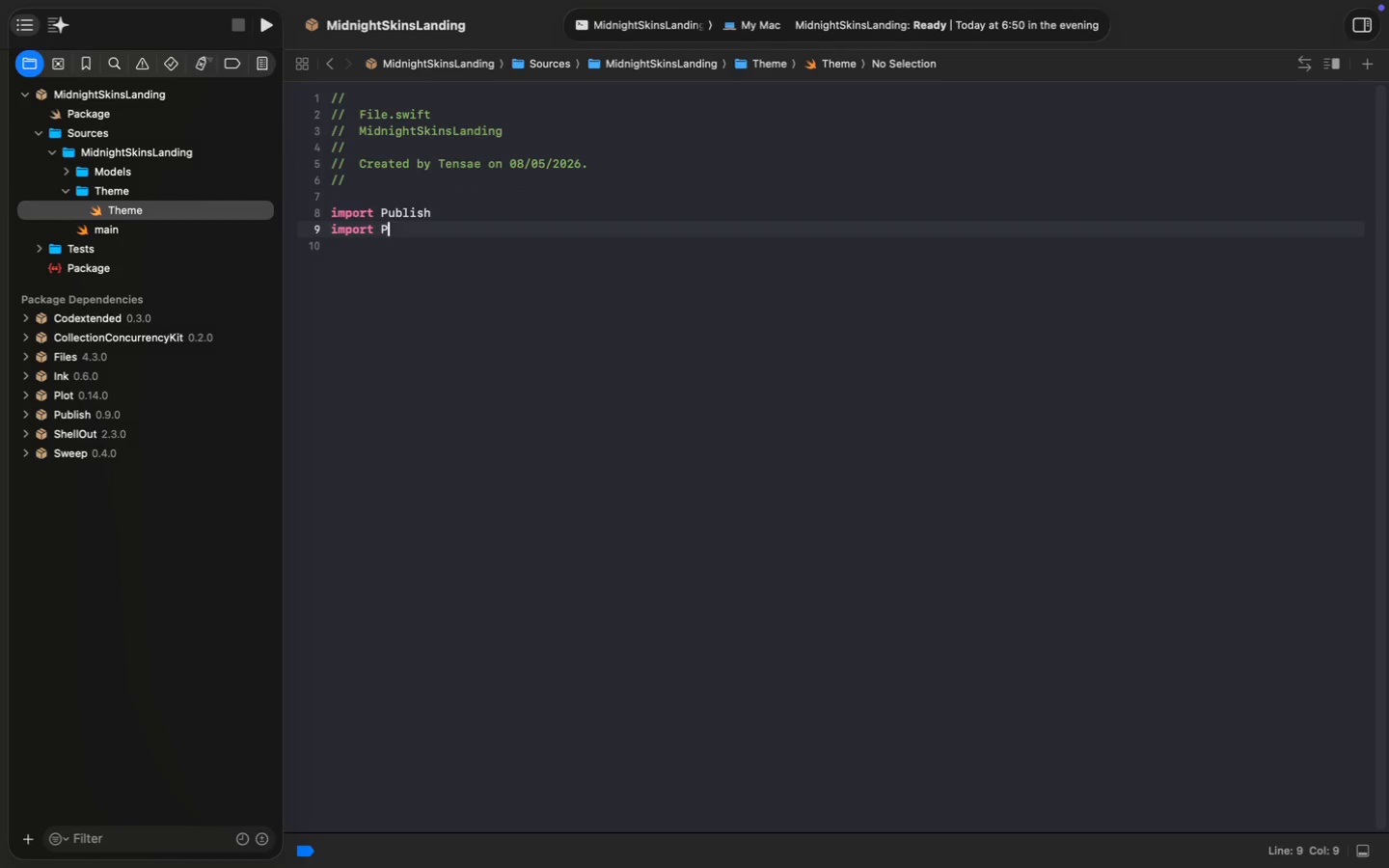 
type(import Plot)
 